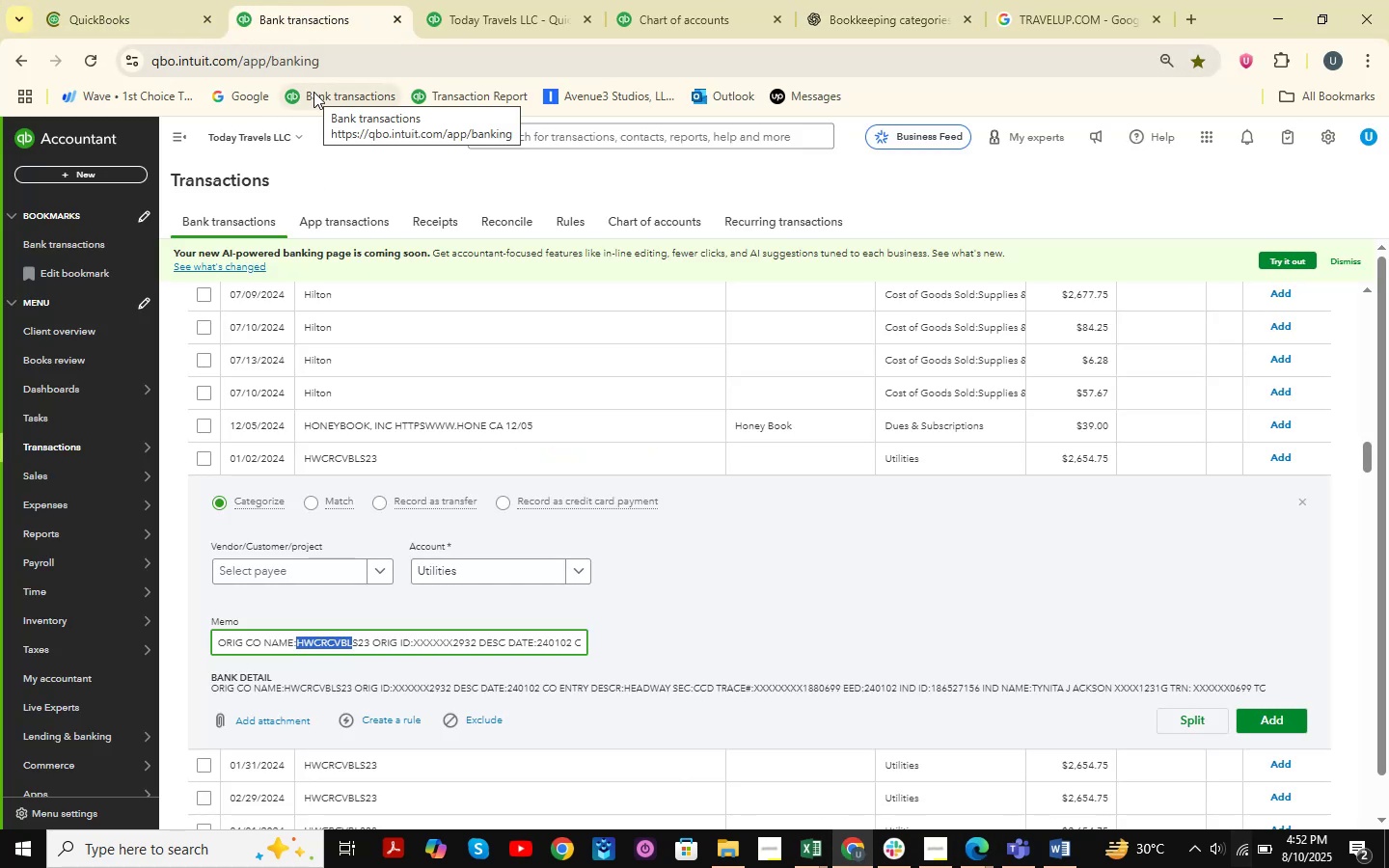 
left_click([1298, 499])
 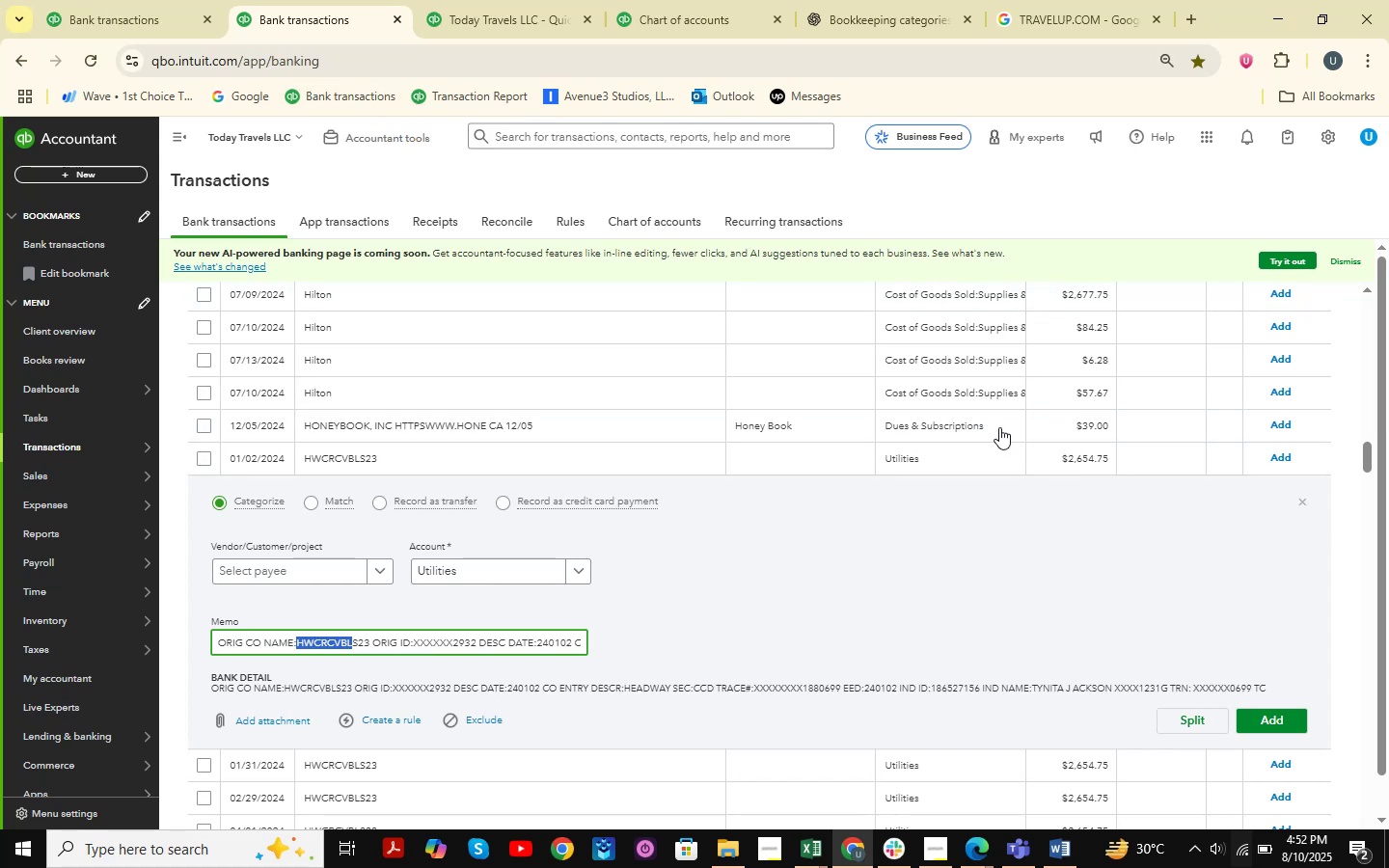 
scroll: coordinate [1041, 382], scroll_direction: up, amount: 45.0
 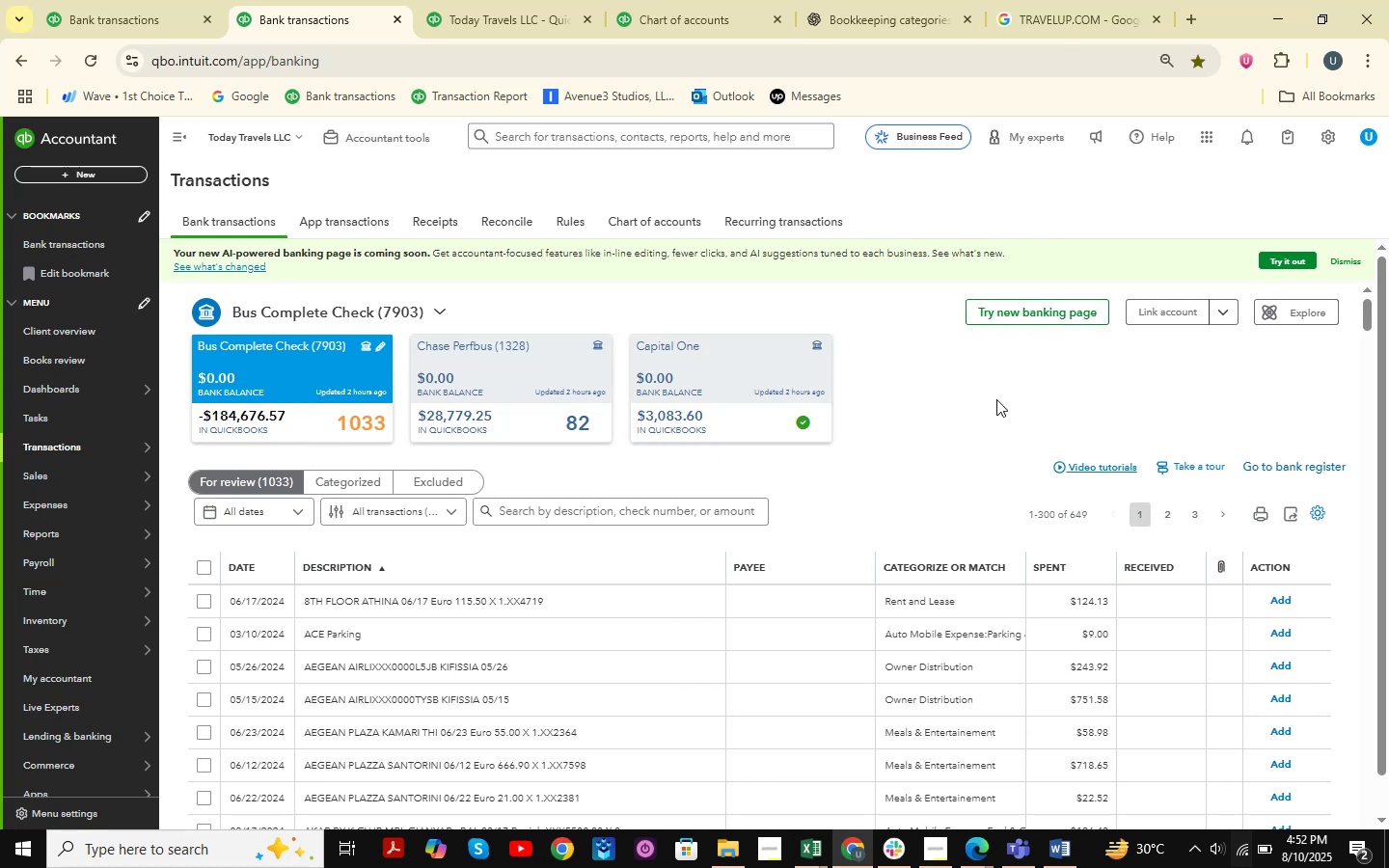 
wait(5.04)
 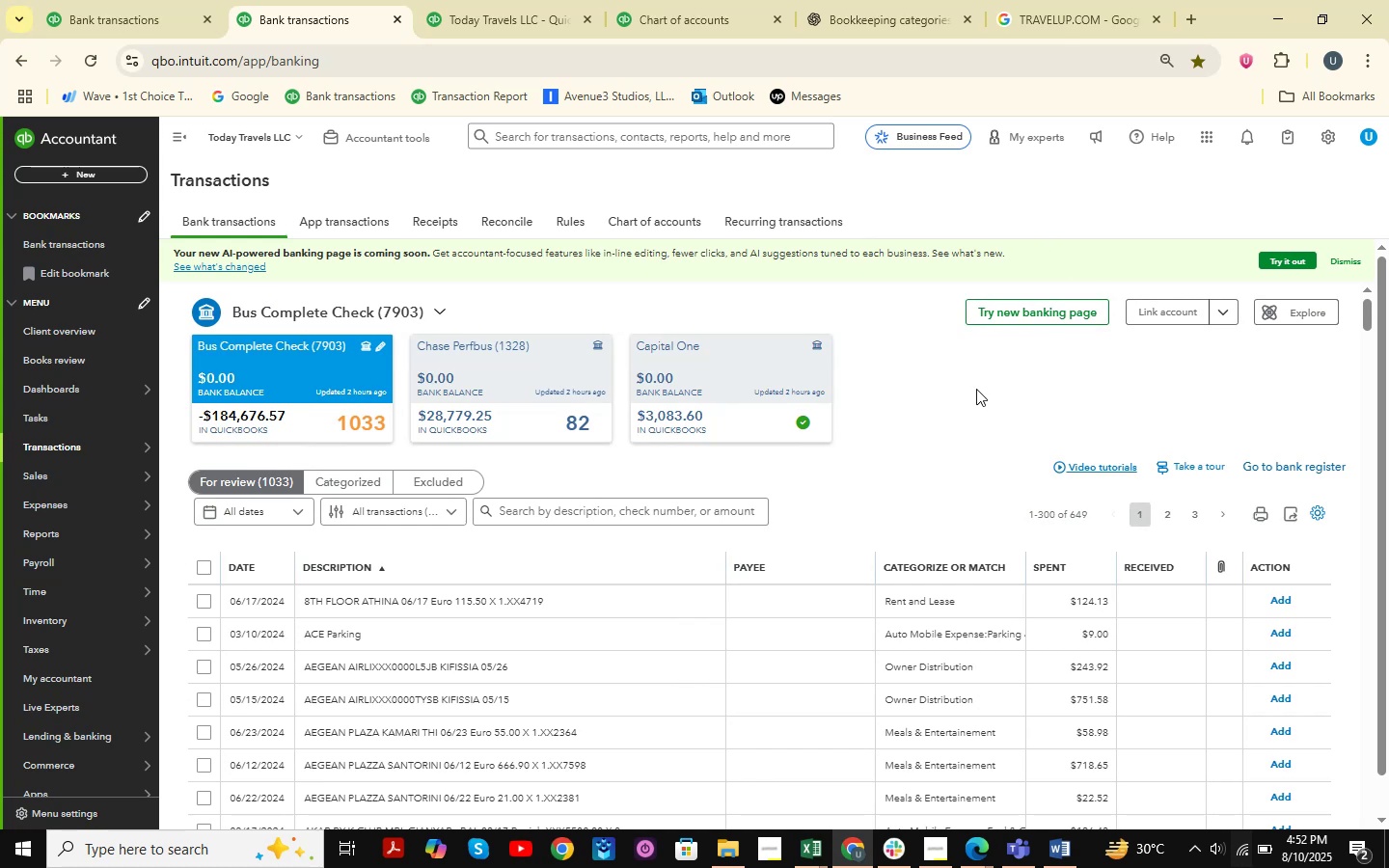 
scroll: coordinate [1012, 410], scroll_direction: up, amount: 10.0
 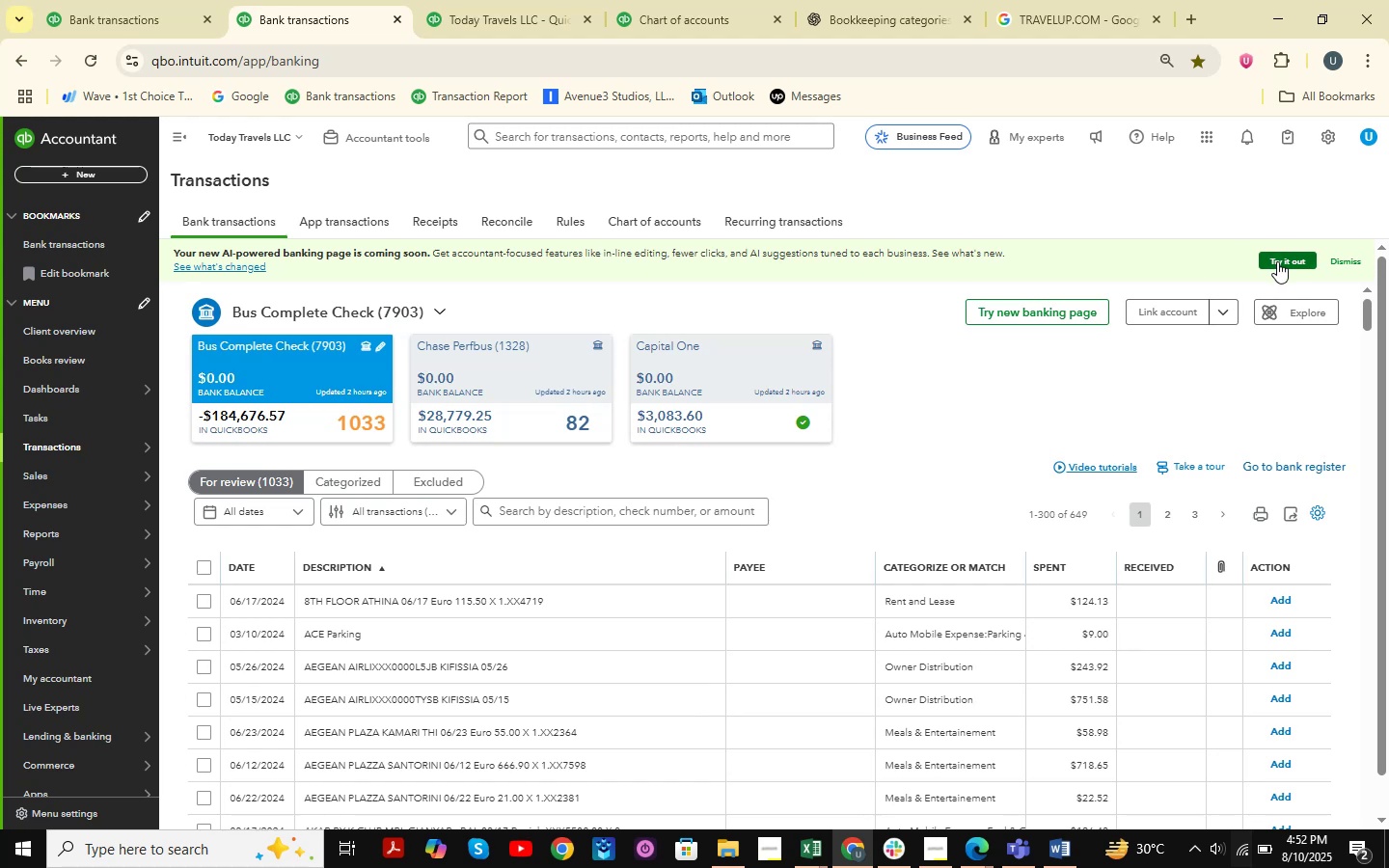 
wait(21.26)
 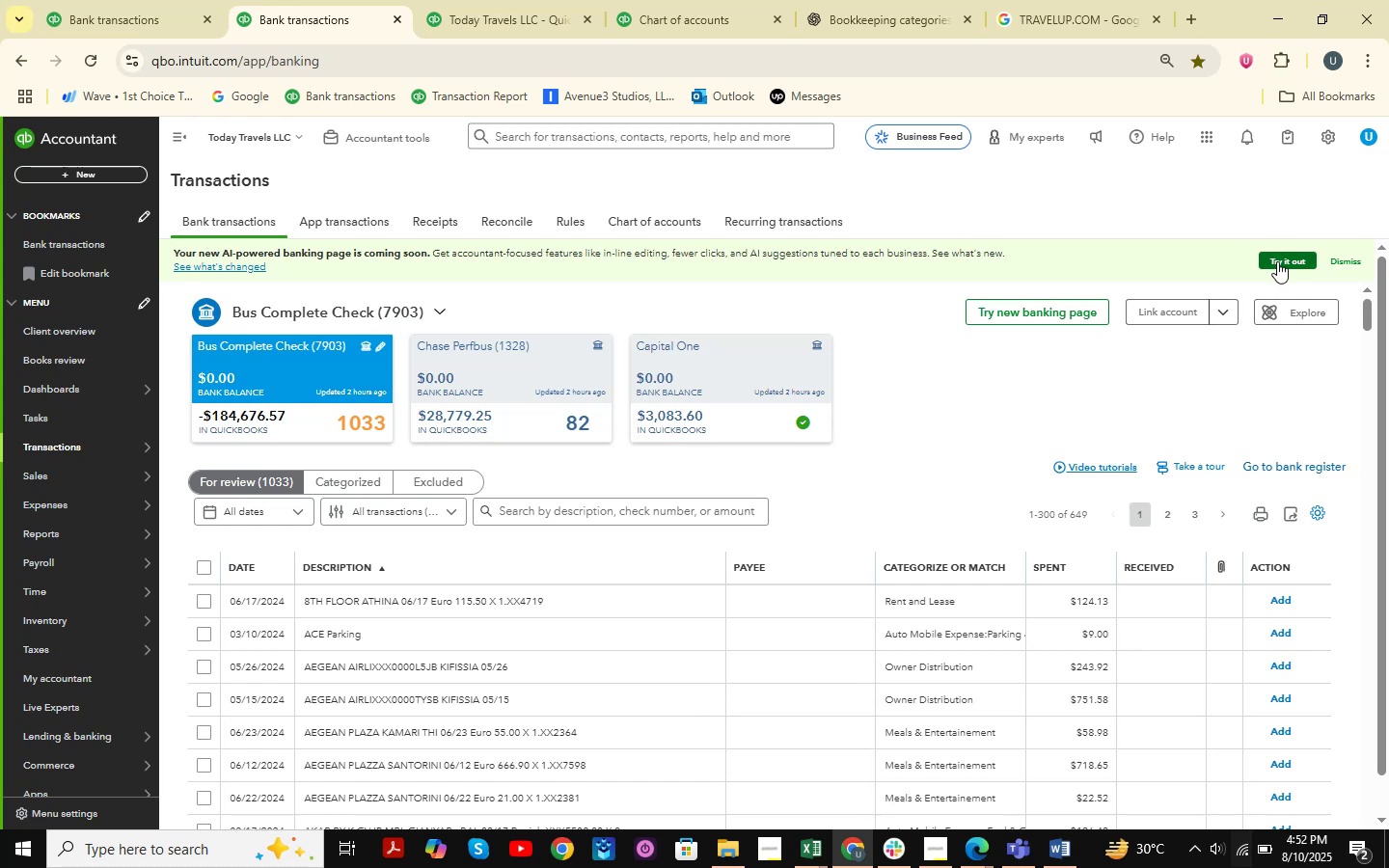 
scroll: coordinate [825, 507], scroll_direction: down, amount: 32.0
 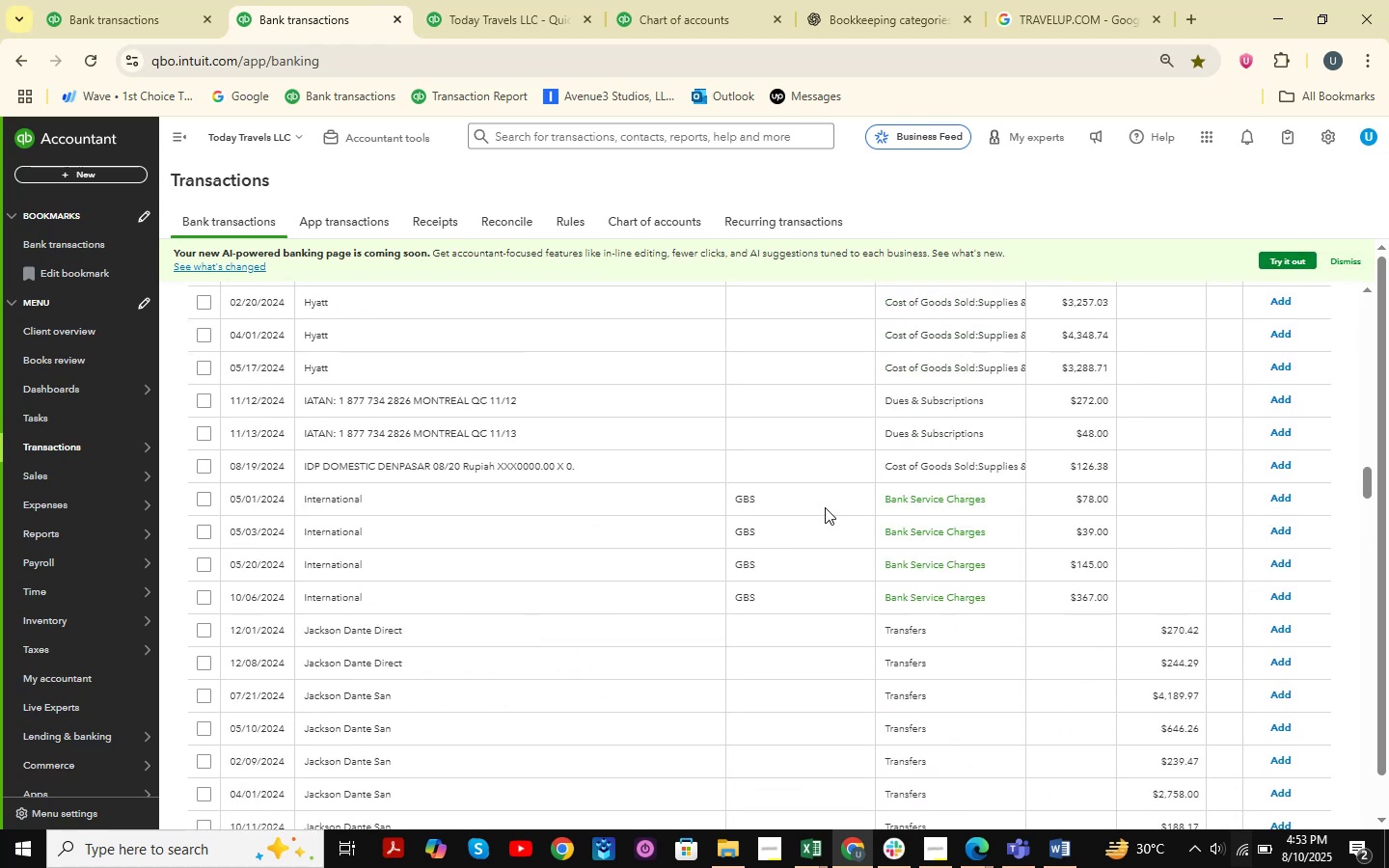 
scroll: coordinate [825, 507], scroll_direction: up, amount: 7.0
 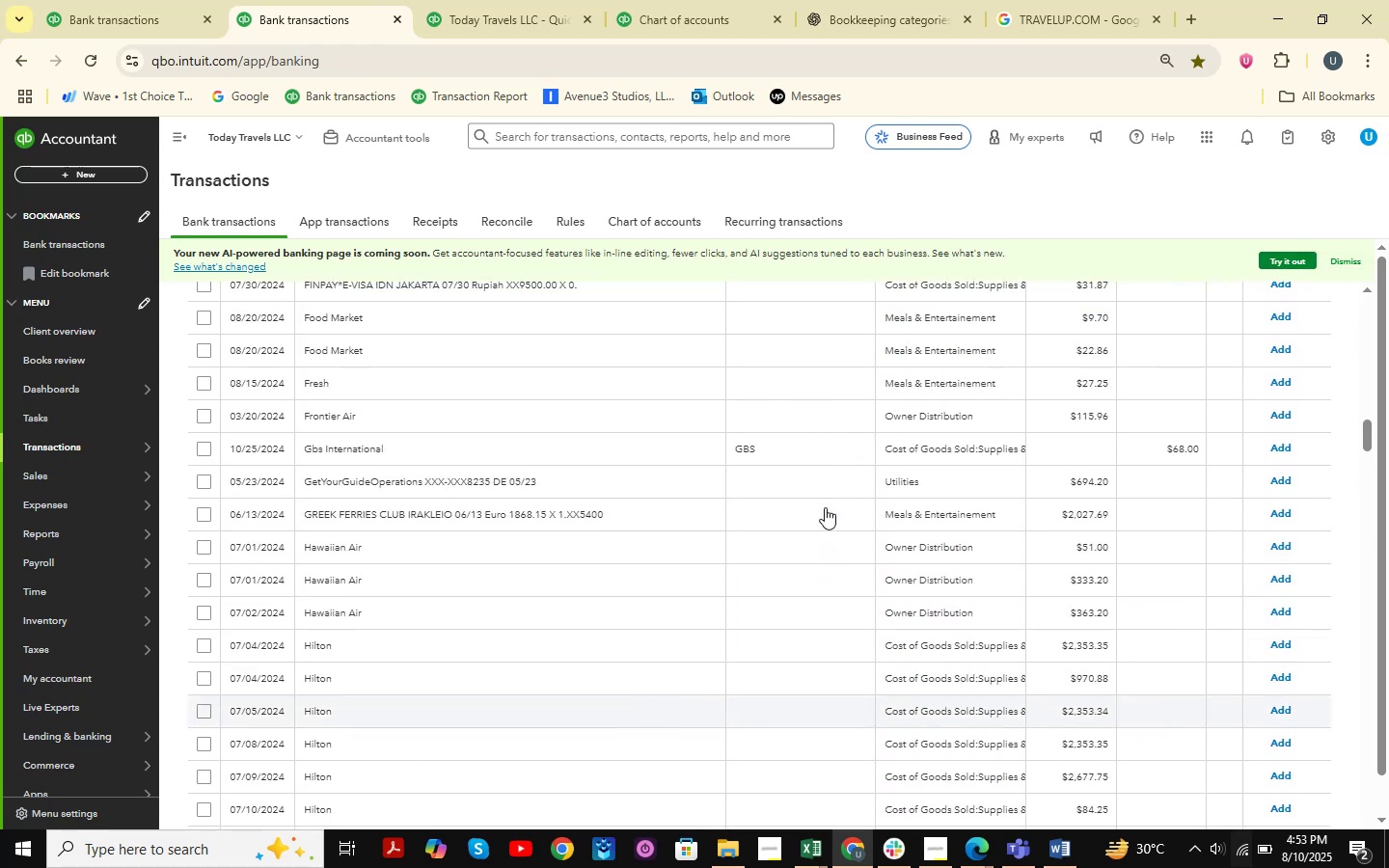 
scroll: coordinate [825, 507], scroll_direction: down, amount: 1.0
 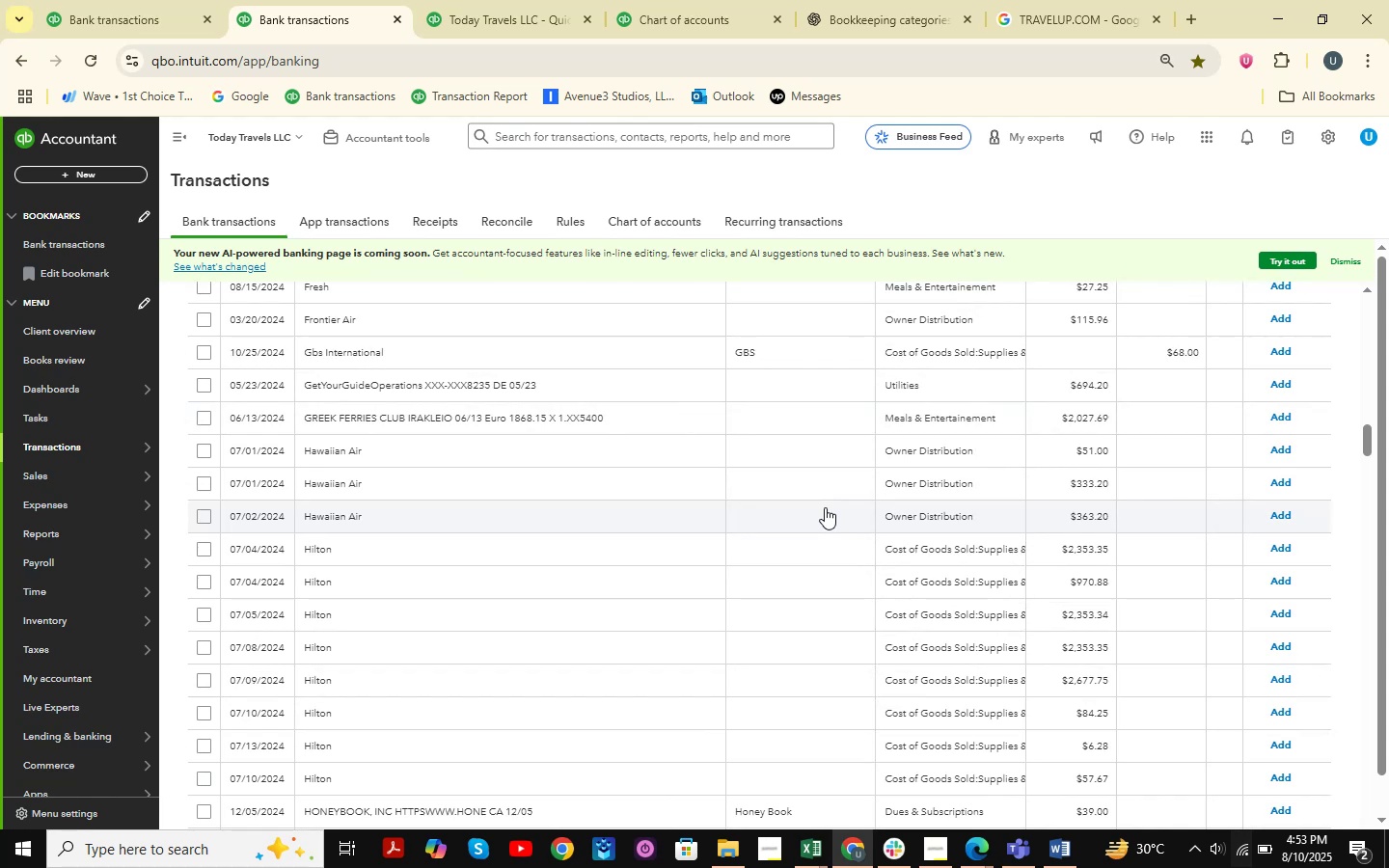 
wait(11.03)
 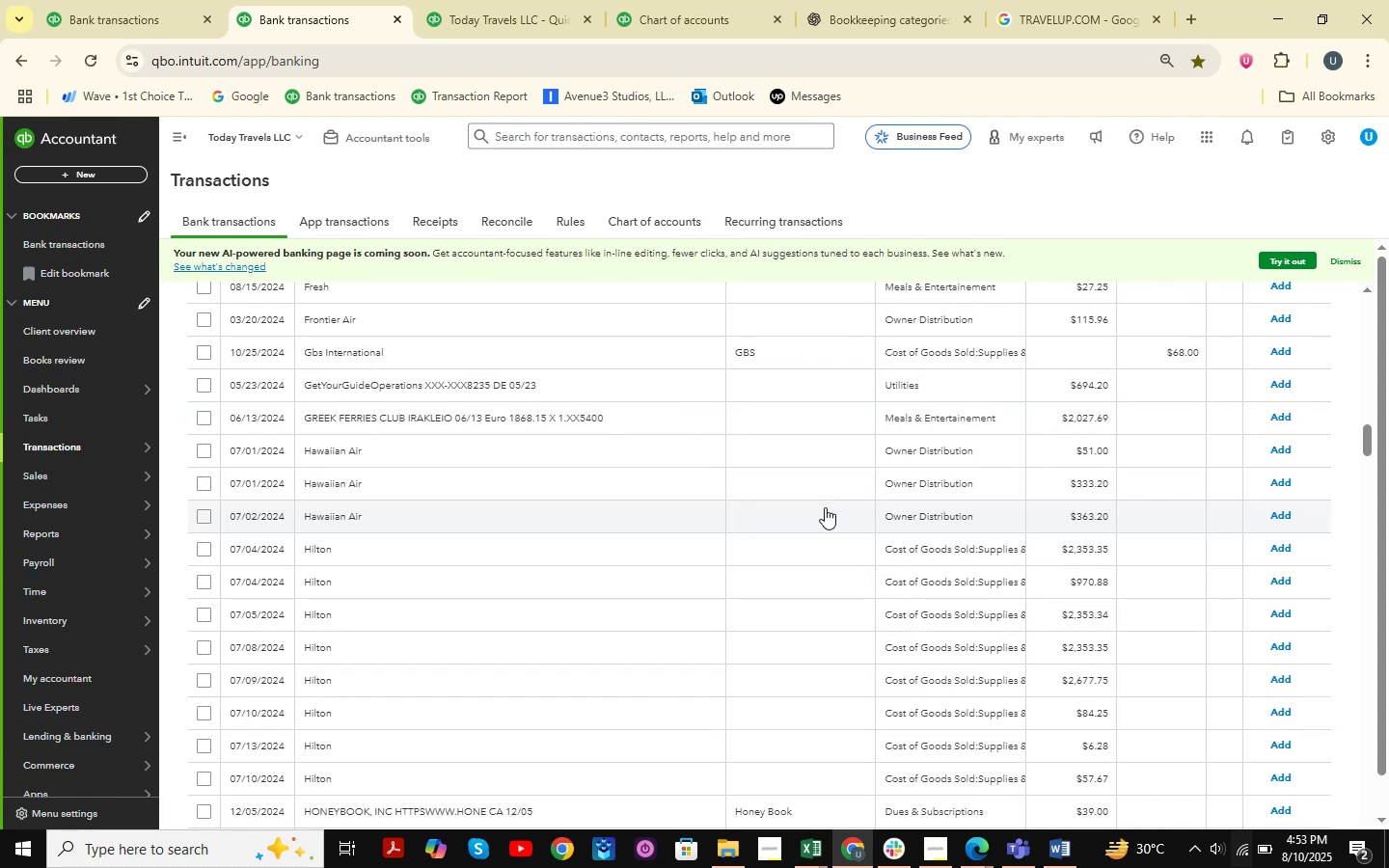 
left_click([323, 556])
 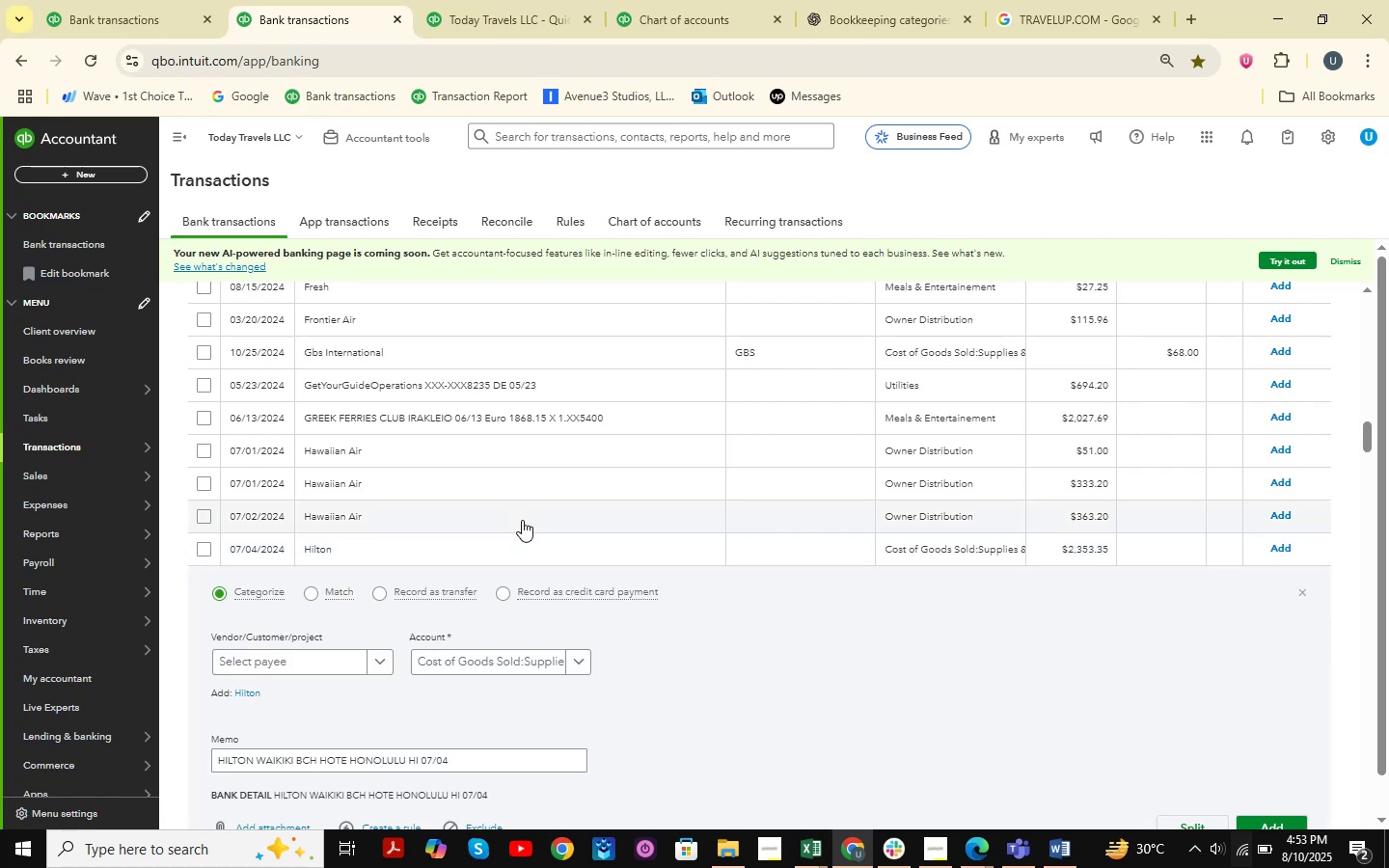 
scroll: coordinate [509, 524], scroll_direction: down, amount: 2.0
 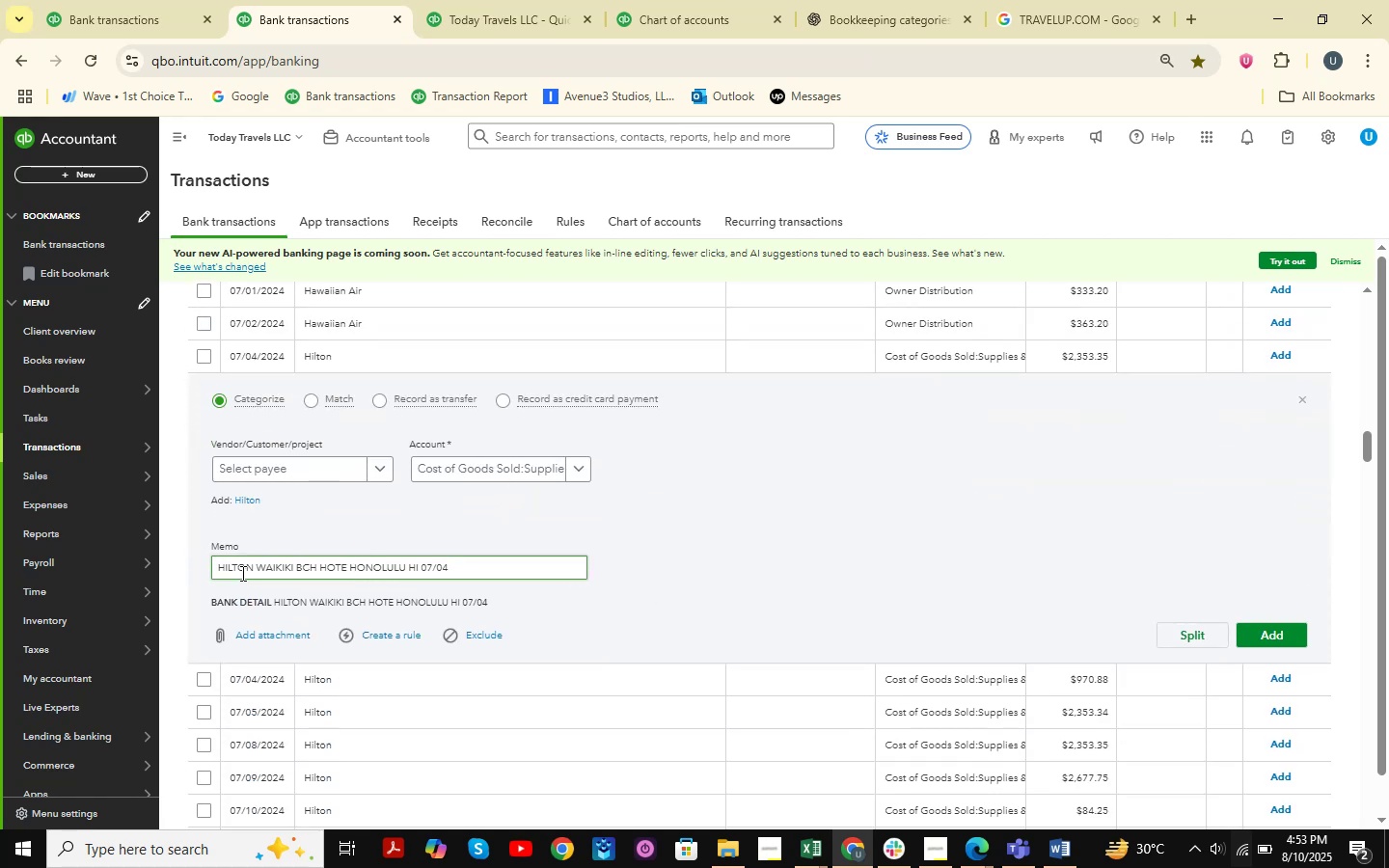 
left_click_drag(start_coordinate=[212, 574], to_coordinate=[293, 577])
 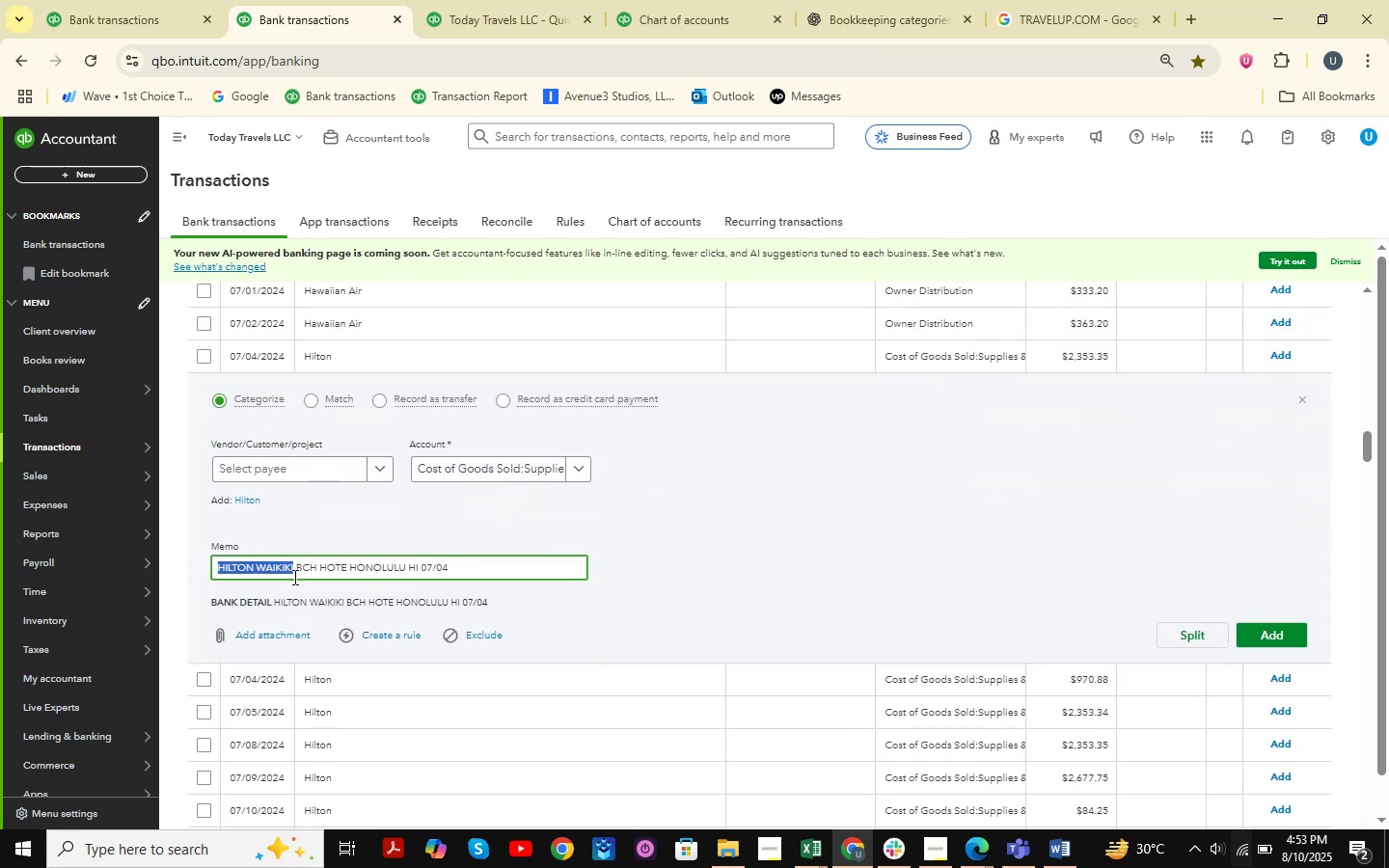 
key(Control+C)
 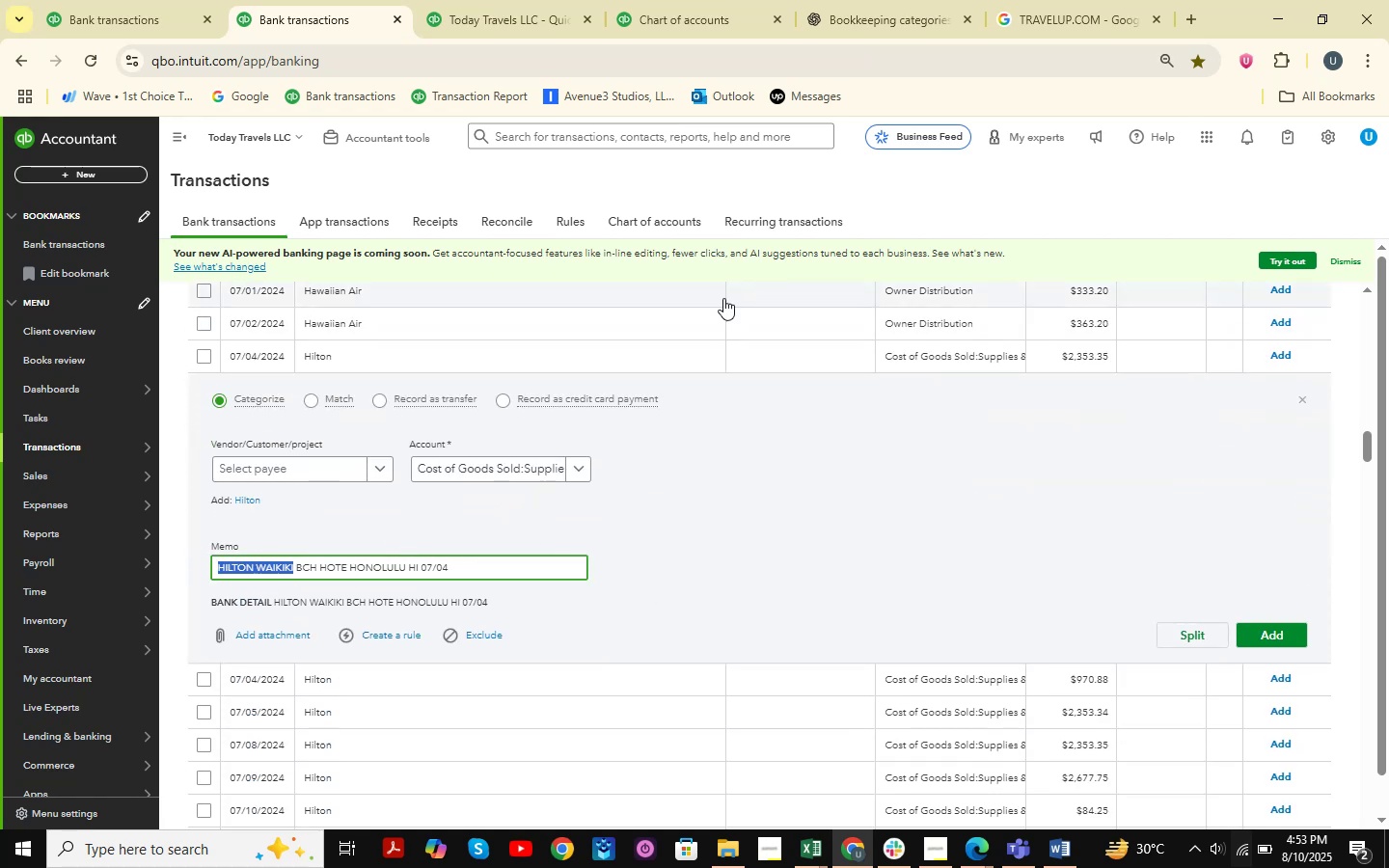 
left_click([701, 0])
 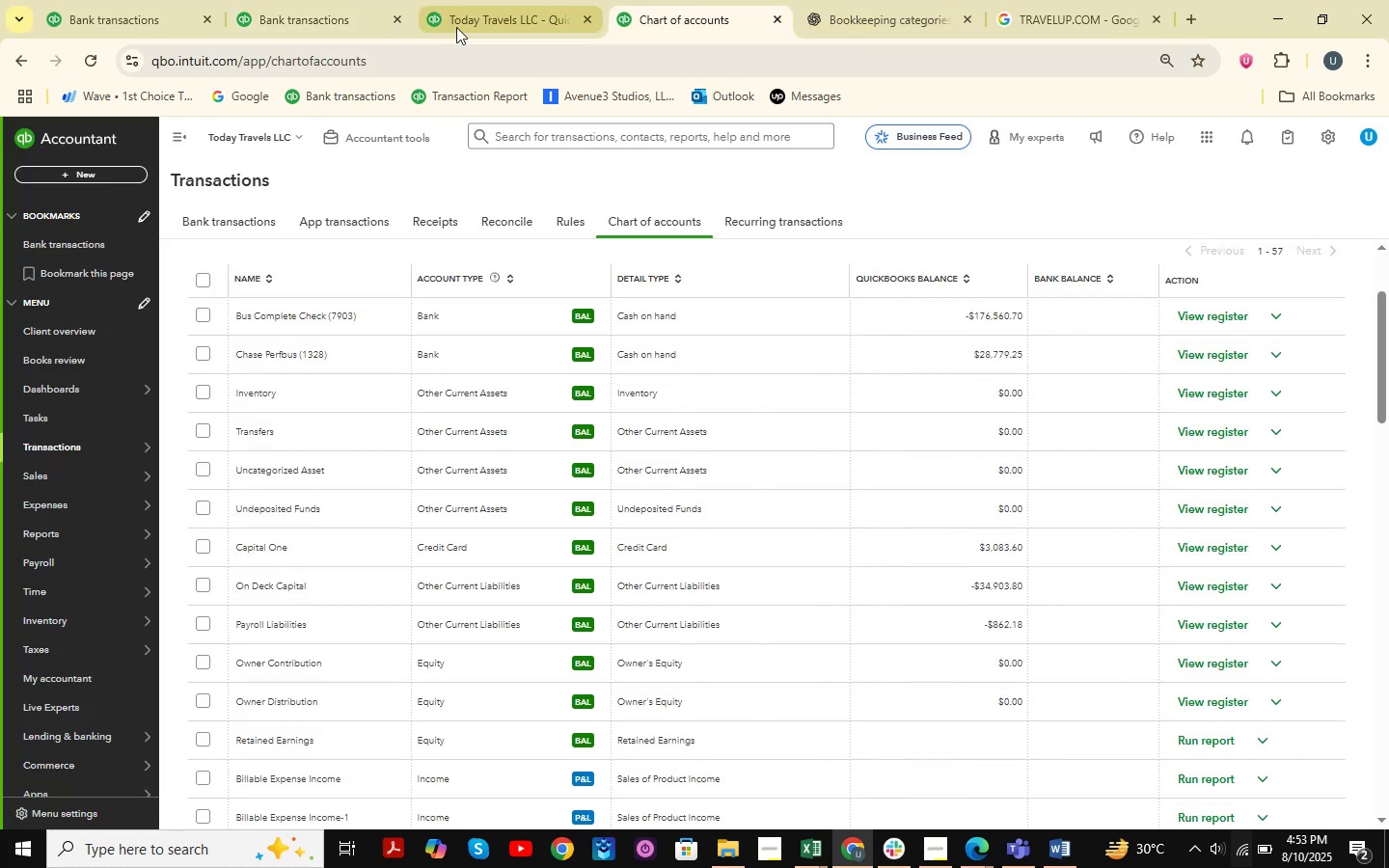 
left_click([277, 0])
 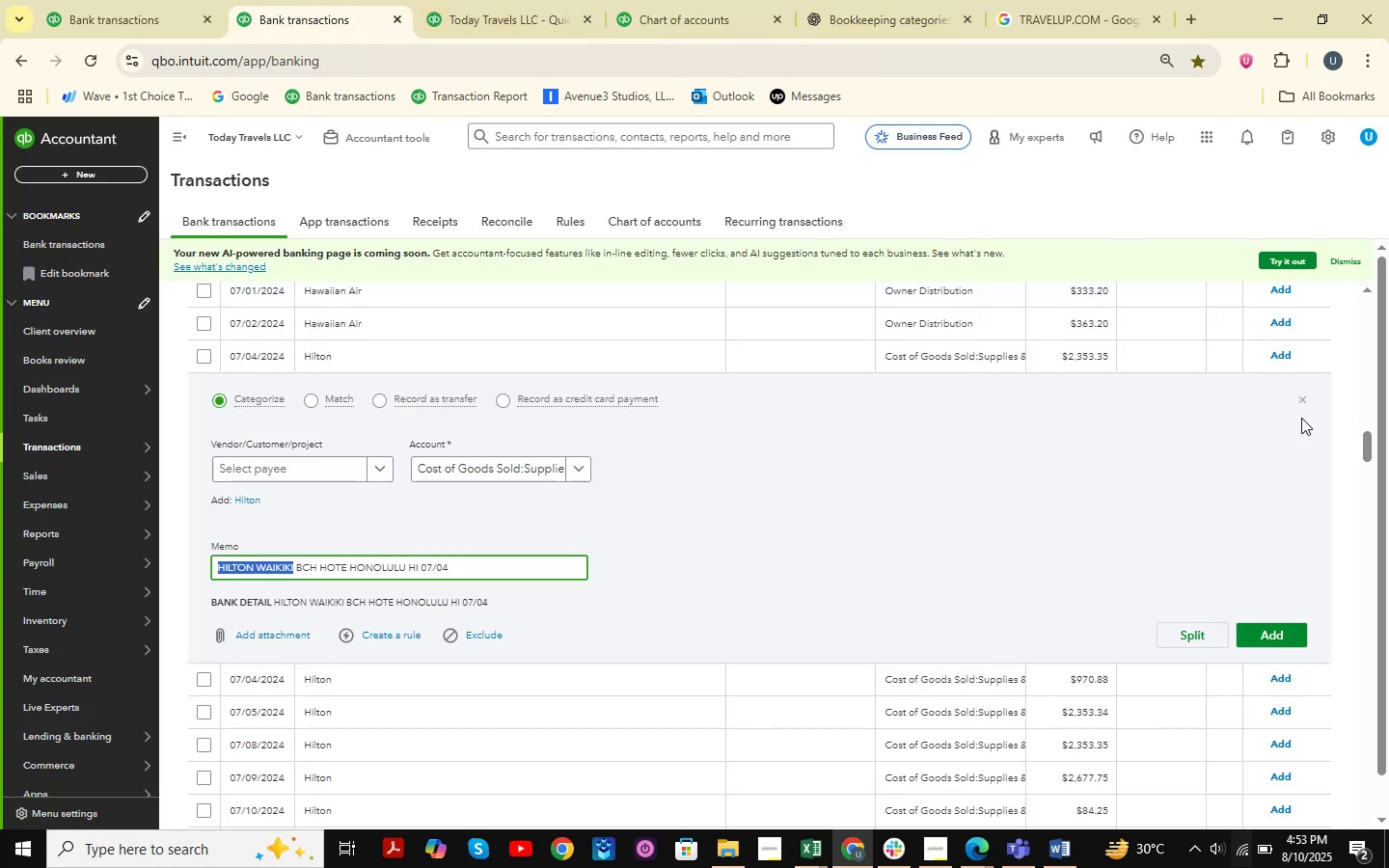 
left_click([1299, 398])
 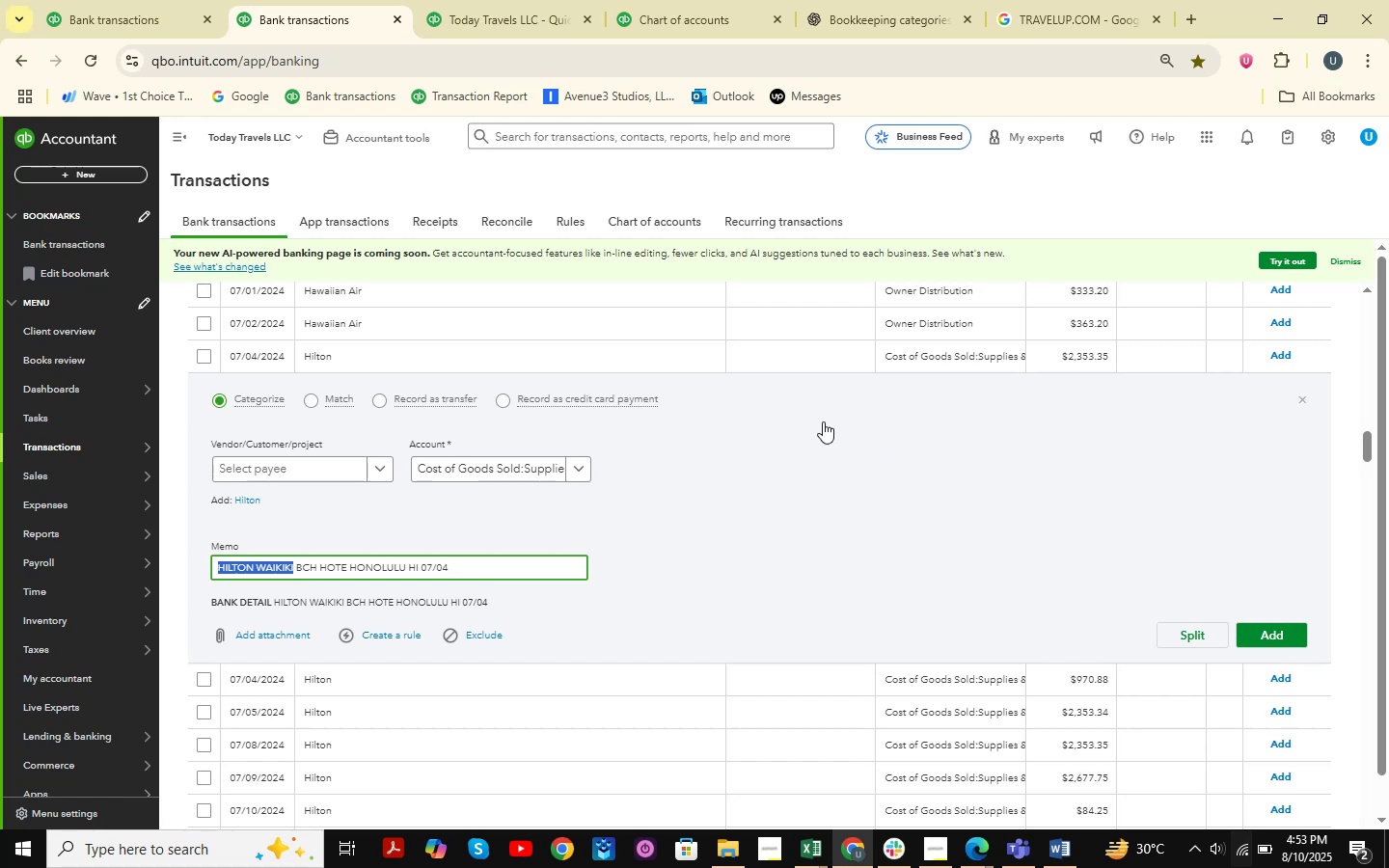 
scroll: coordinate [657, 464], scroll_direction: down, amount: 16.0
 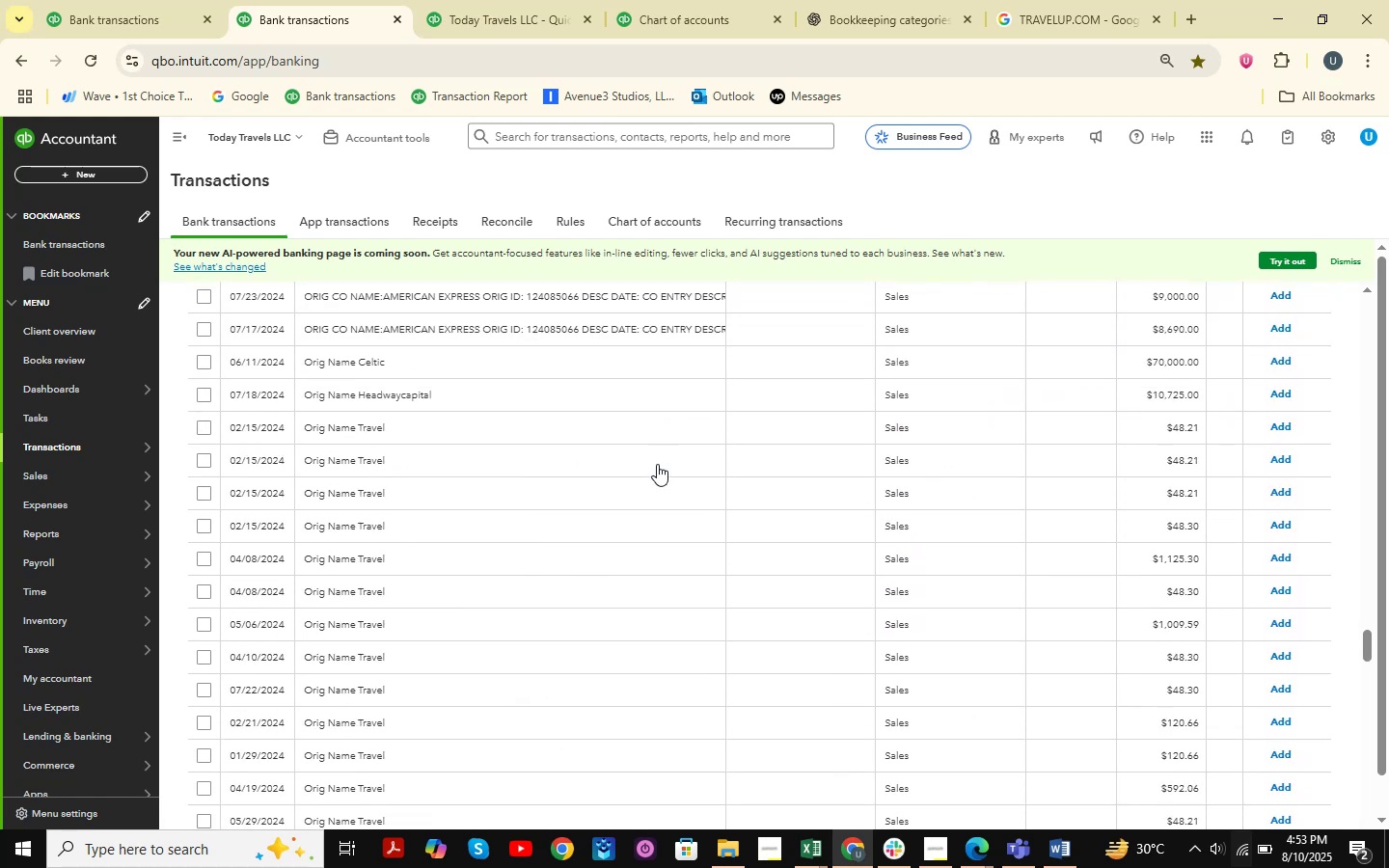 
scroll: coordinate [657, 464], scroll_direction: none, amount: 0.0
 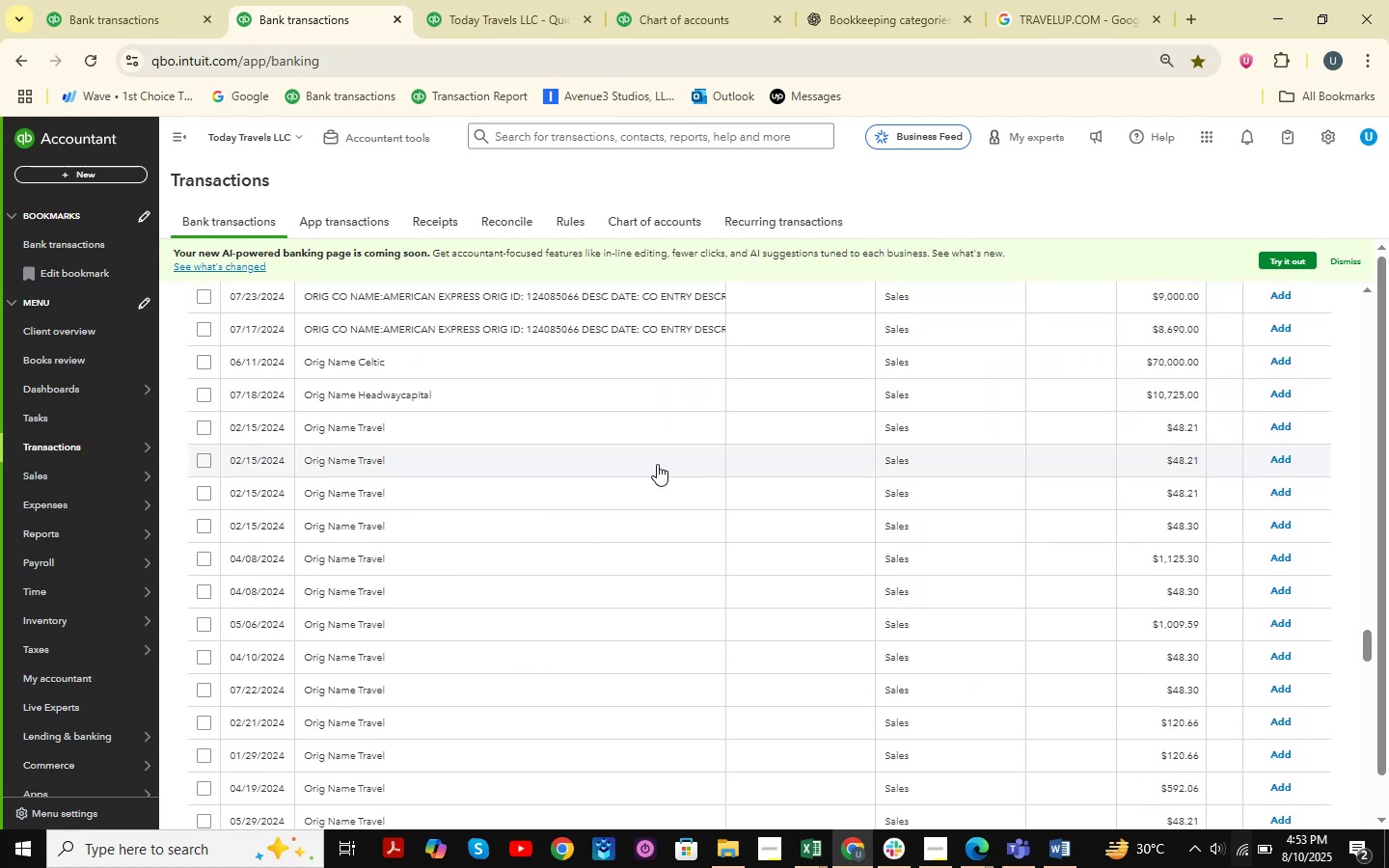 
scroll: coordinate [657, 464], scroll_direction: up, amount: 11.0
 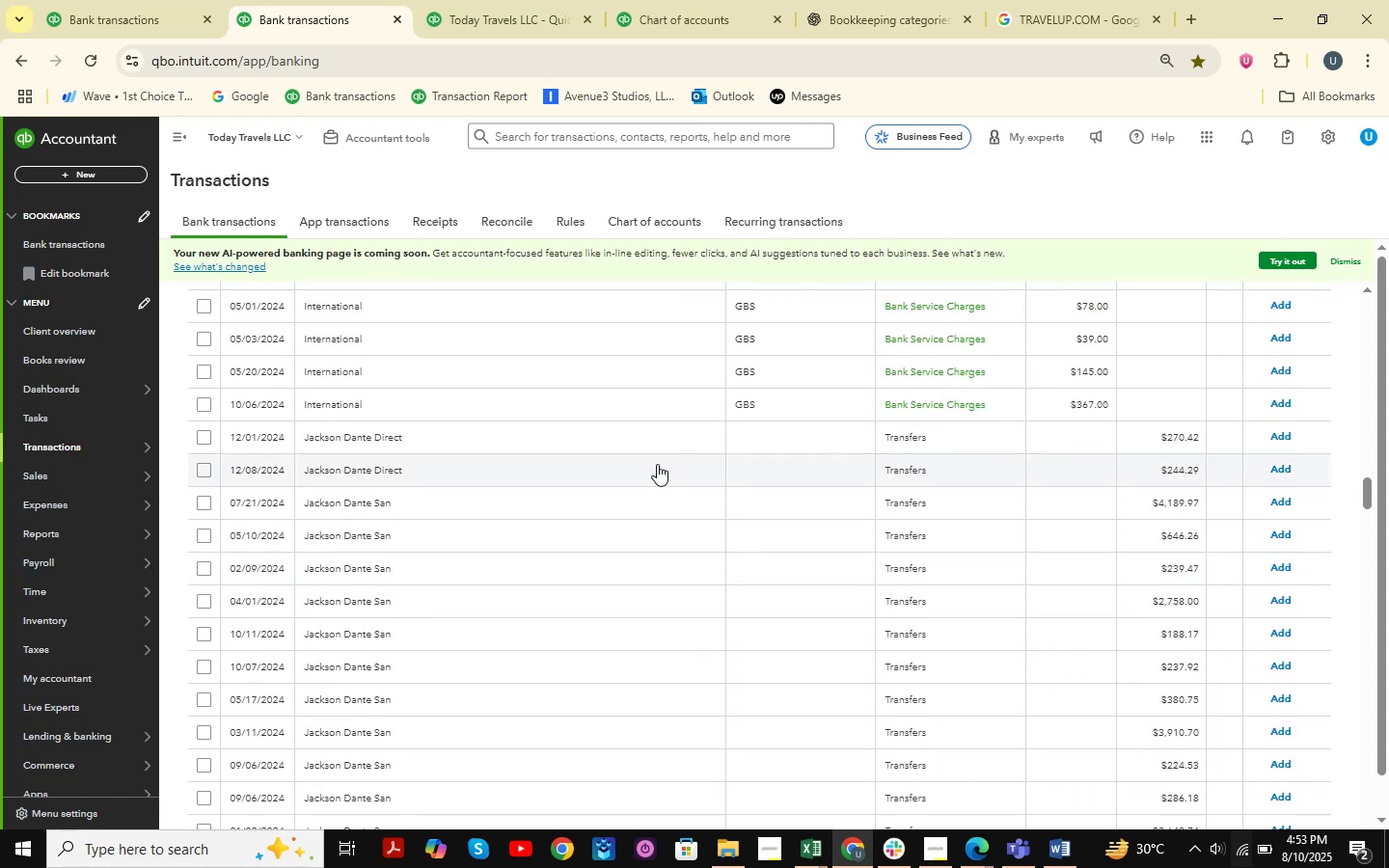 
wait(5.42)
 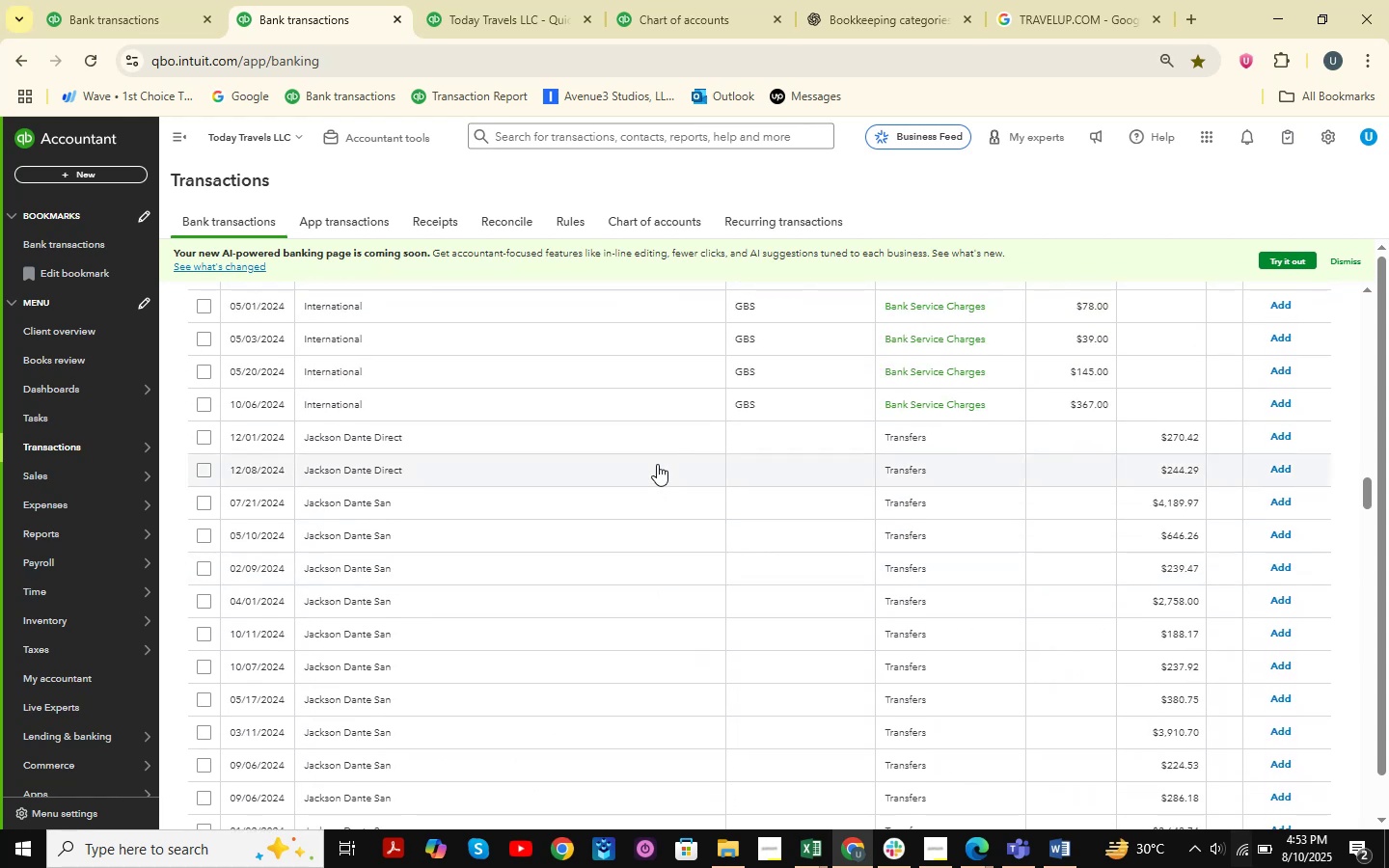 
scroll: coordinate [668, 564], scroll_direction: up, amount: 2.0
 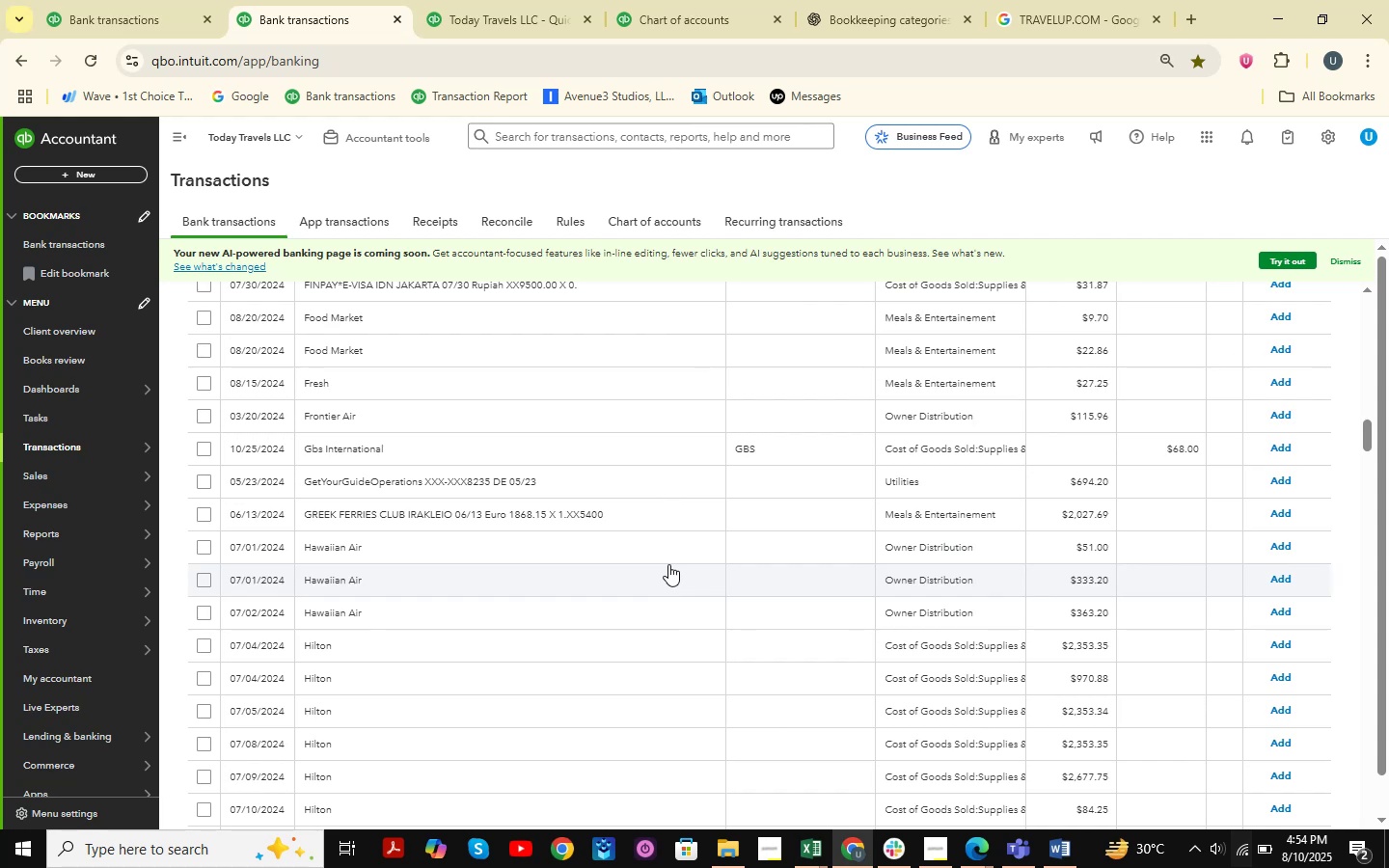 
wait(18.12)
 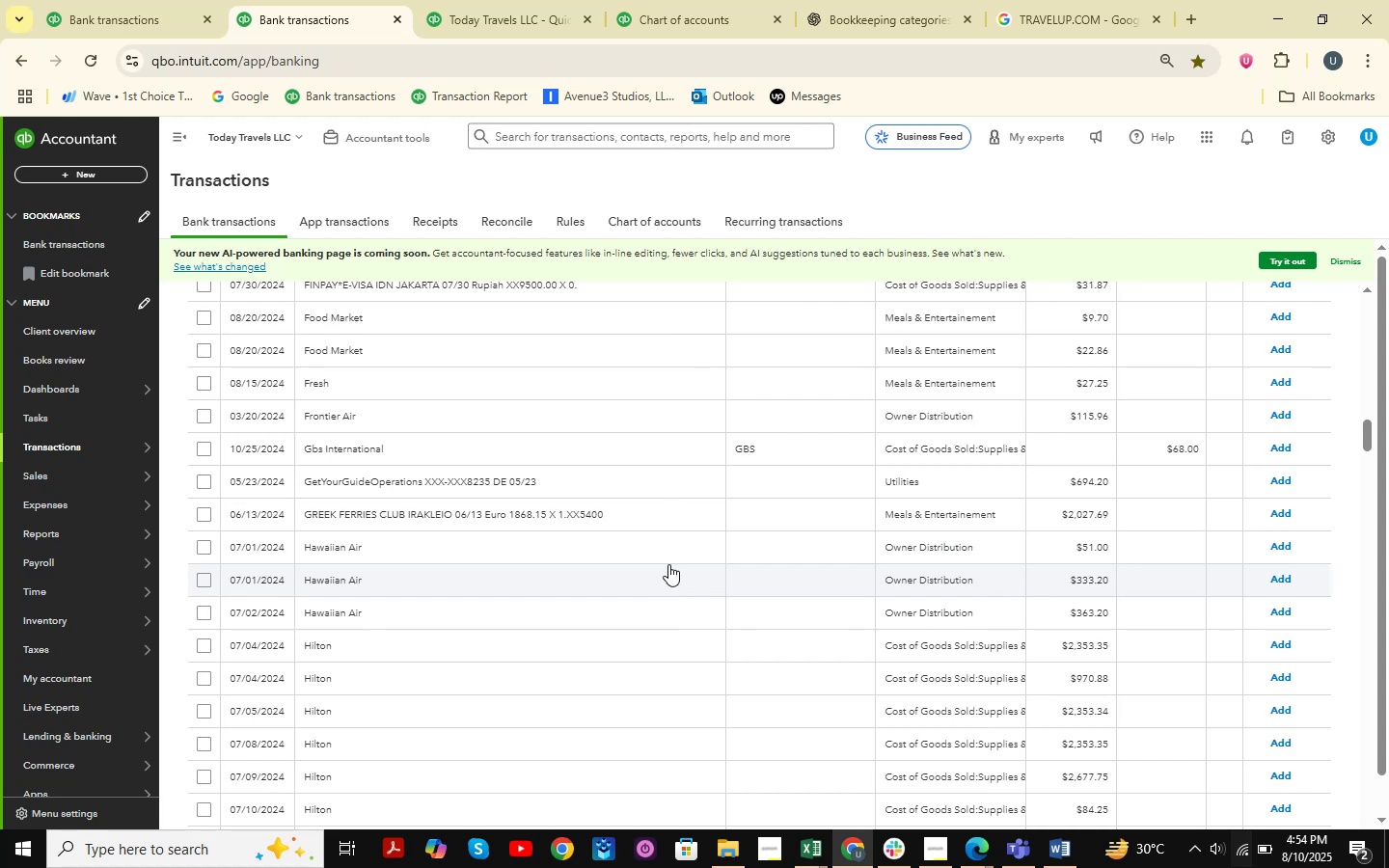 
scroll: coordinate [692, 490], scroll_direction: up, amount: 3.0
 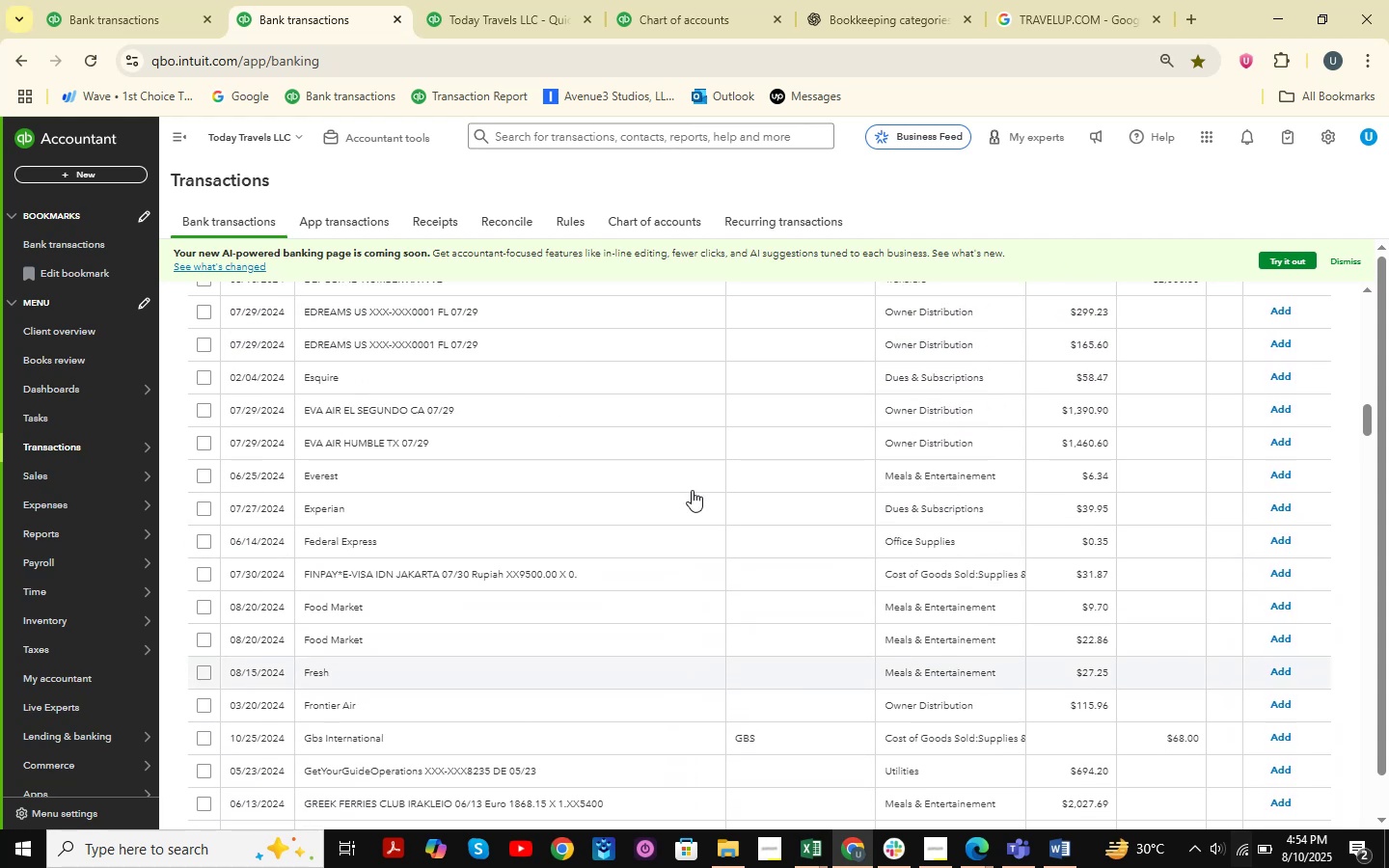 
scroll: coordinate [682, 575], scroll_direction: down, amount: 63.0
 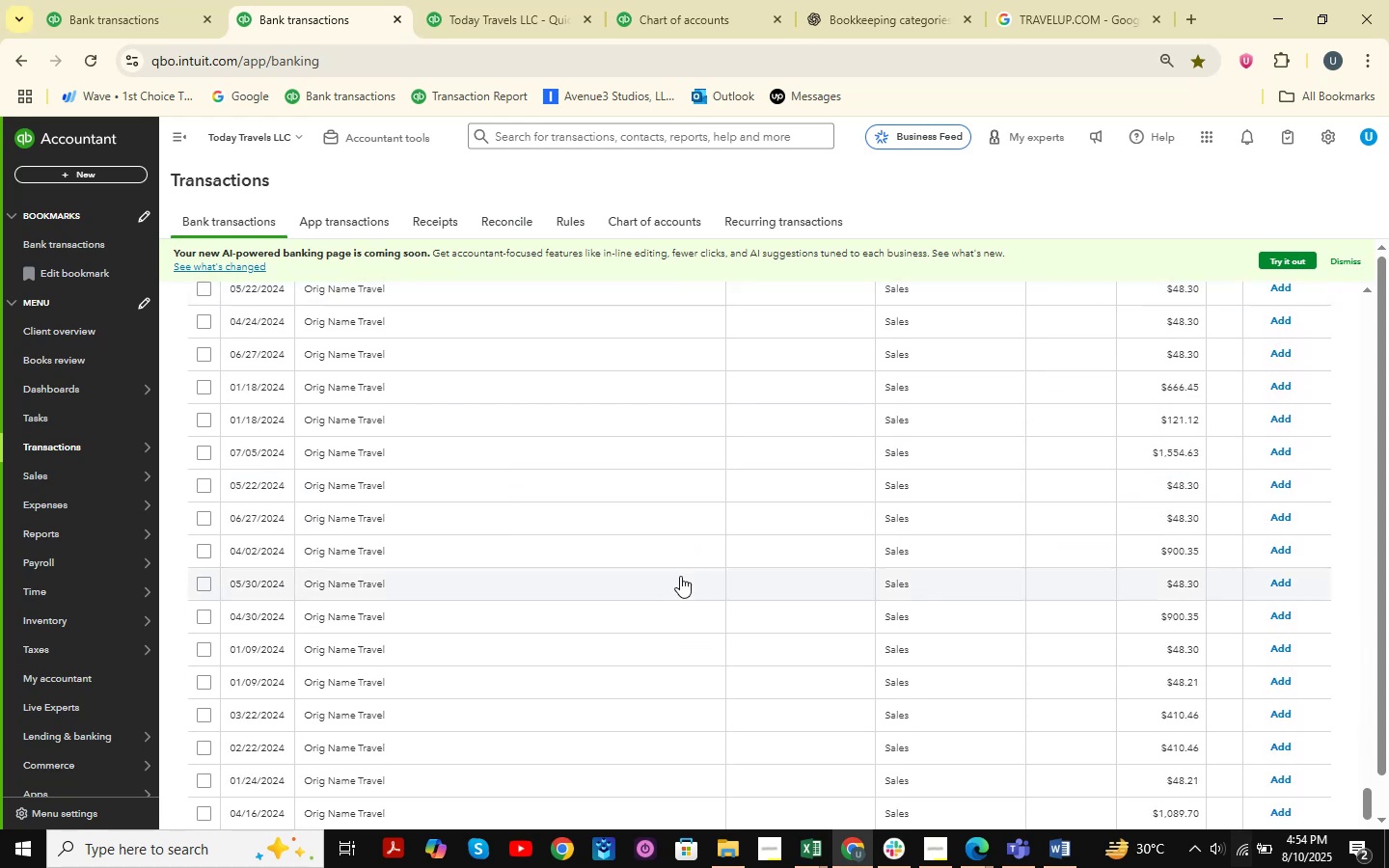 
wait(6.91)
 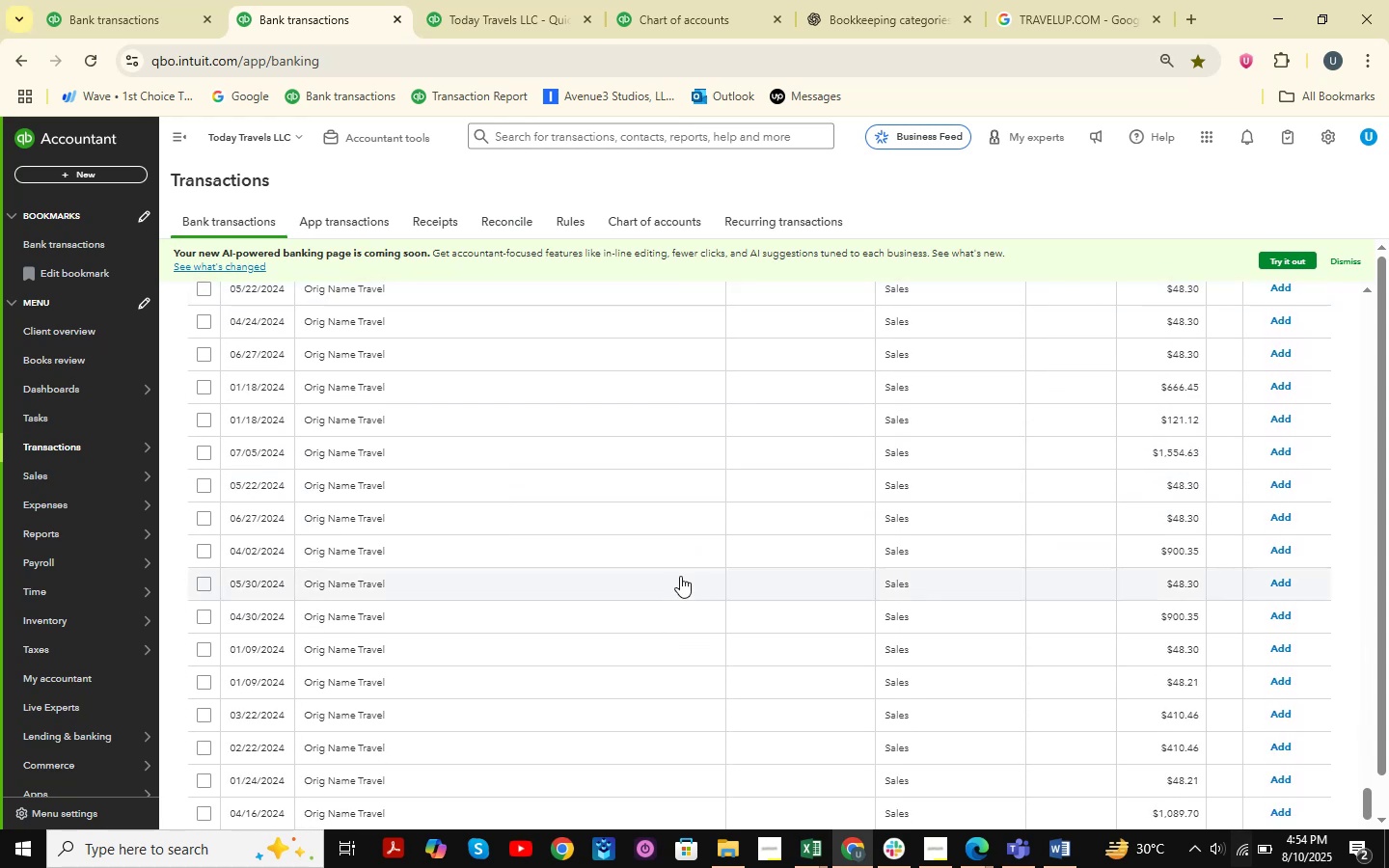 
scroll: coordinate [591, 644], scroll_direction: down, amount: 6.0
 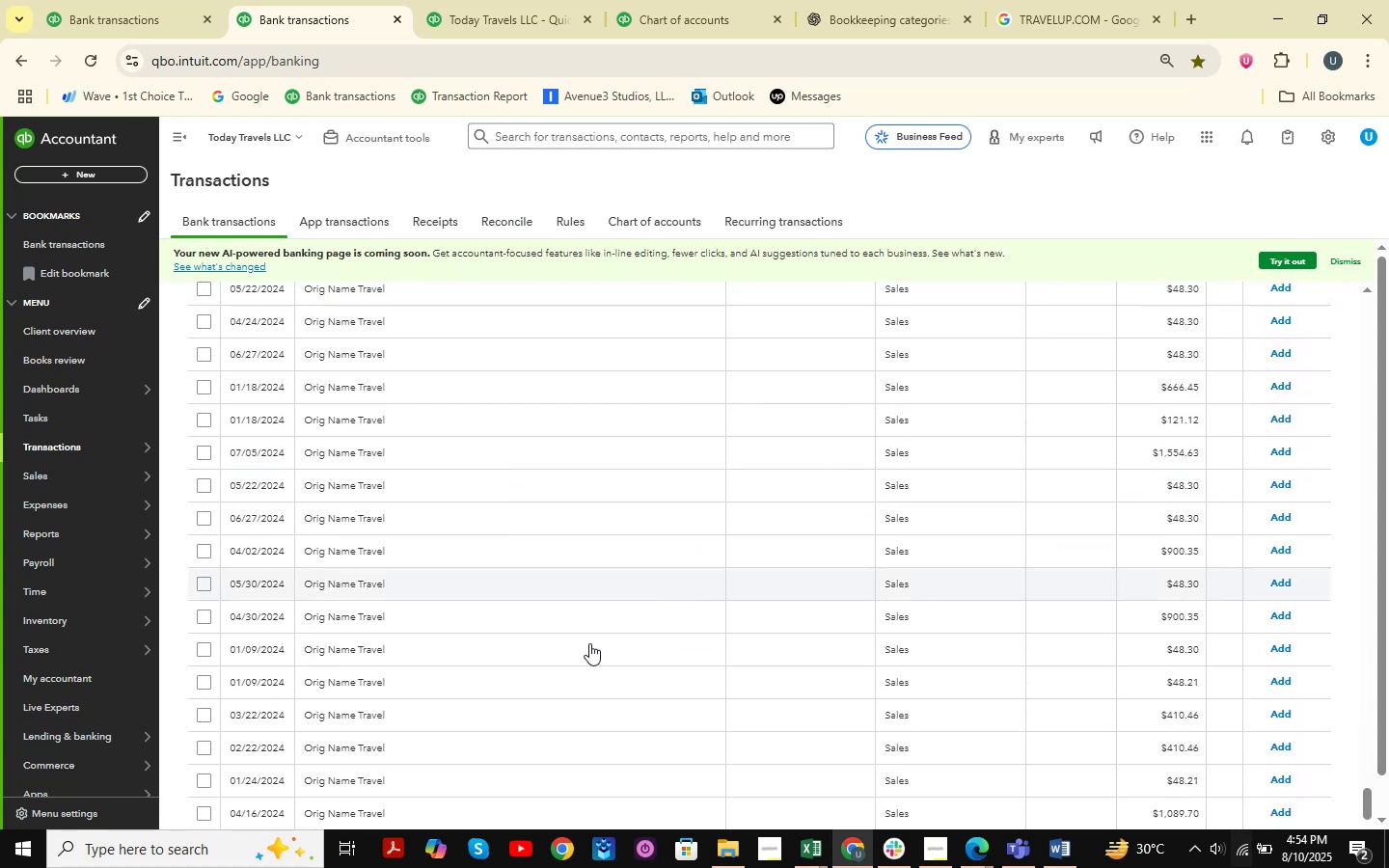 
scroll: coordinate [1327, 682], scroll_direction: up, amount: 46.0
 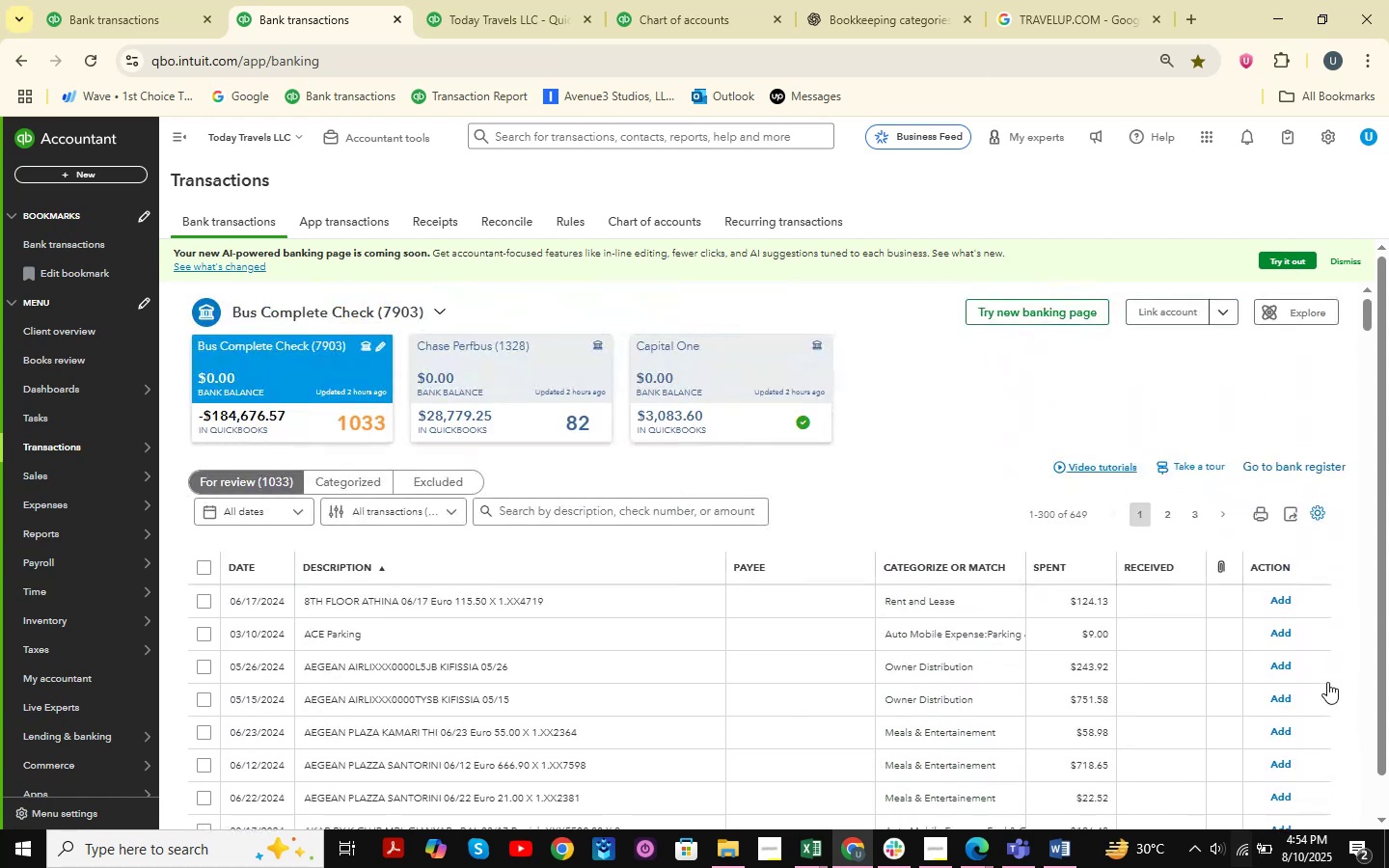 
scroll: coordinate [809, 556], scroll_direction: down, amount: 11.0
 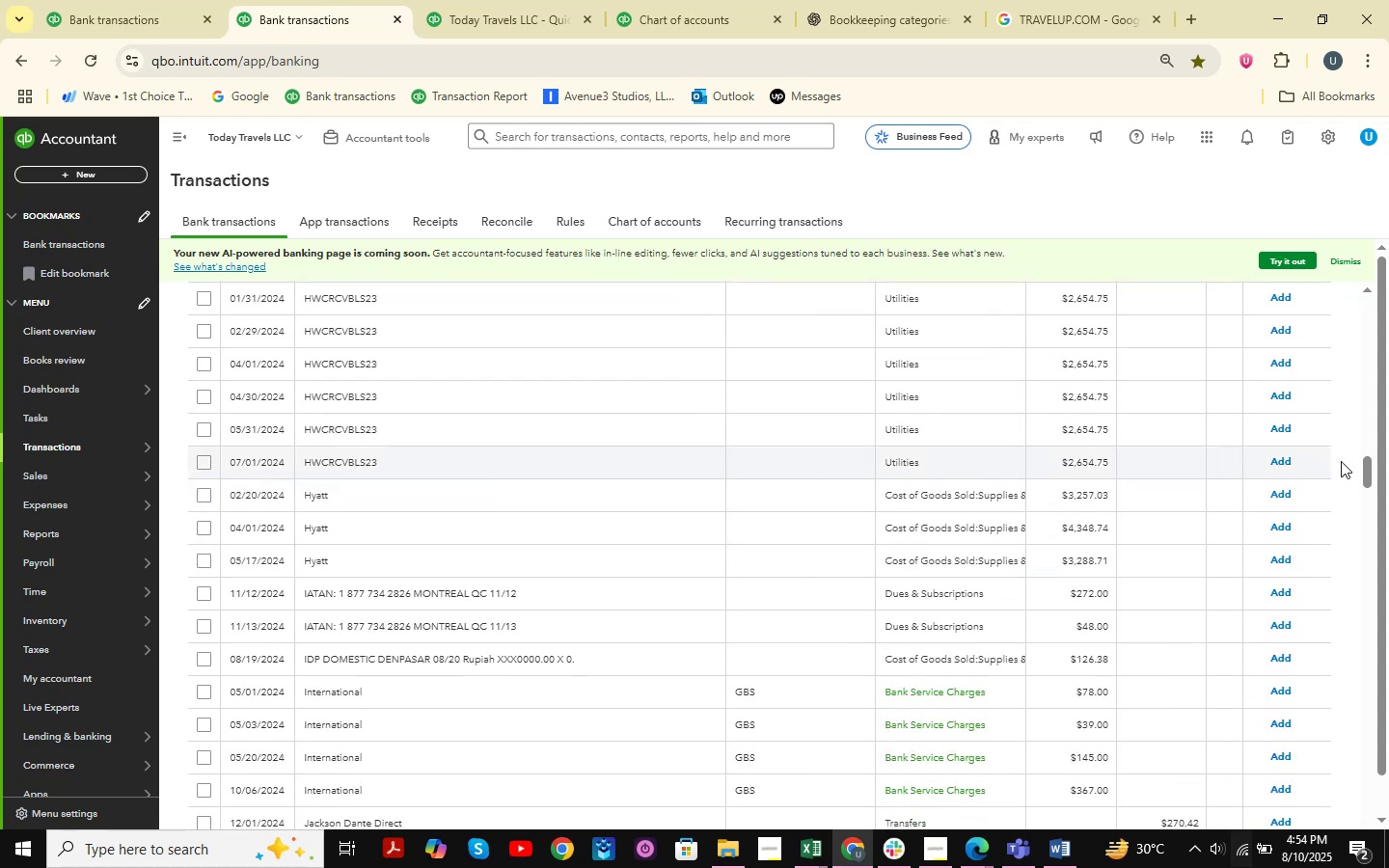 
left_click_drag(start_coordinate=[1366, 476], to_coordinate=[1375, 830])
 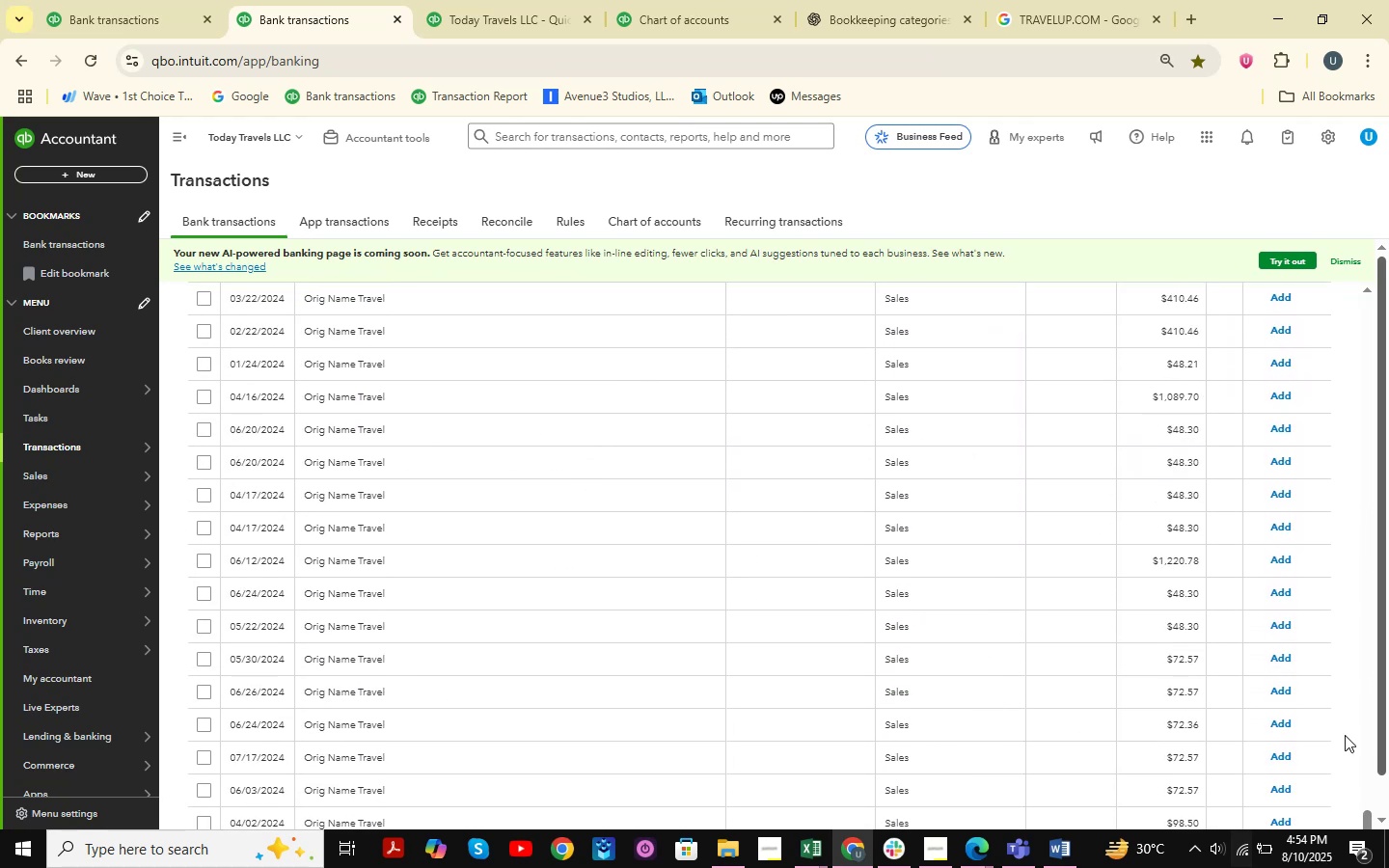 
scroll: coordinate [1155, 580], scroll_direction: down, amount: 24.0
 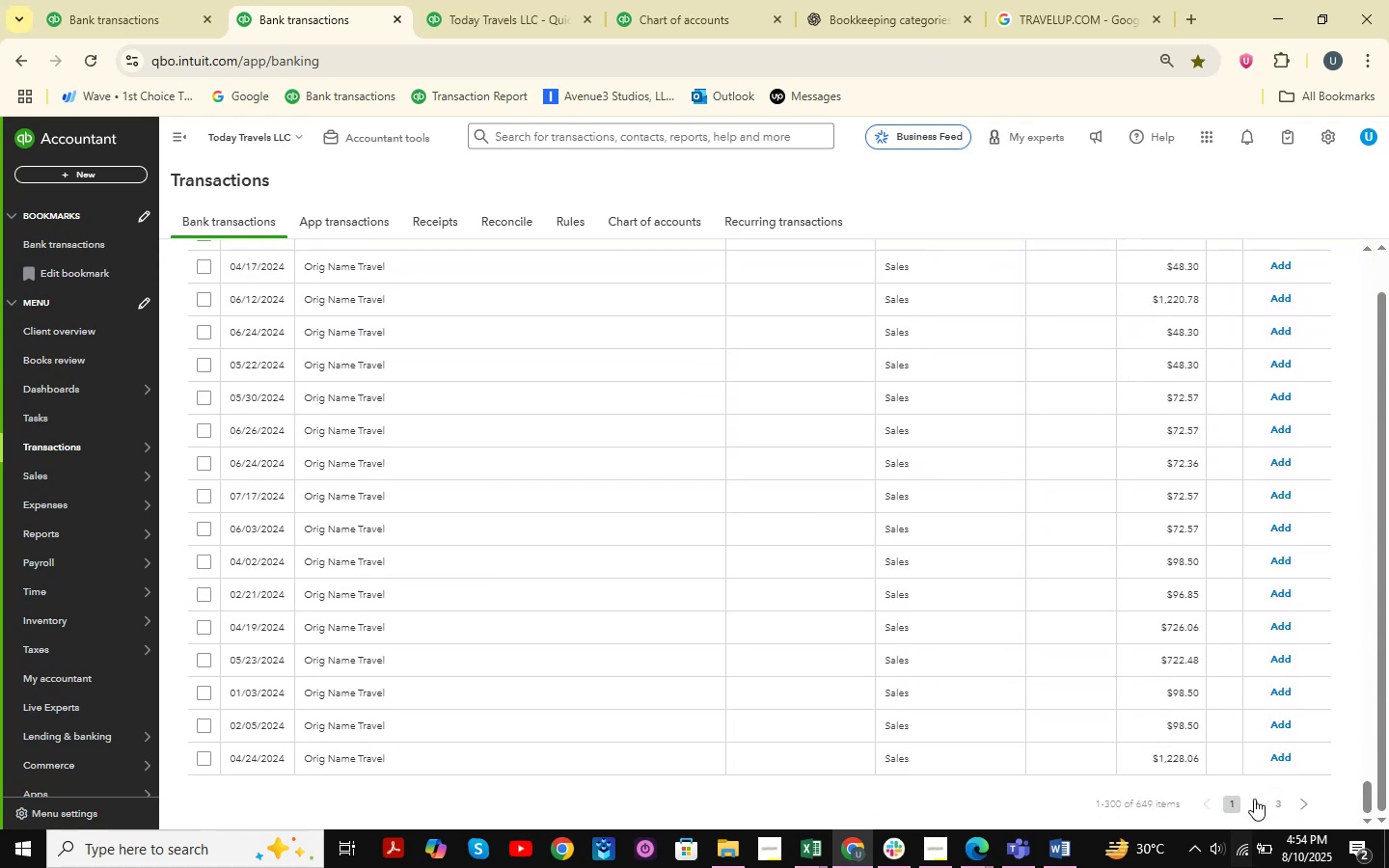 
left_click([1257, 800])
 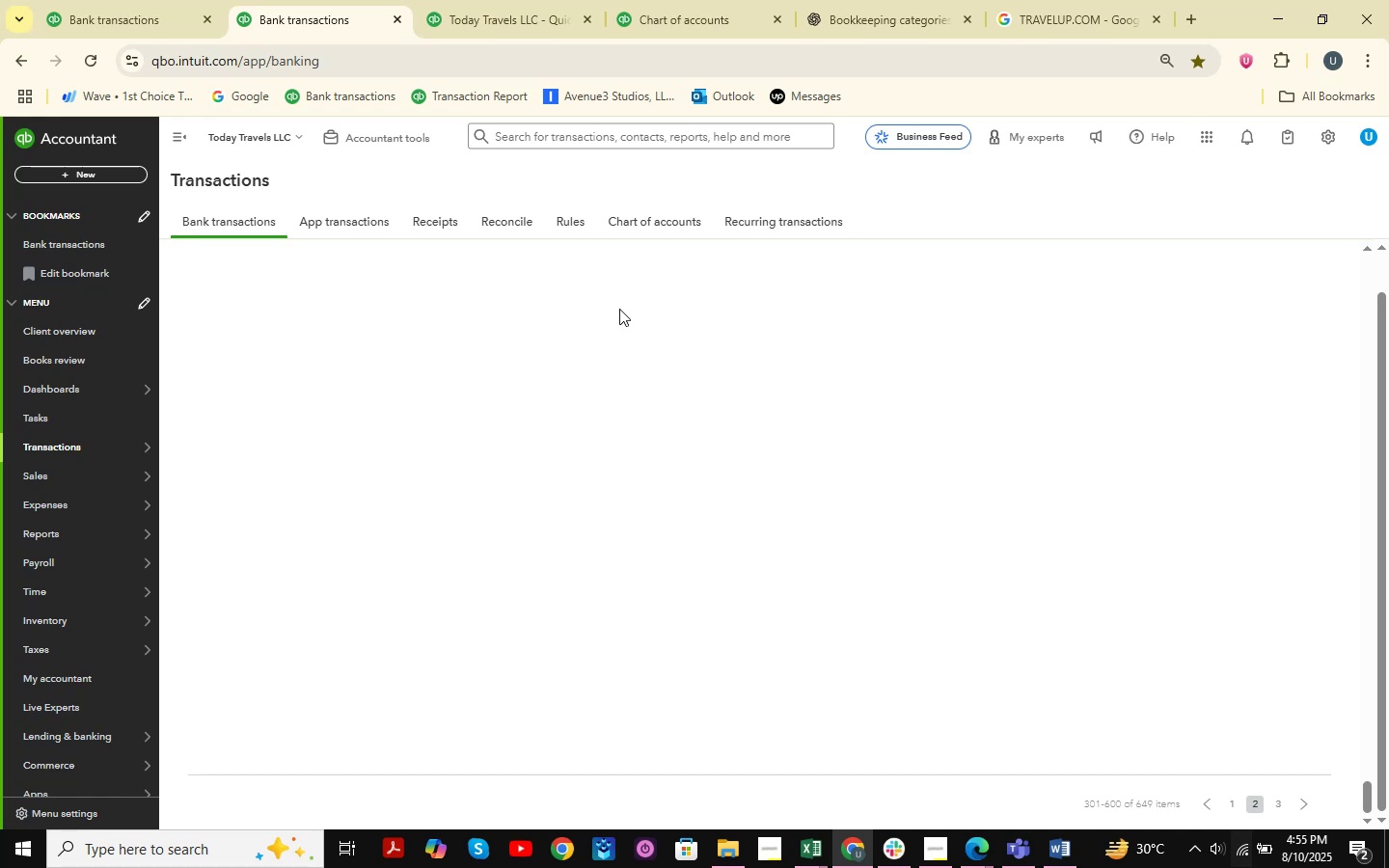 
wait(18.44)
 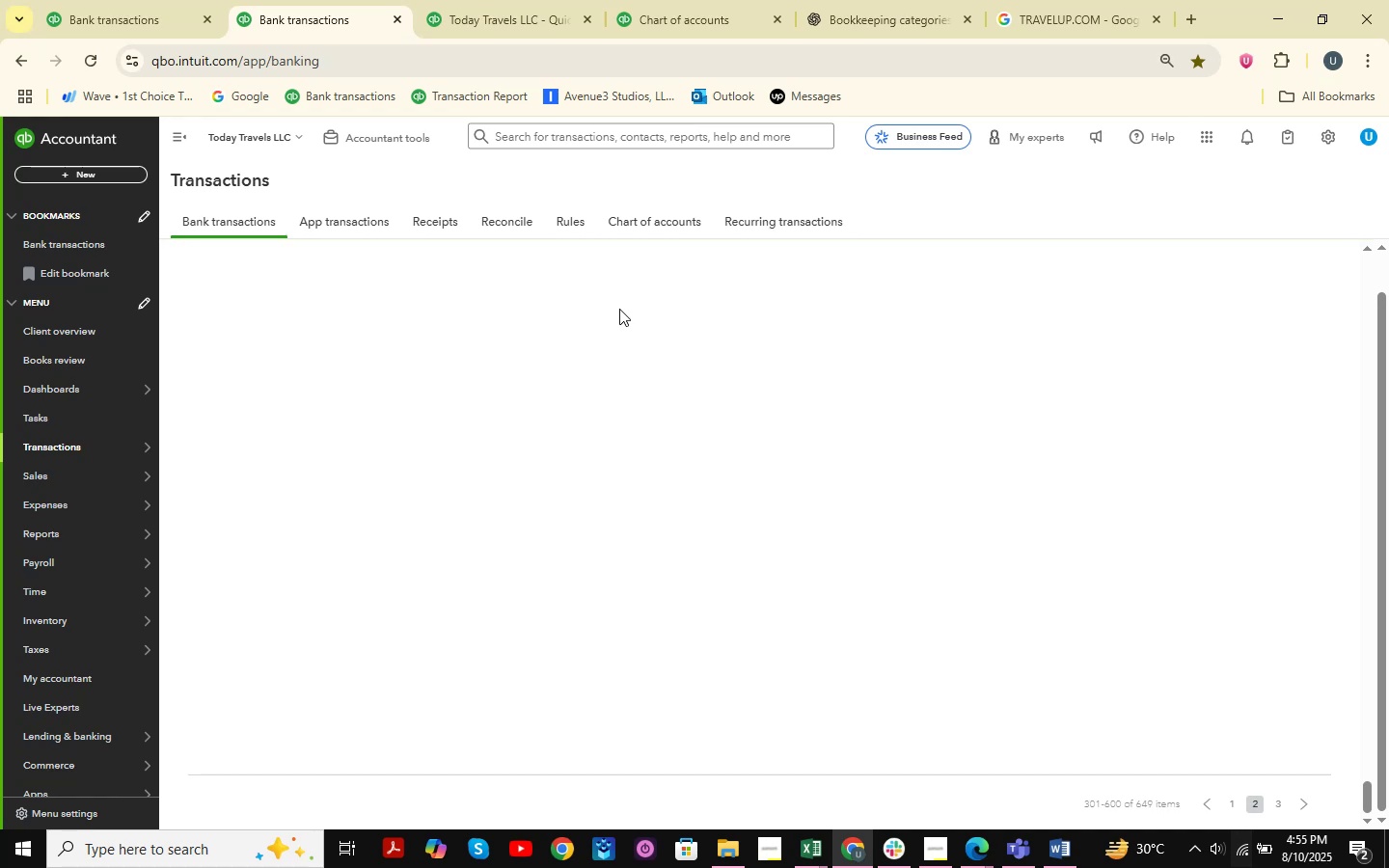 
scroll: coordinate [617, 355], scroll_direction: up, amount: 43.0
 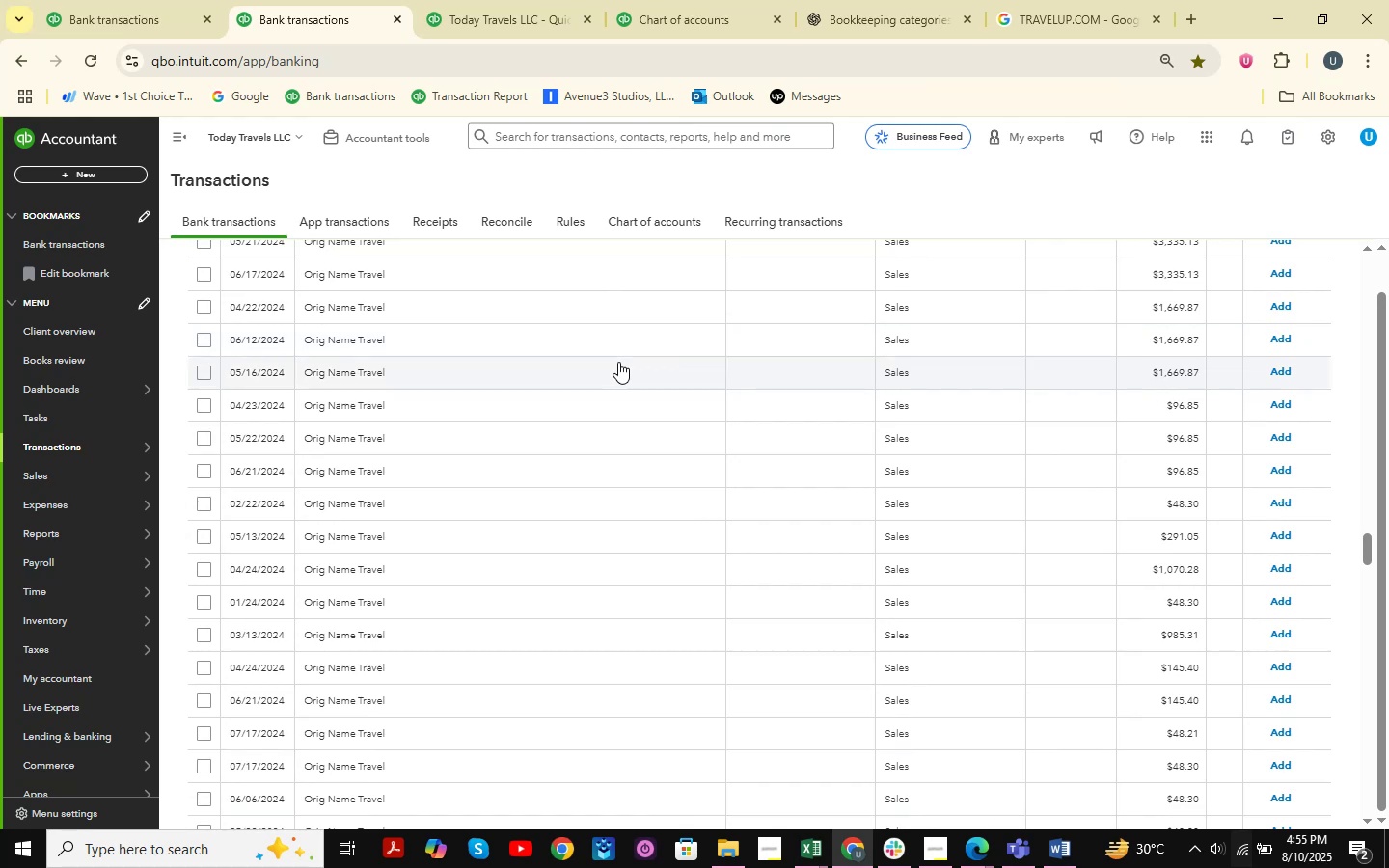 
scroll: coordinate [632, 469], scroll_direction: down, amount: 39.0
 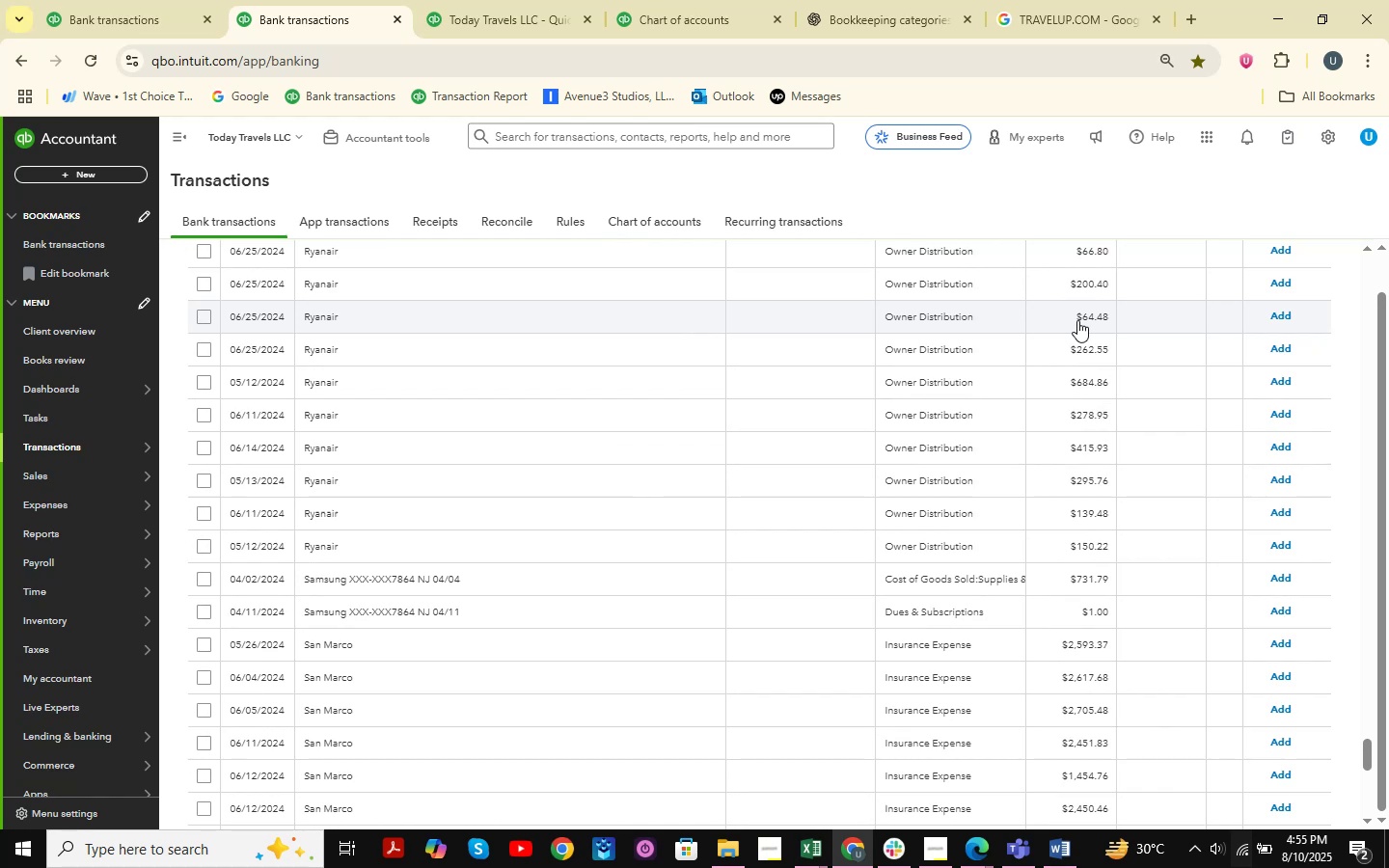 
wait(10.13)
 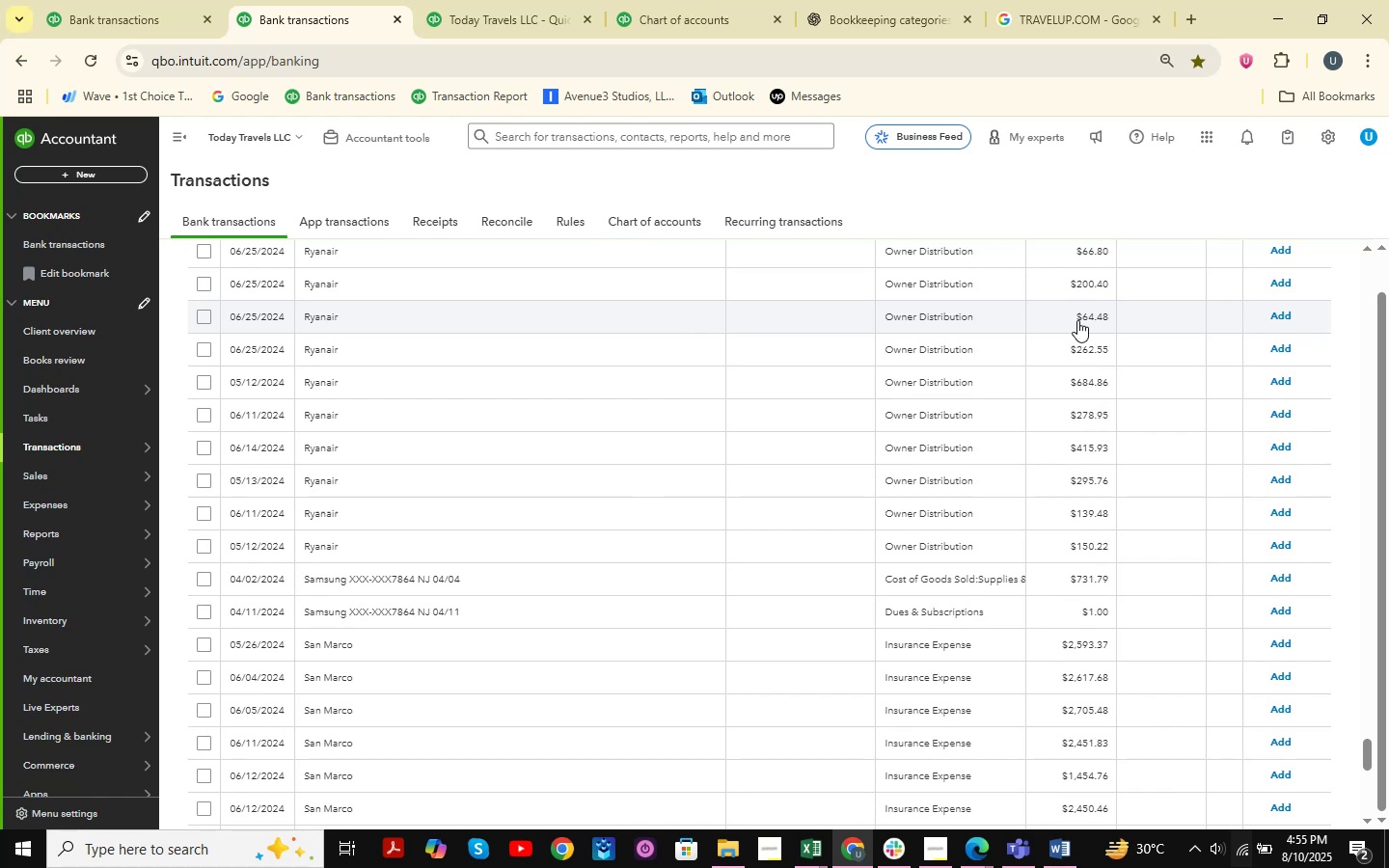 
scroll: coordinate [1065, 411], scroll_direction: up, amount: 104.0
 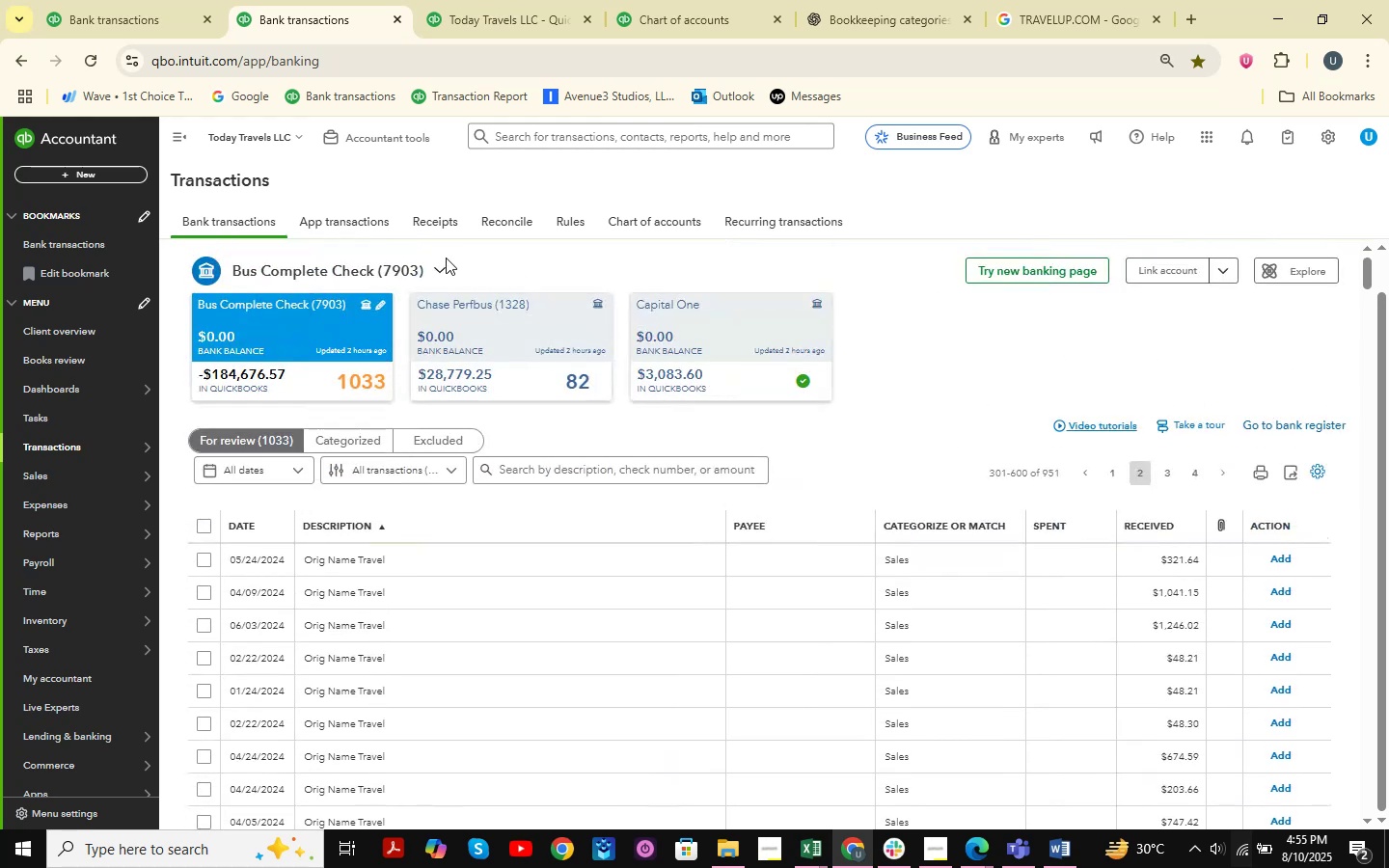 
left_click([105, 0])
 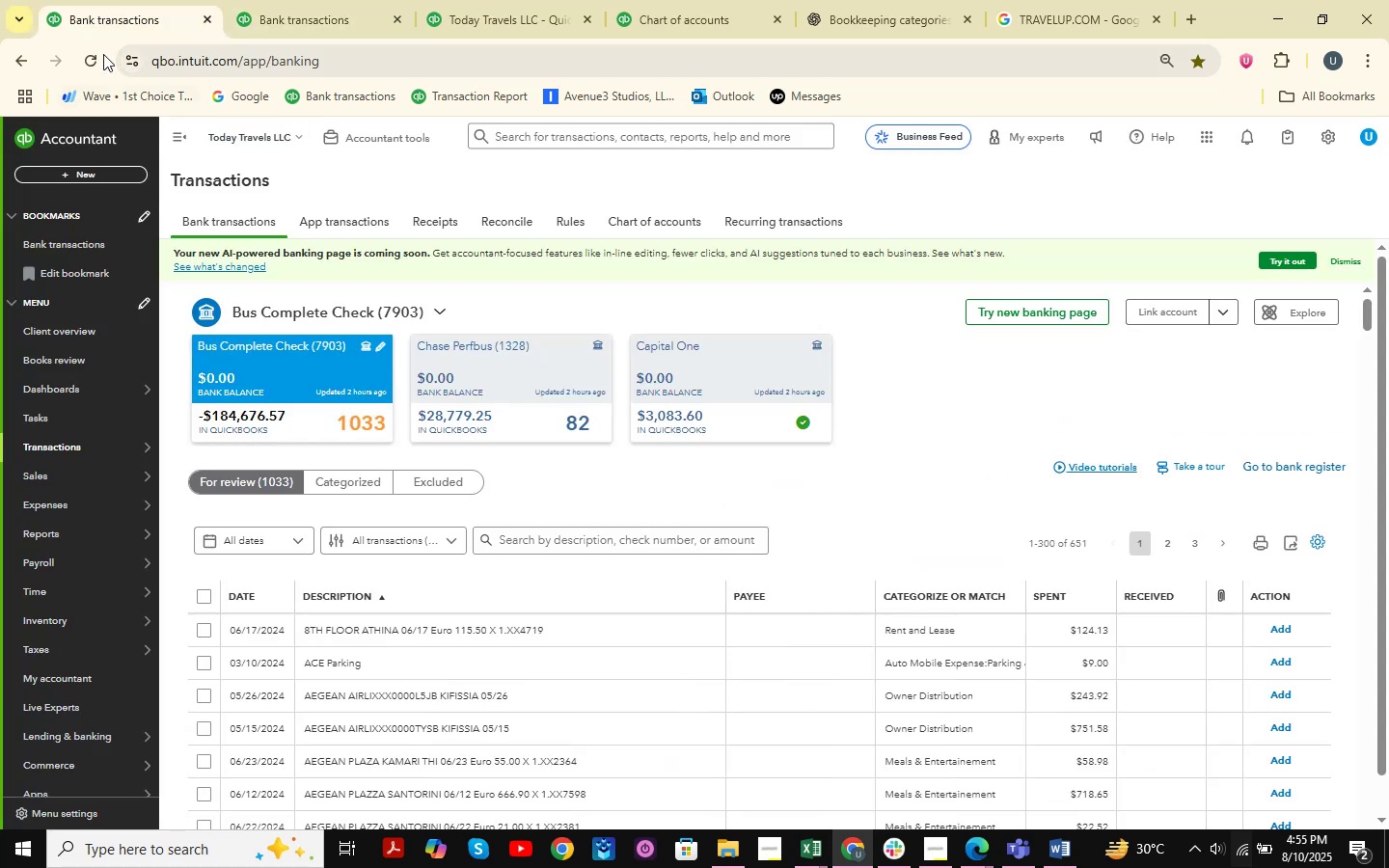 
double_click([299, 0])
 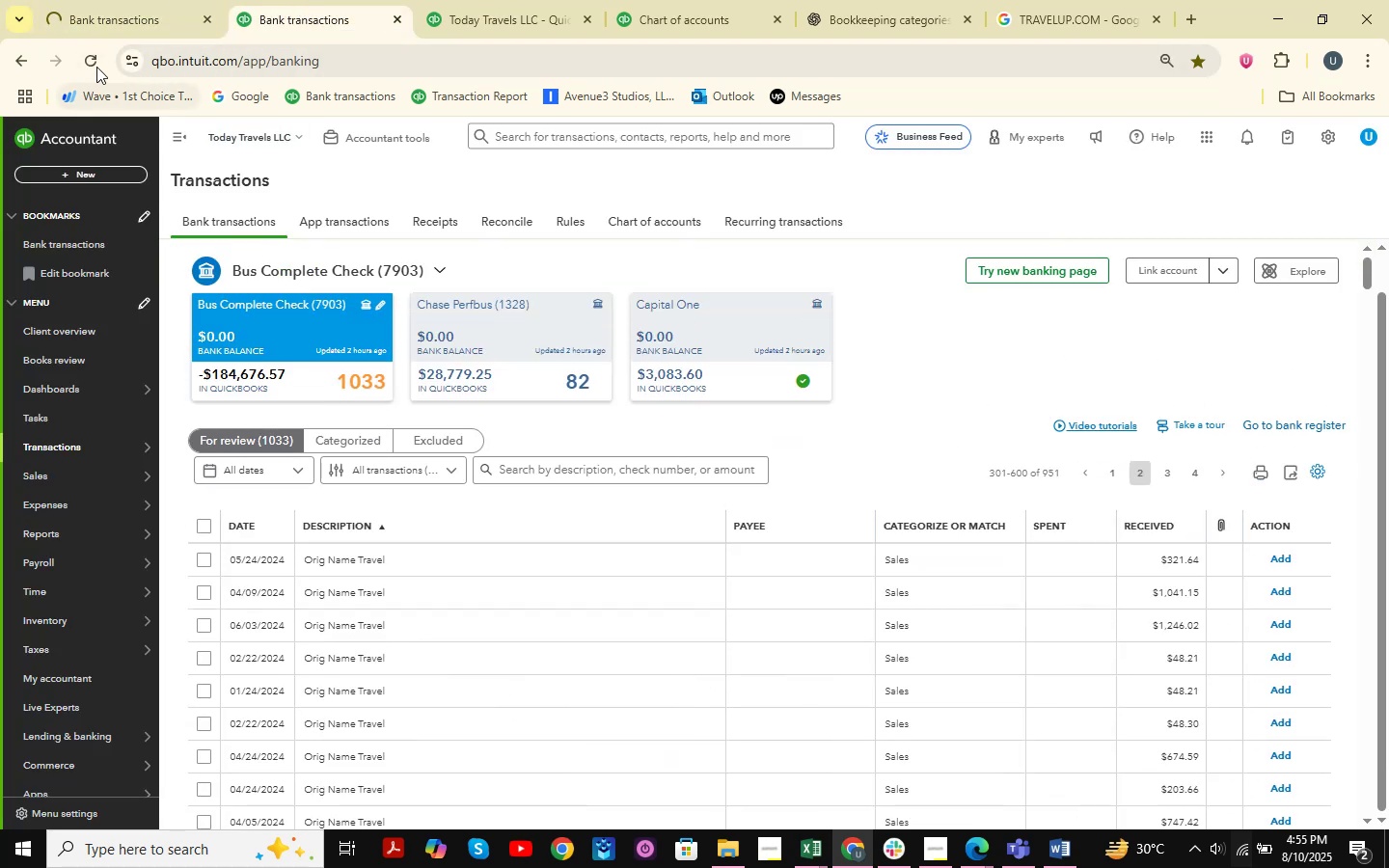 
left_click([100, 62])
 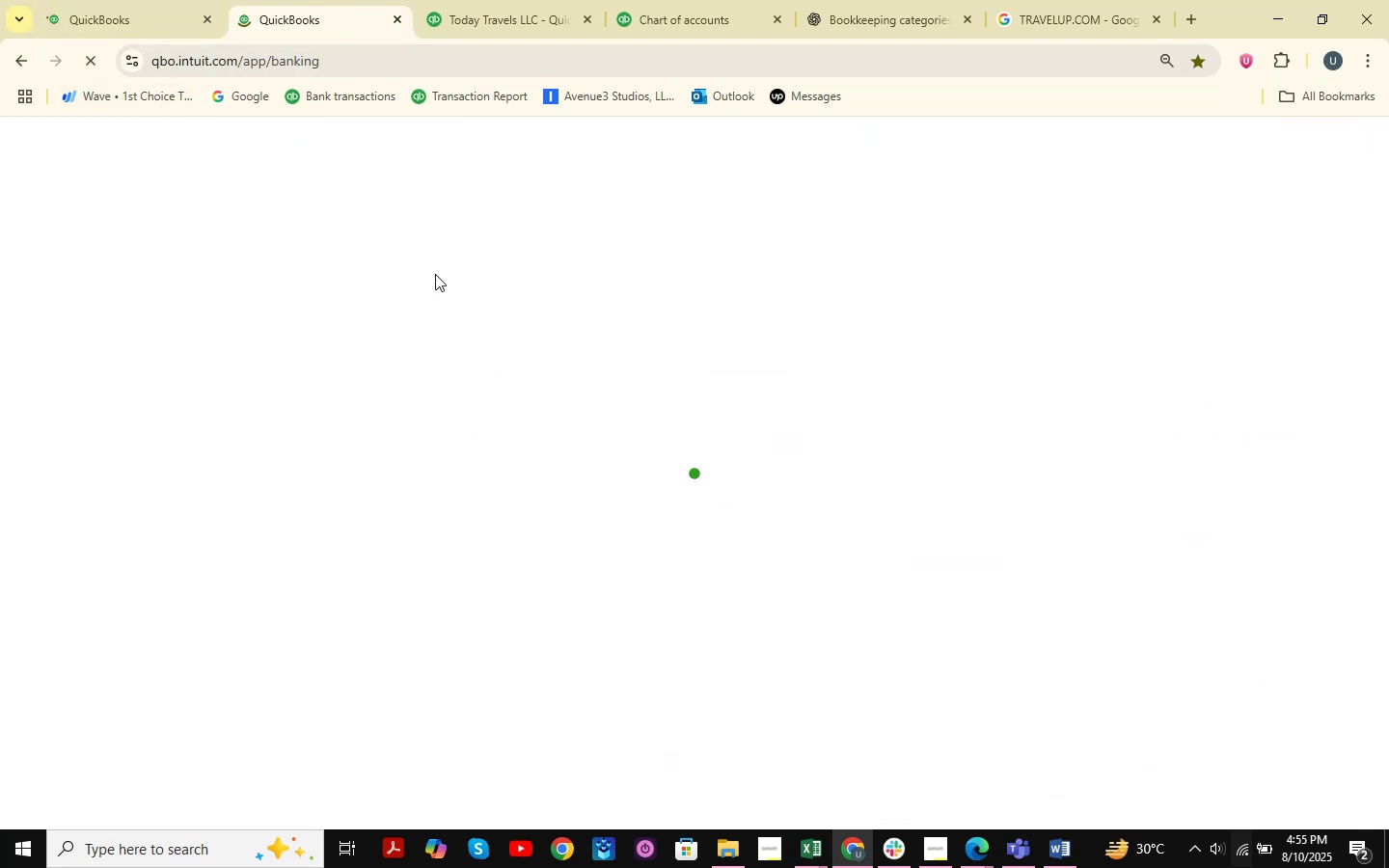 
left_click([94, 0])
 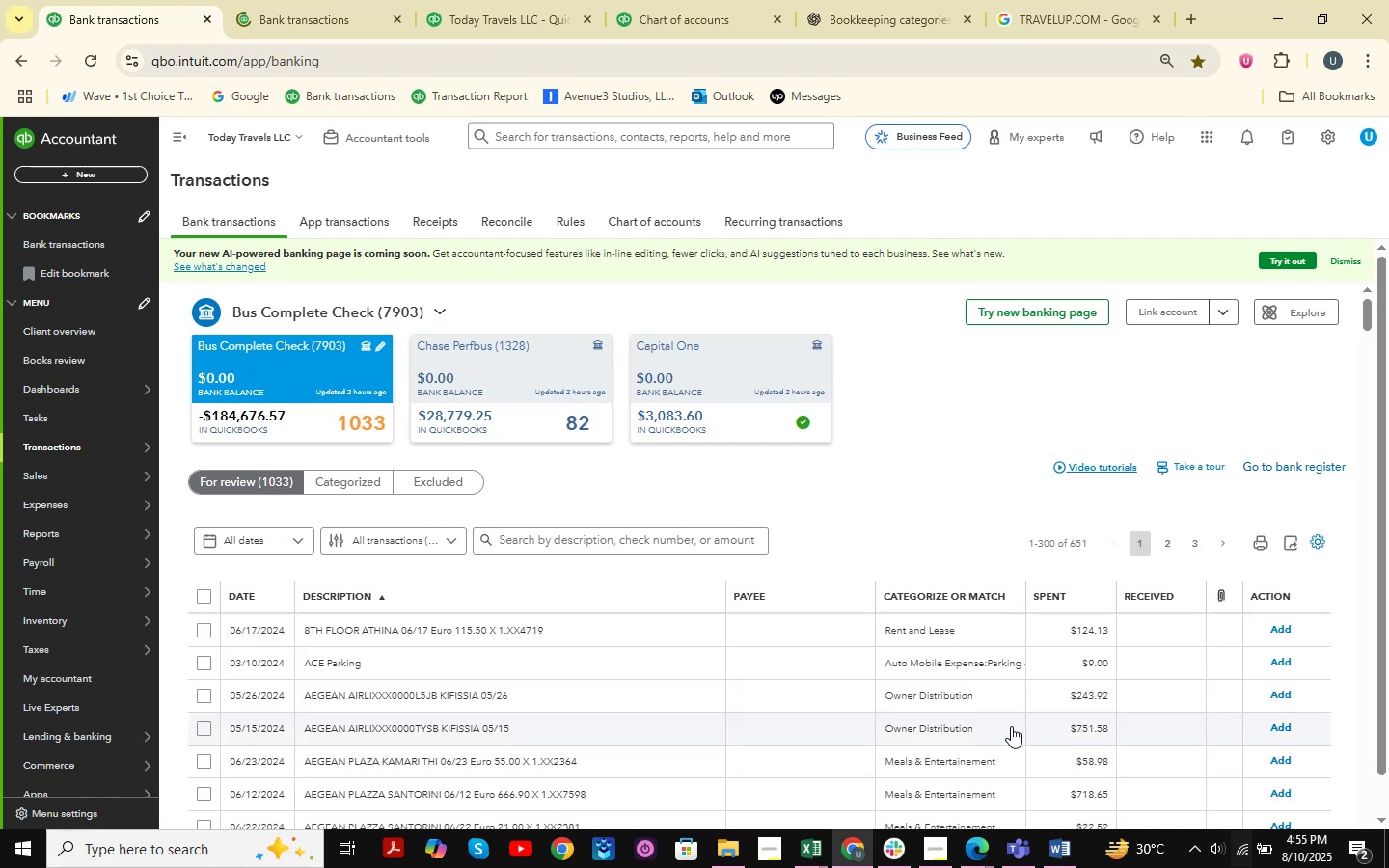 
wait(21.62)
 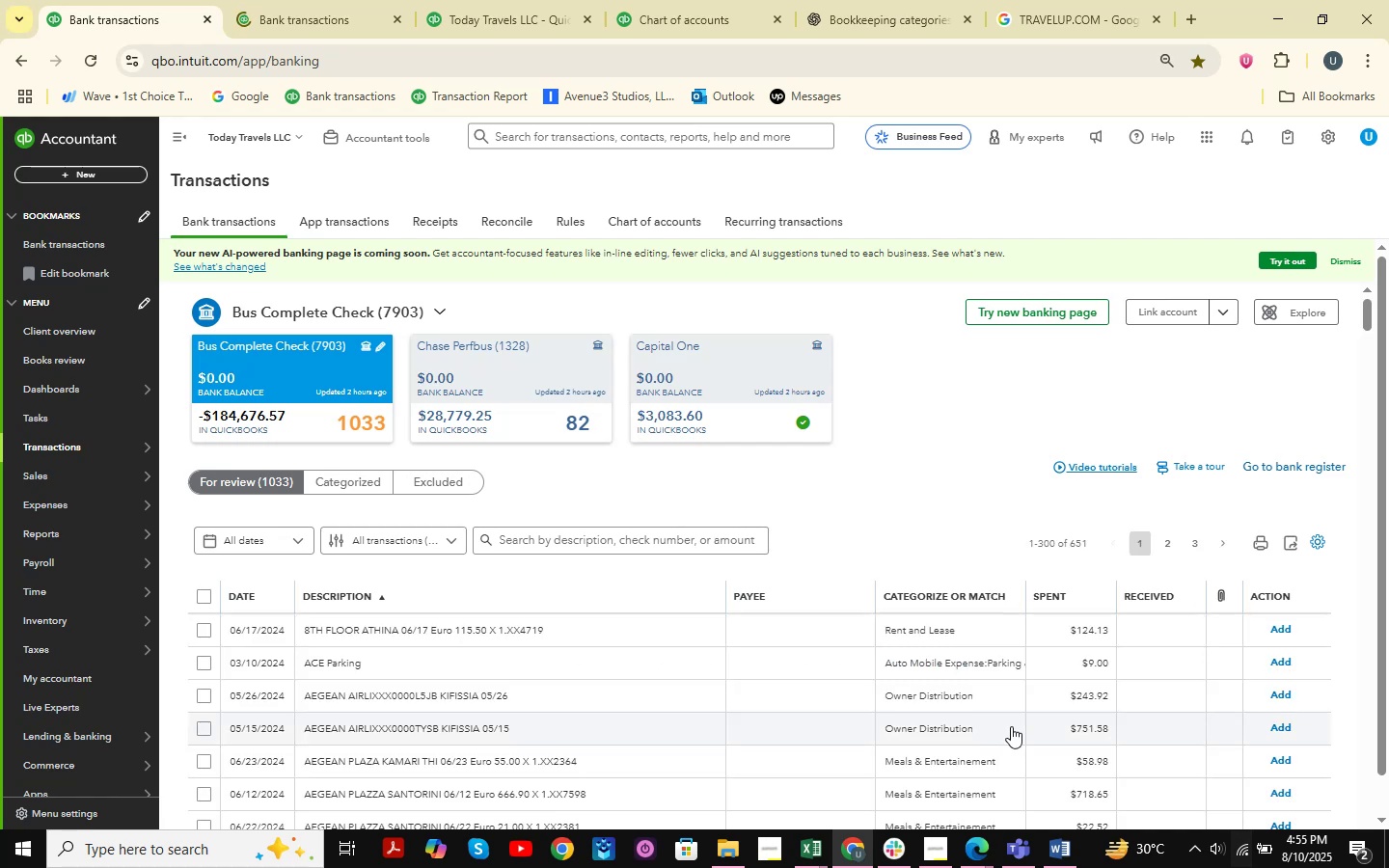 
scroll: coordinate [975, 722], scroll_direction: down, amount: 3.0
 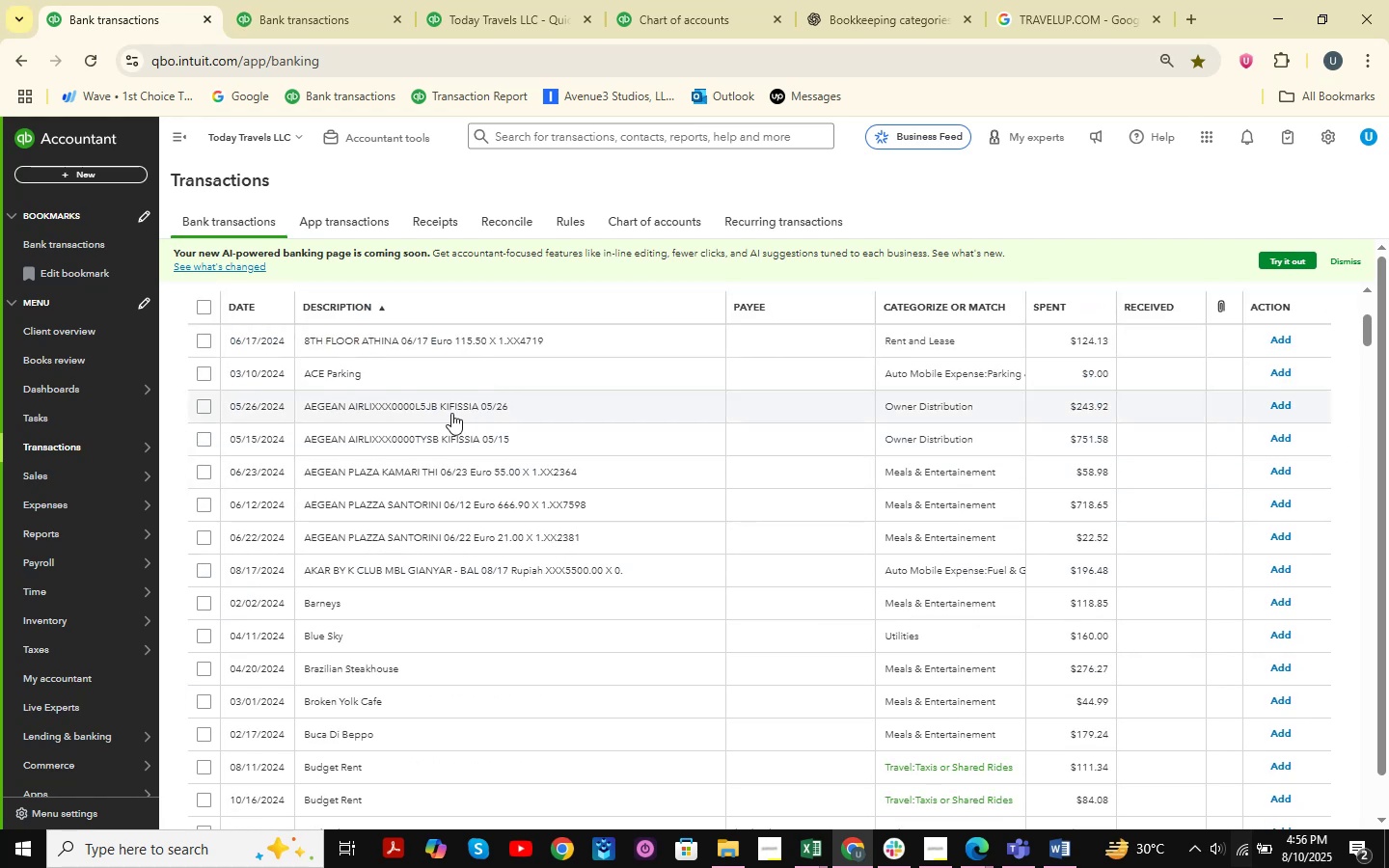 
wait(6.02)
 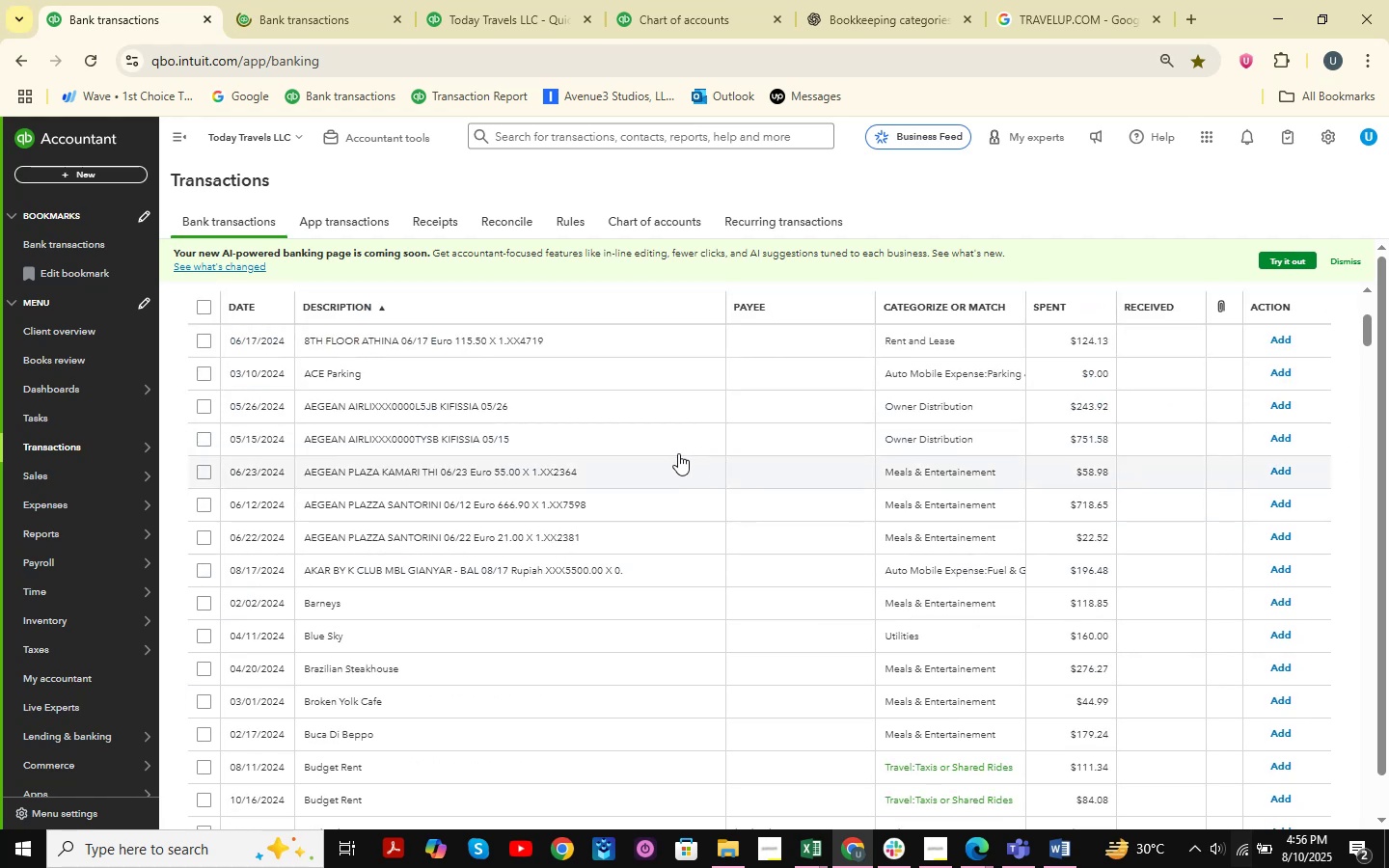 
left_click([404, 404])
 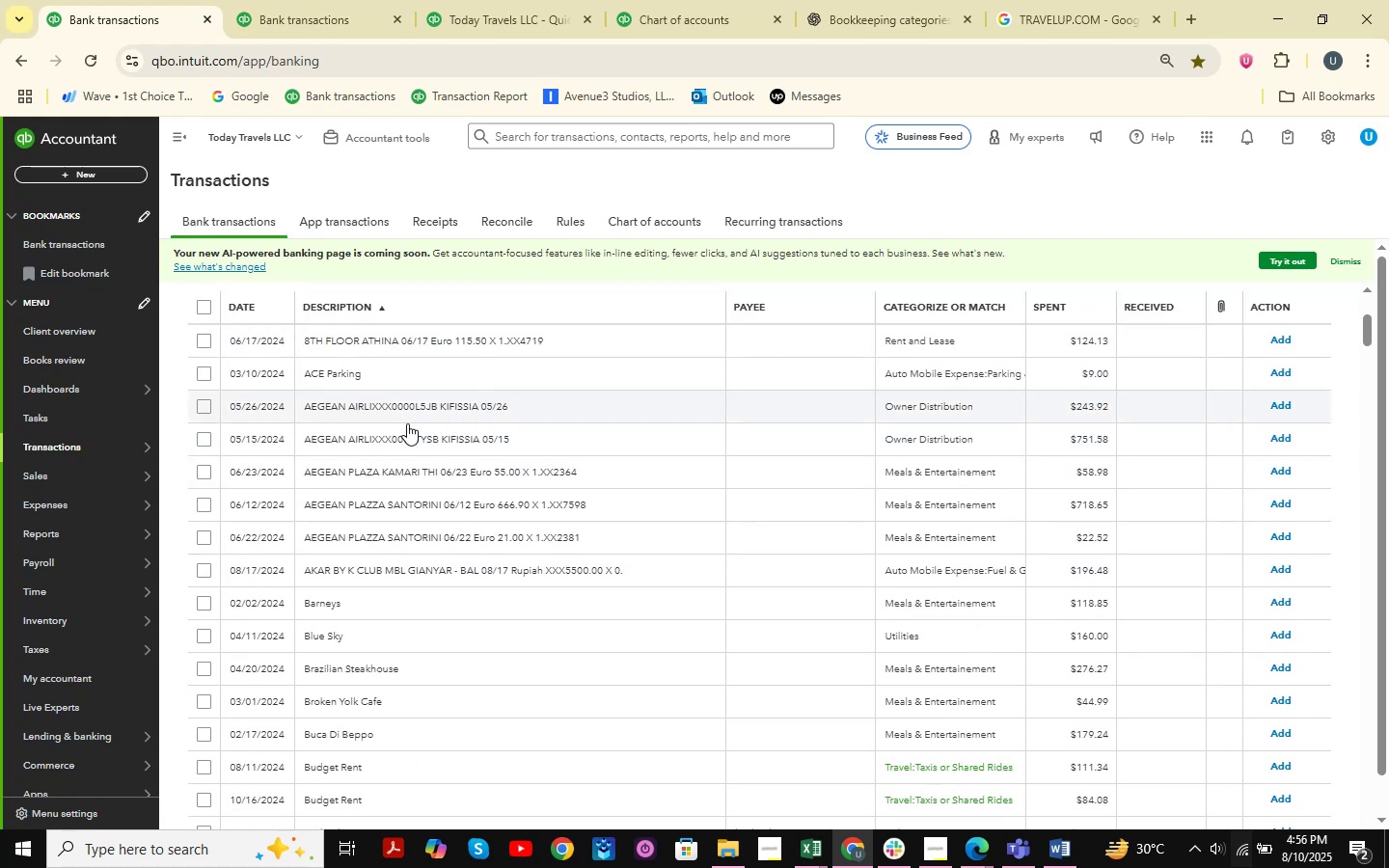 
mouse_move([379, 497])
 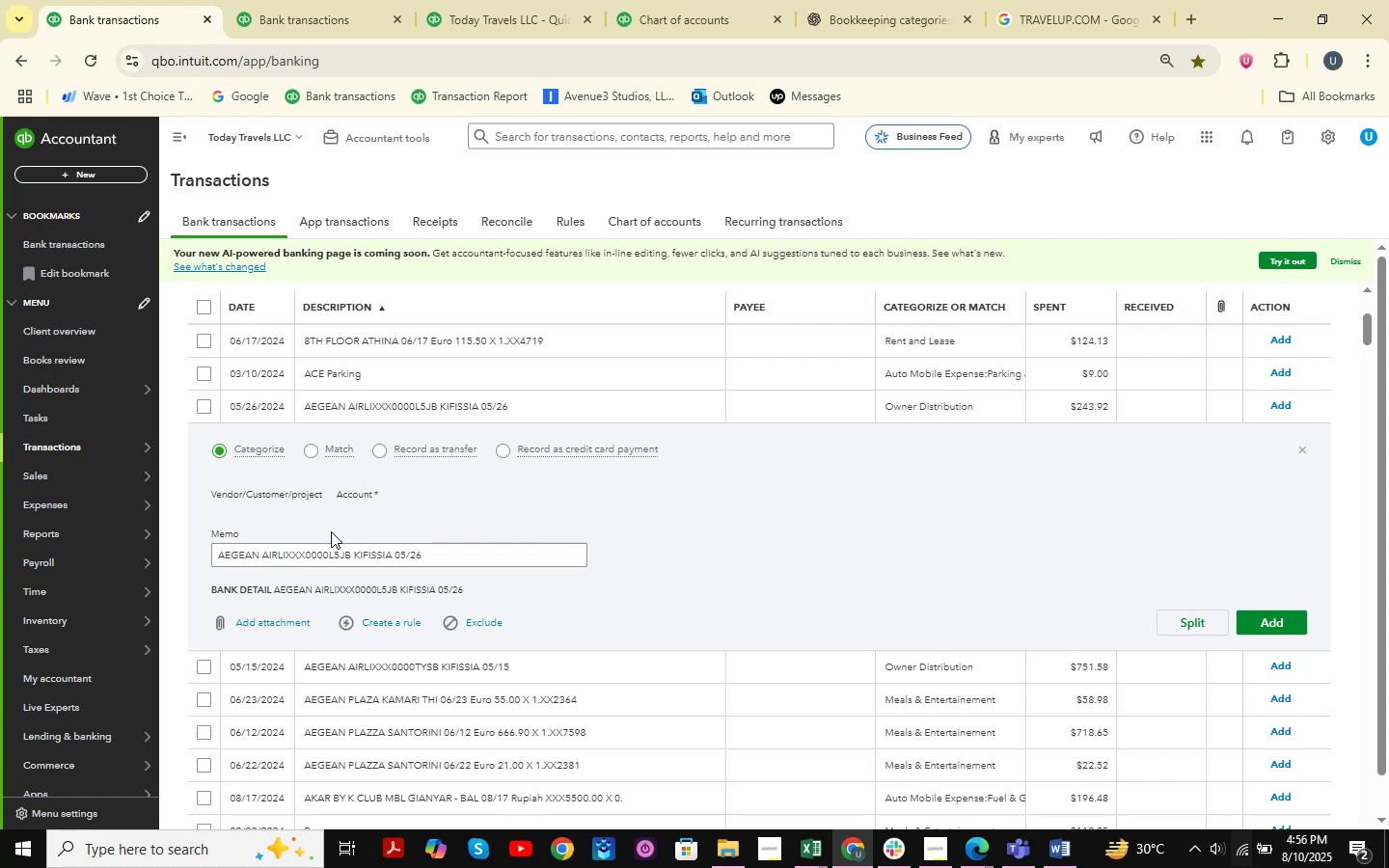 
mouse_move([297, 506])
 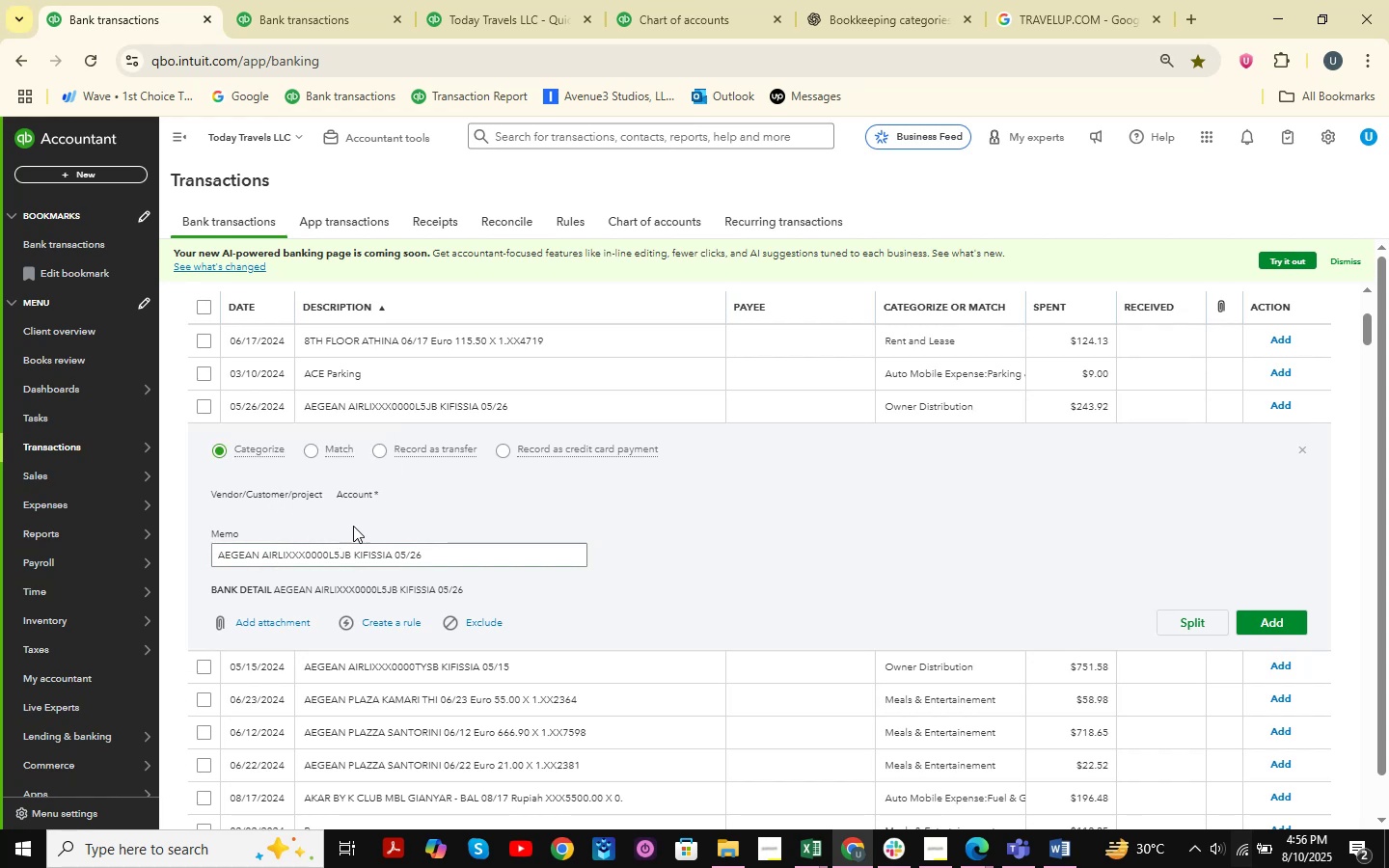 
scroll: coordinate [358, 532], scroll_direction: up, amount: 1.0
 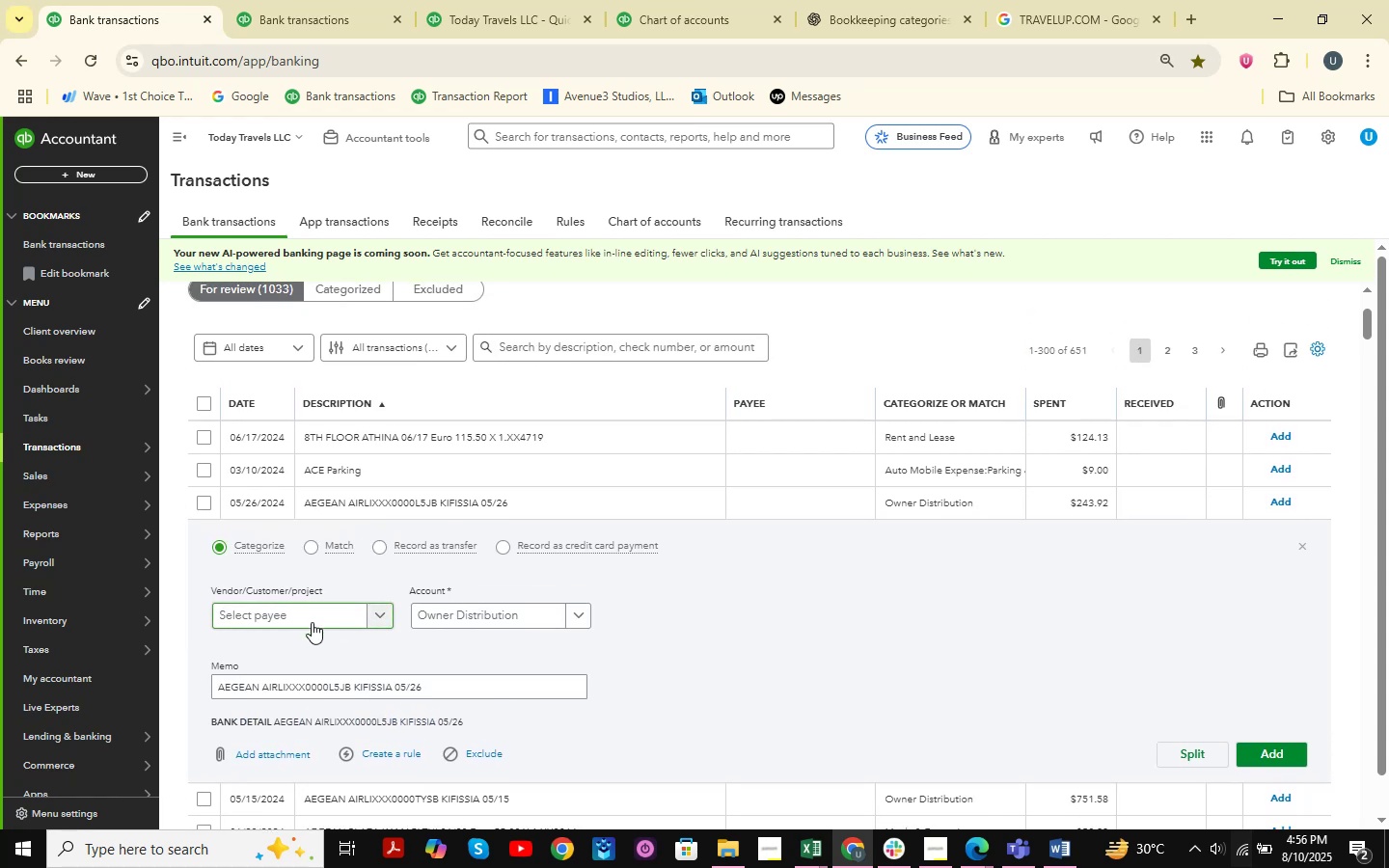 
left_click([290, 608])
 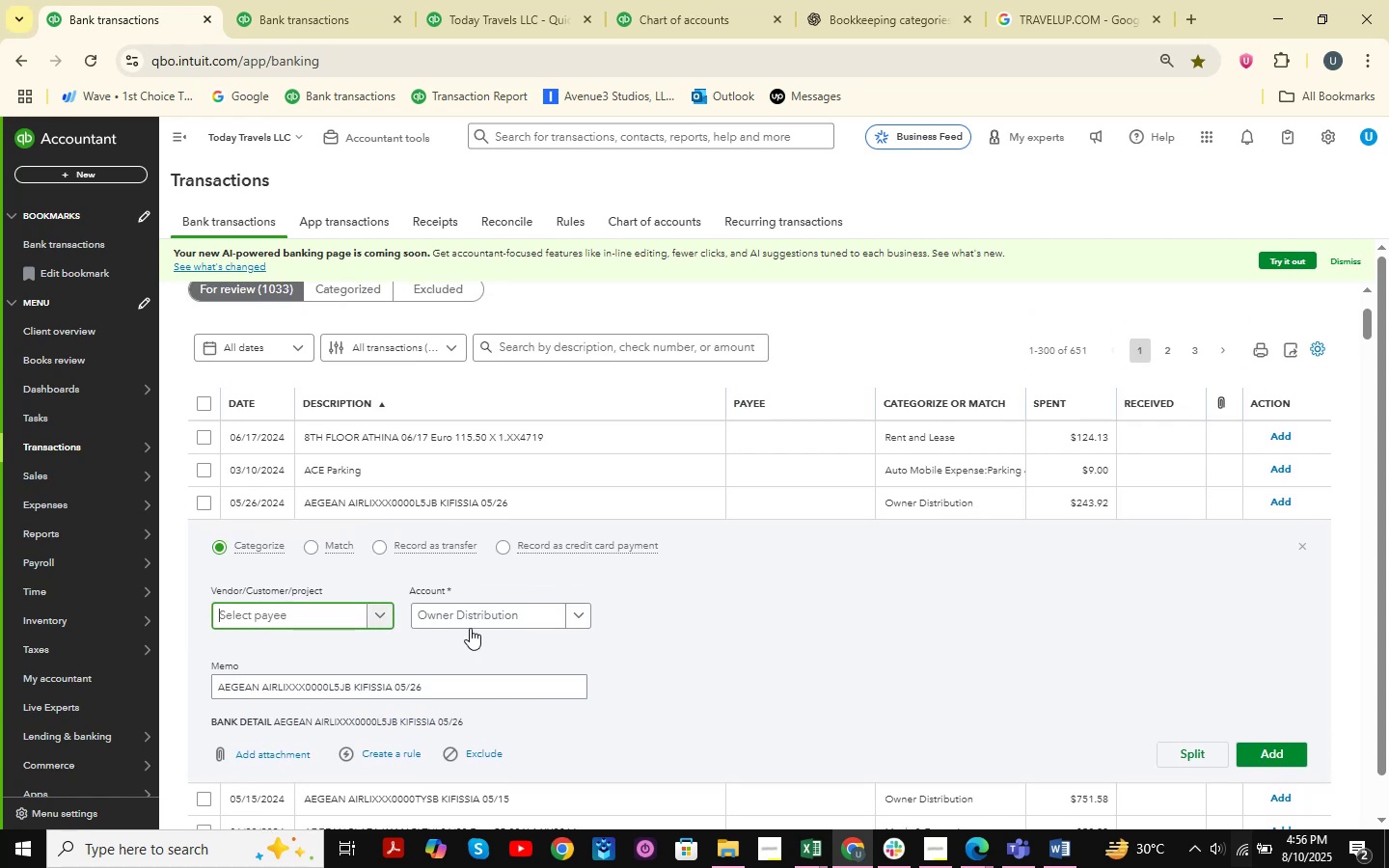 
type(AE)
key(Backspace)
type(egean )
 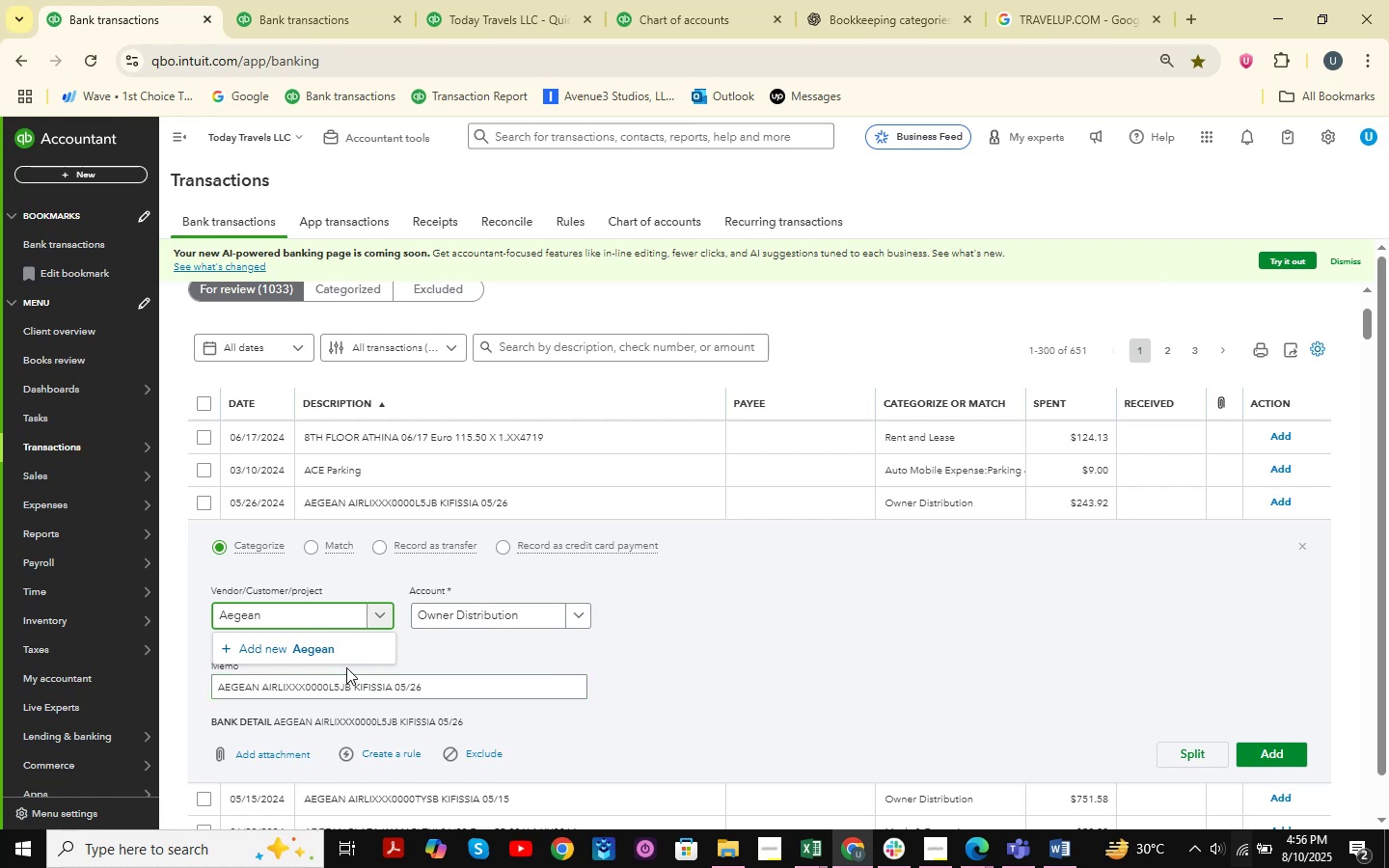 
type(Airline )
 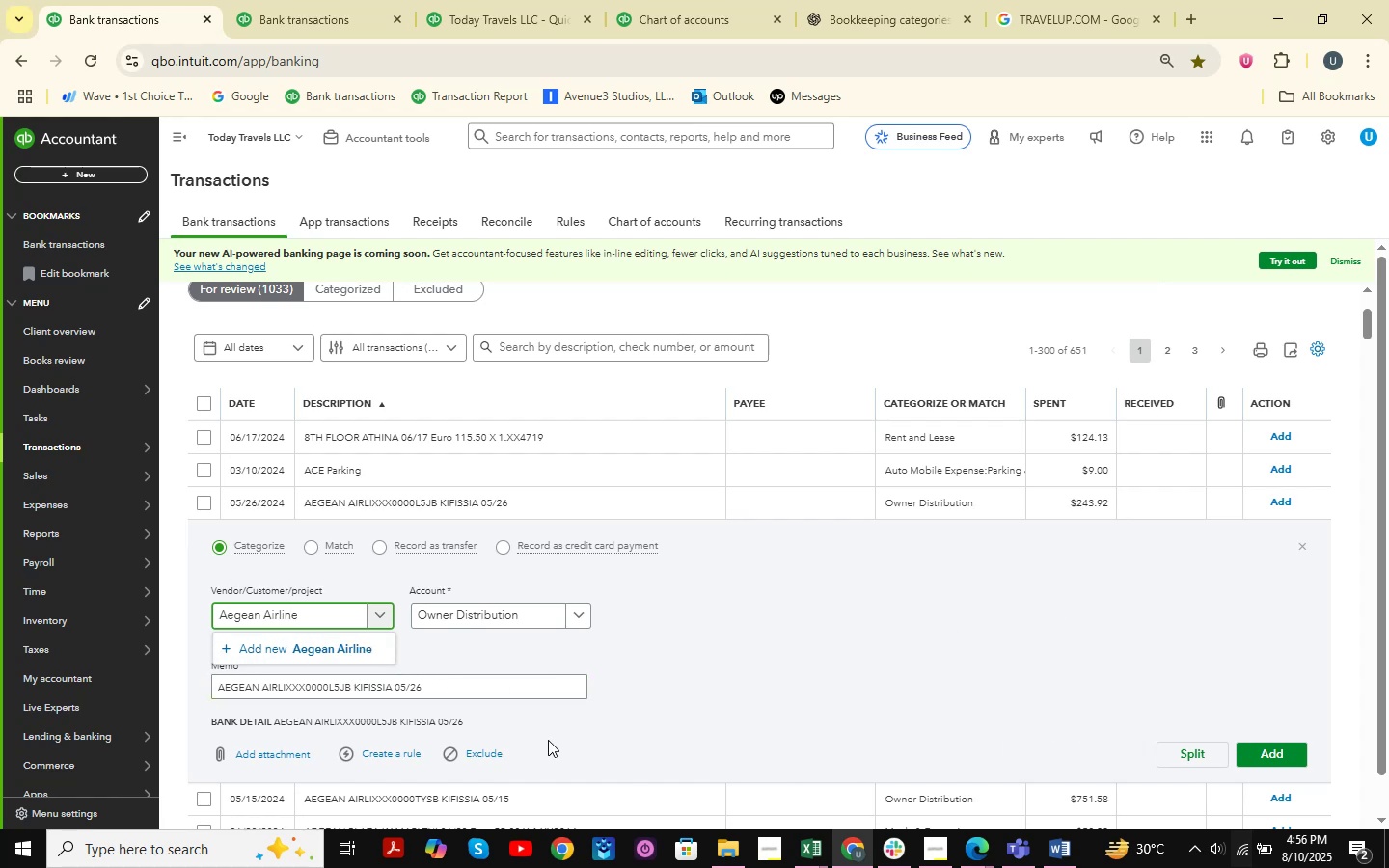 
left_click([342, 663])
 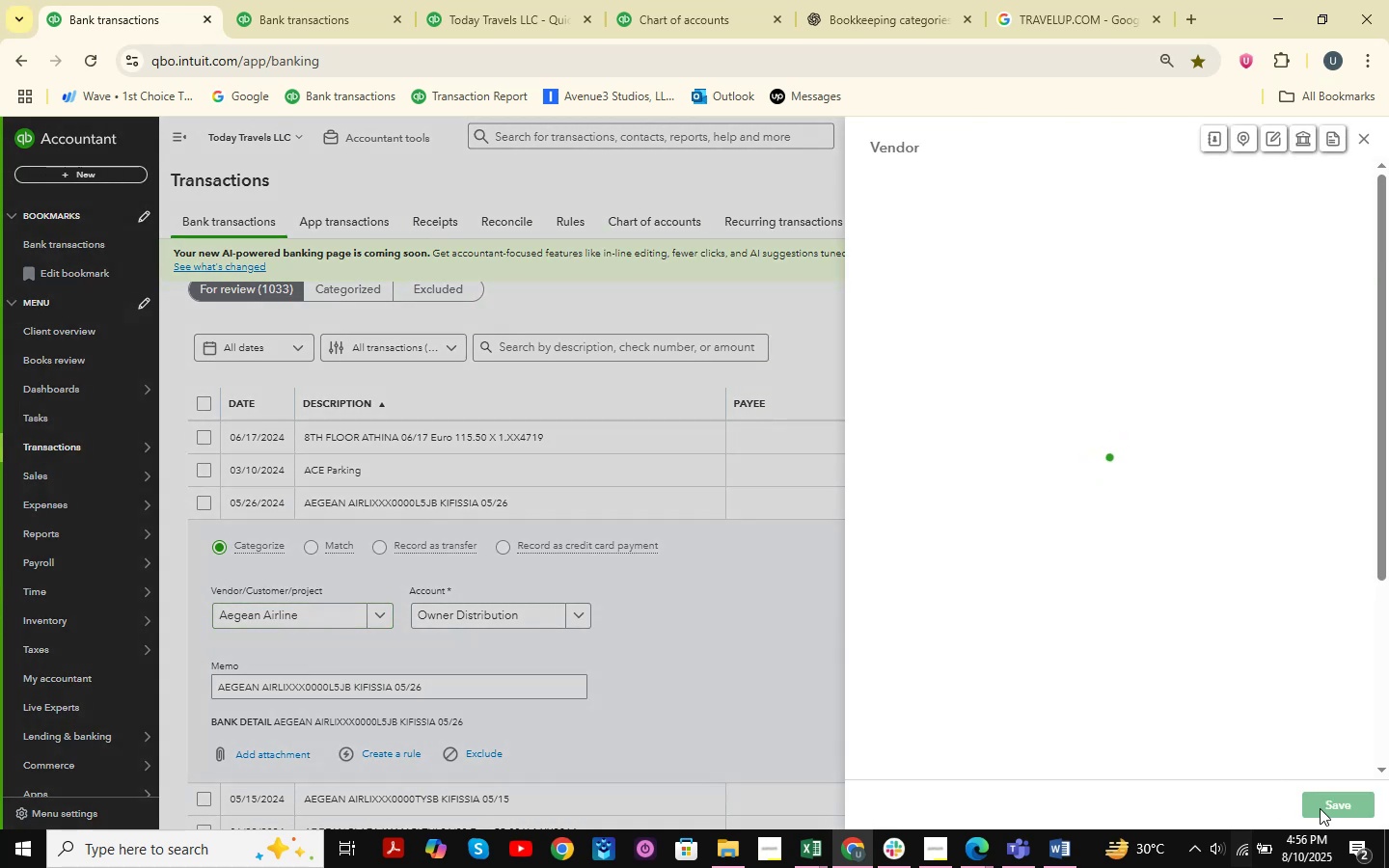 
left_click([1333, 805])
 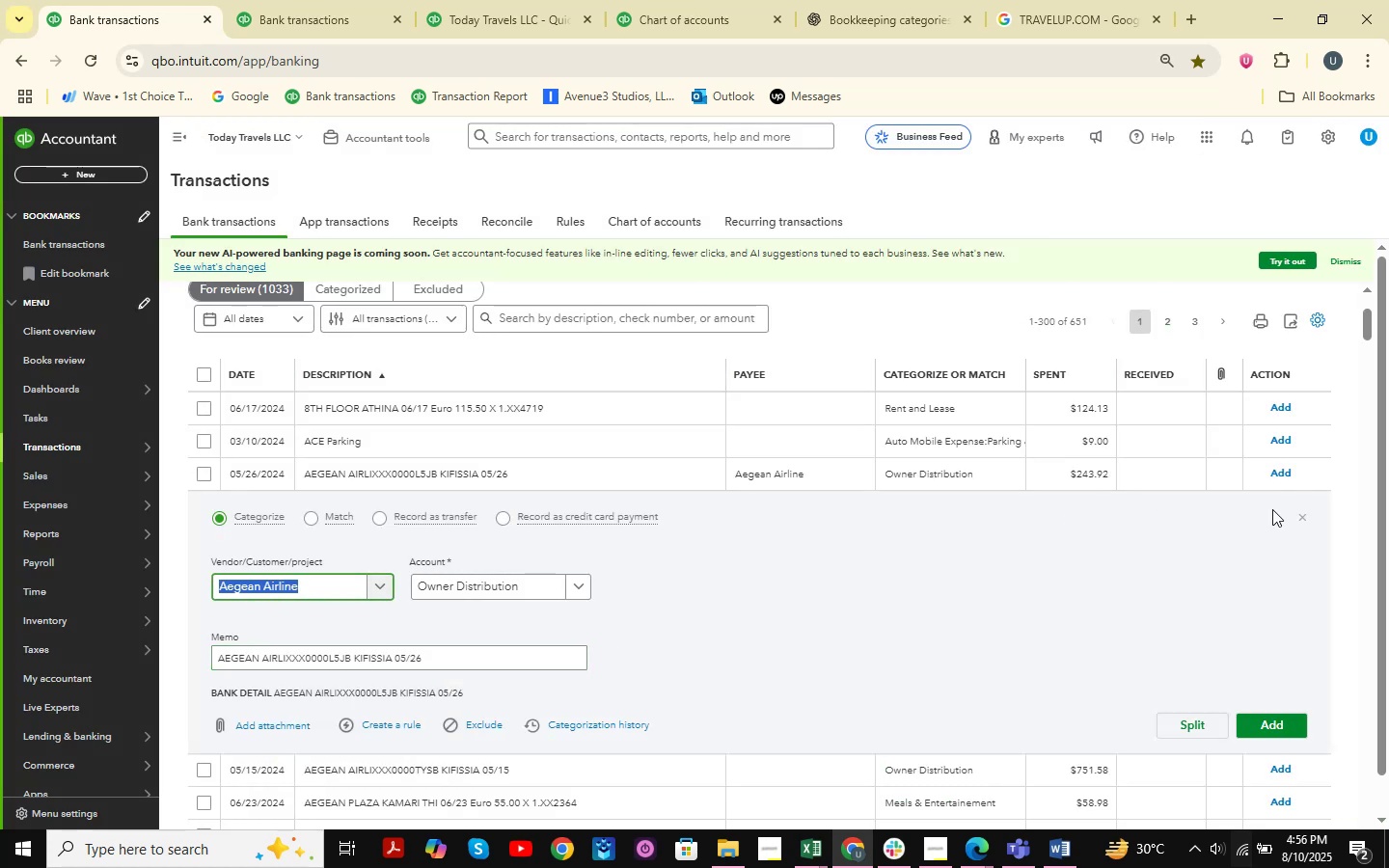 
left_click([1298, 516])
 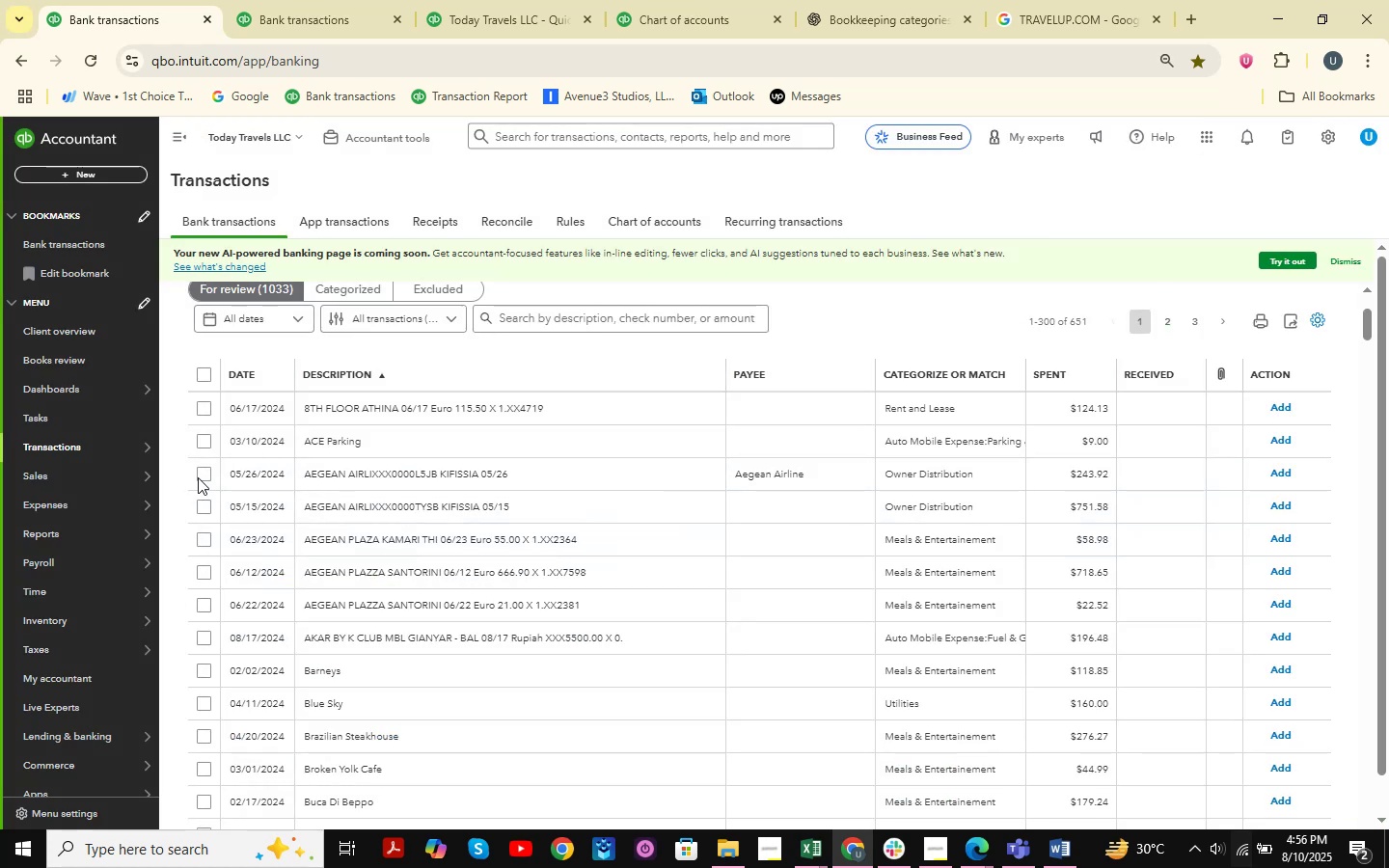 
double_click([206, 502])
 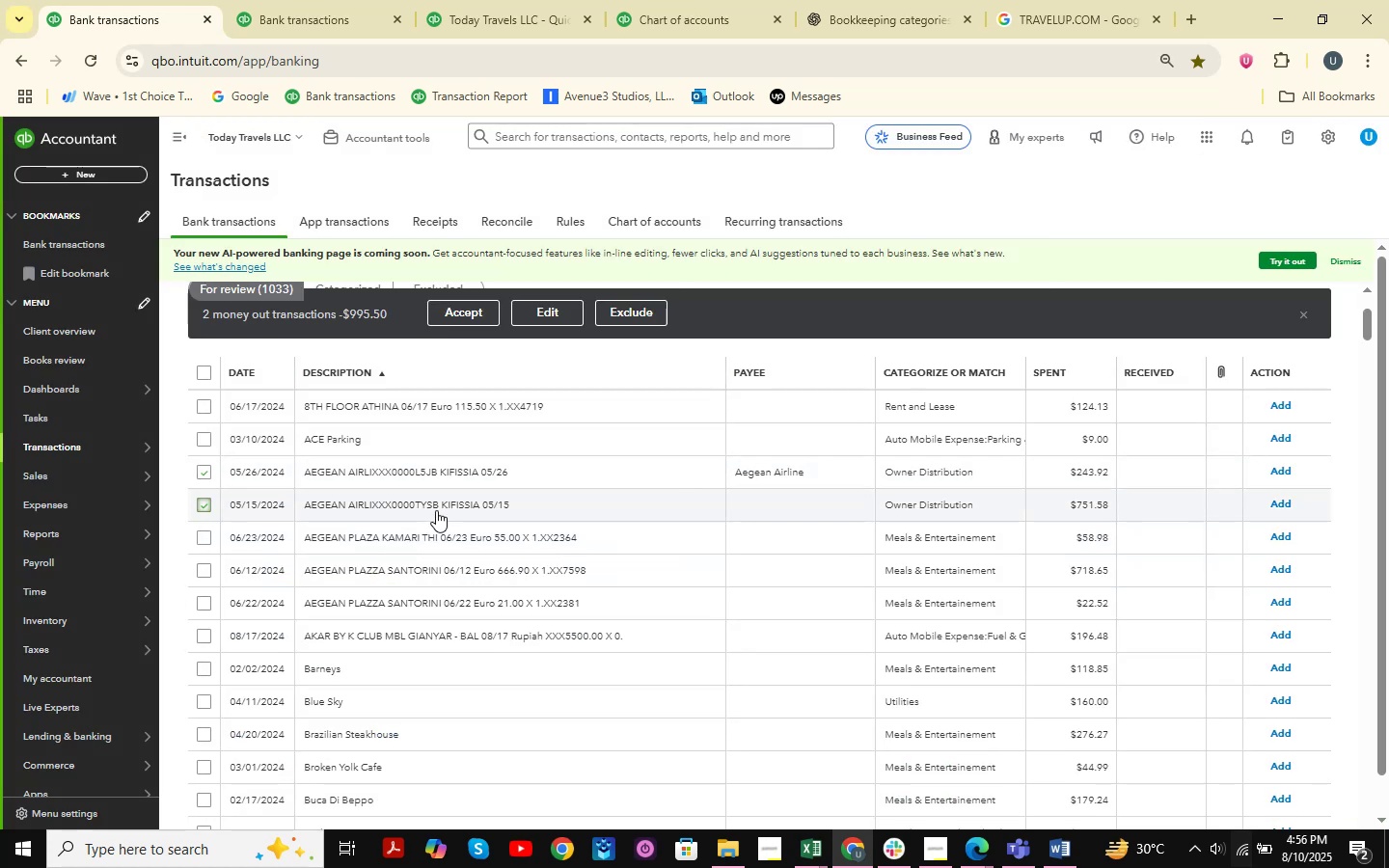 
left_click([554, 308])
 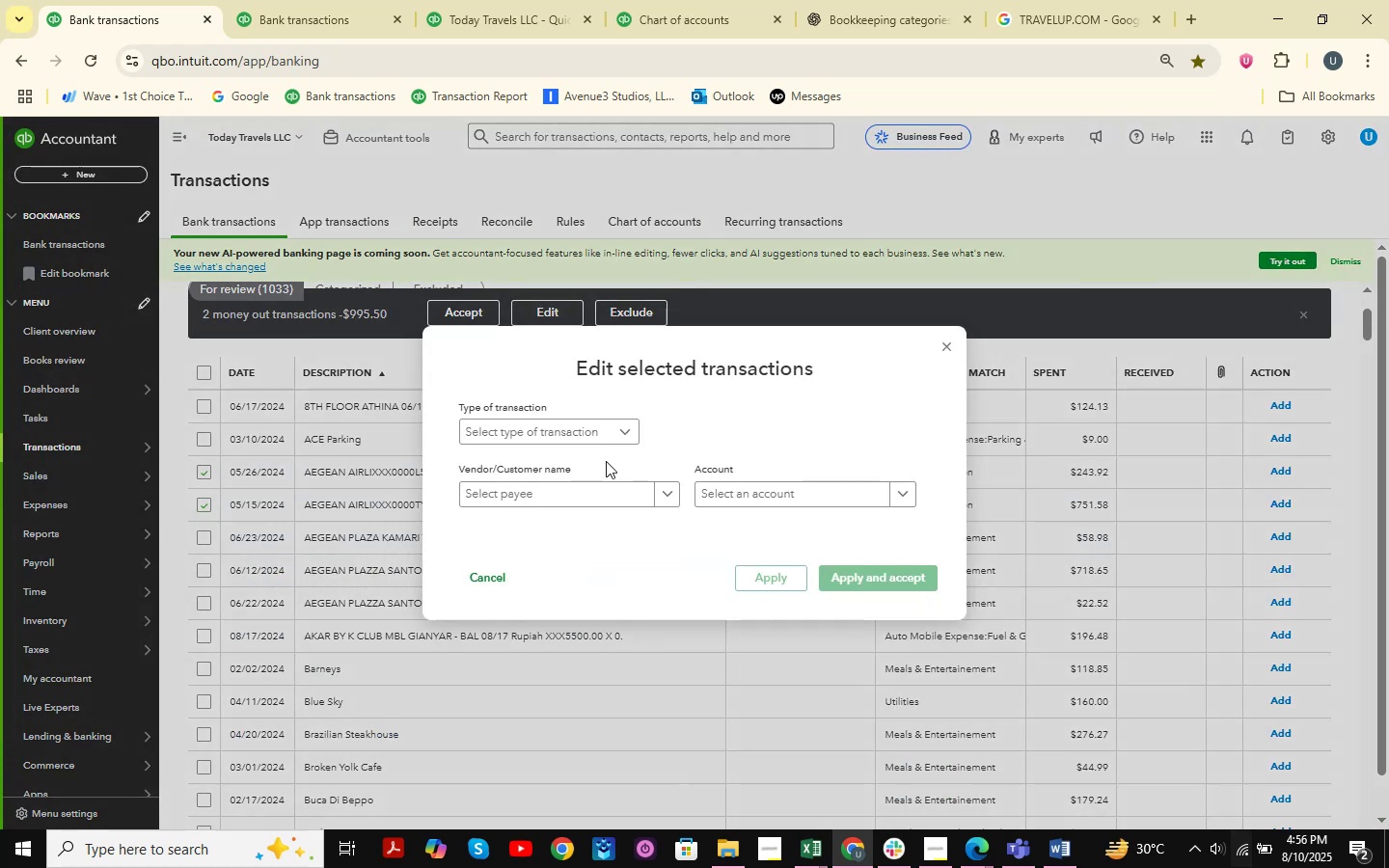 
double_click([508, 465])
 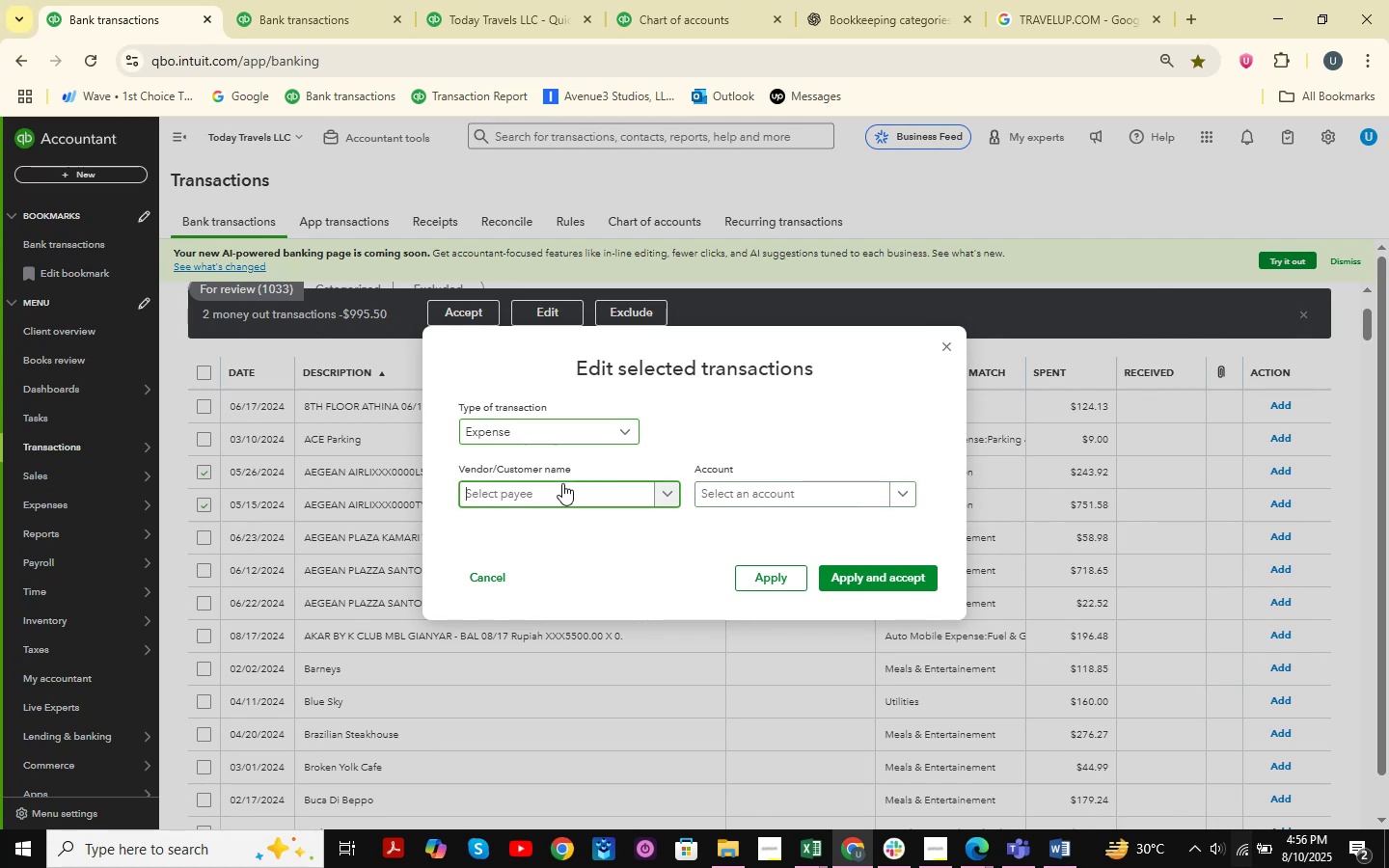 
double_click([725, 490])
 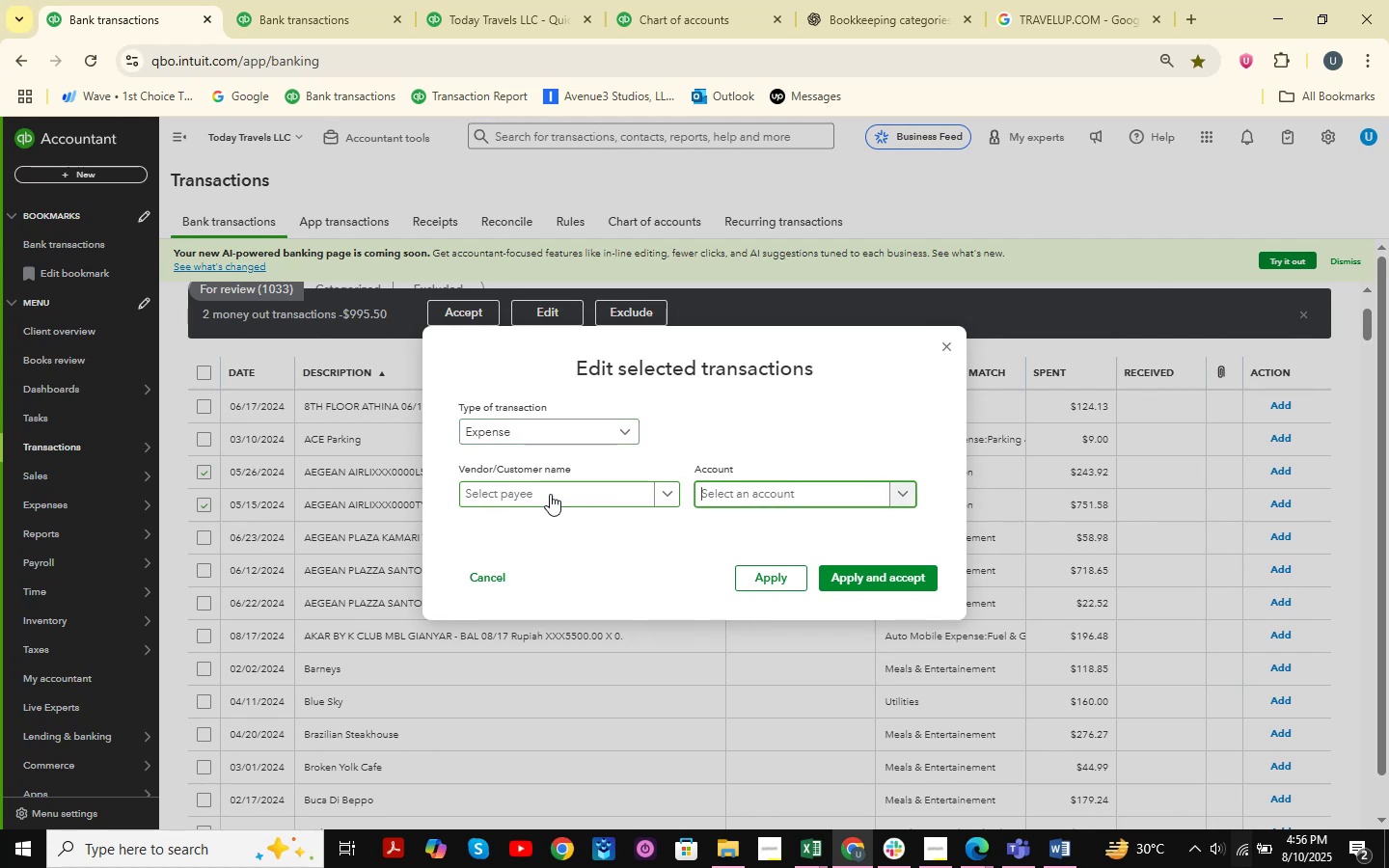 
triple_click([546, 494])
 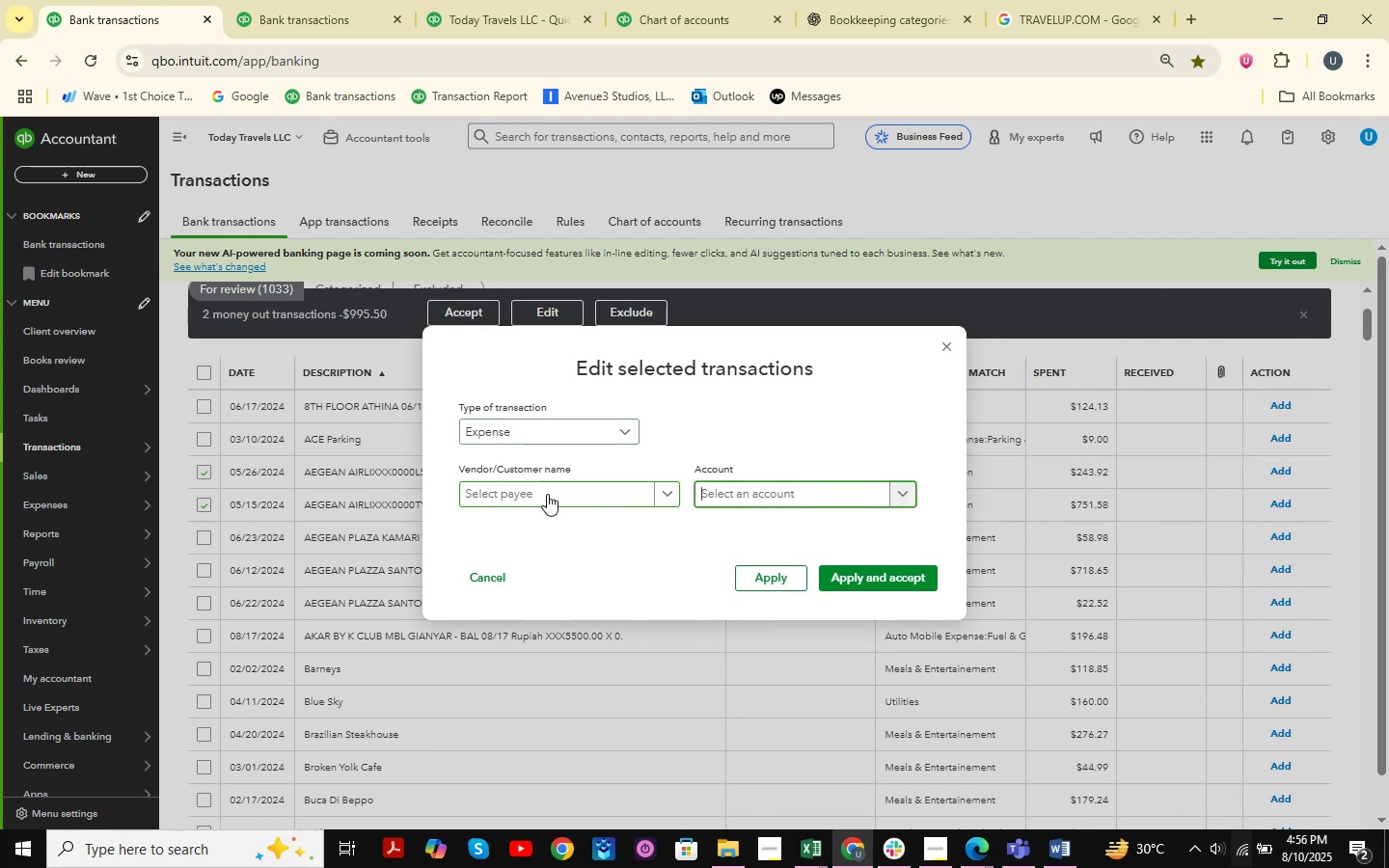 
type(aege)
 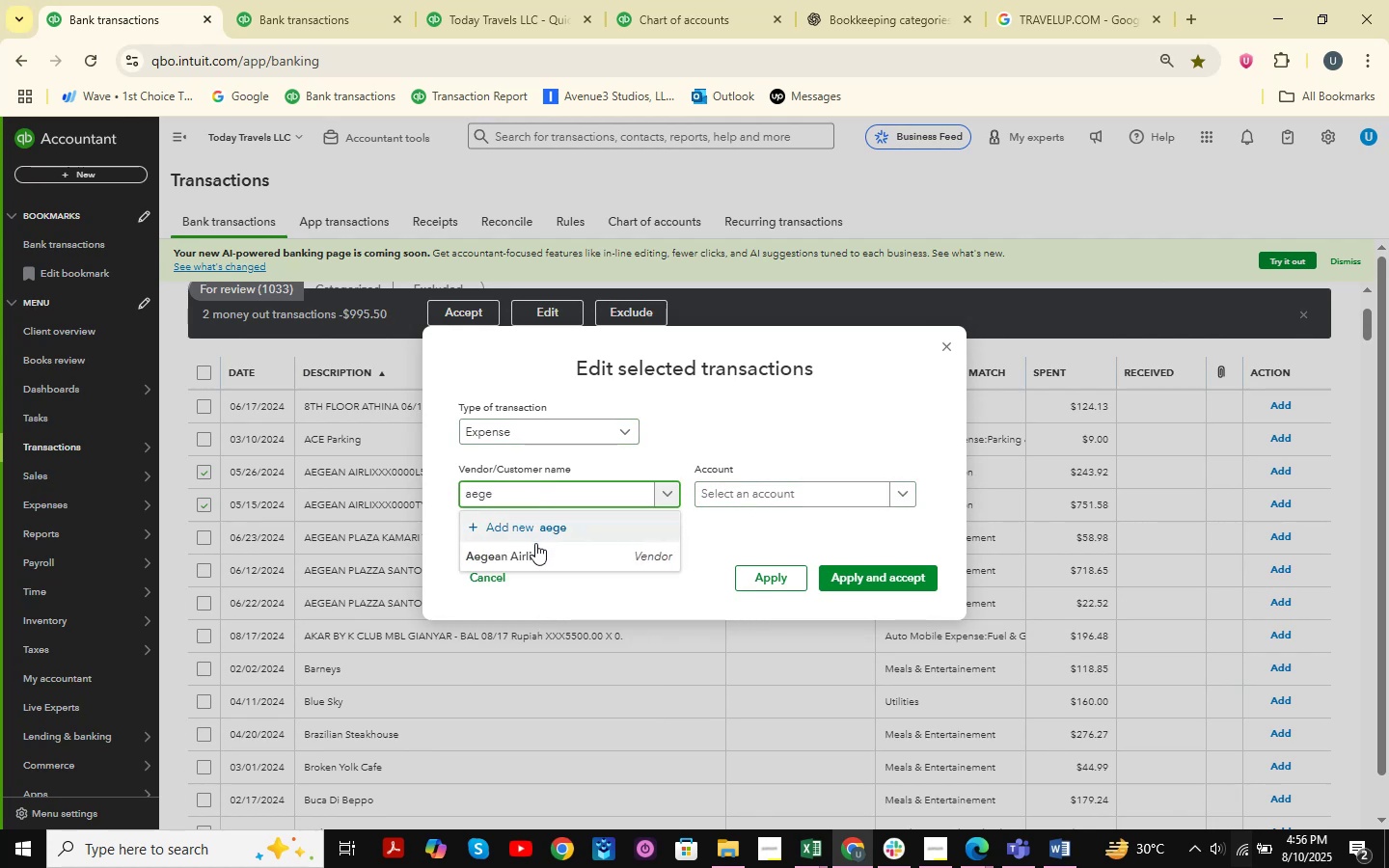 
left_click([531, 555])
 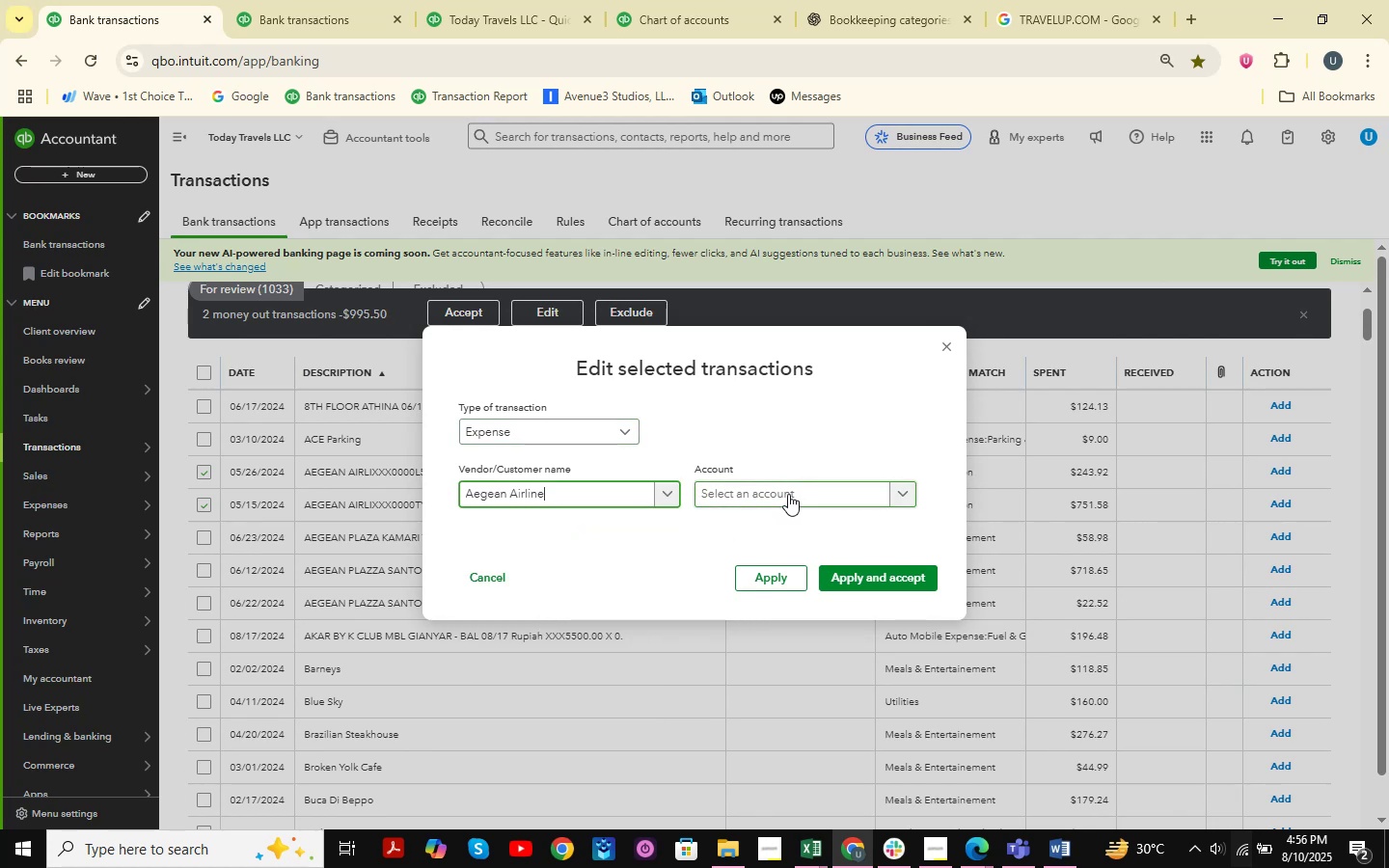 
left_click([788, 494])
 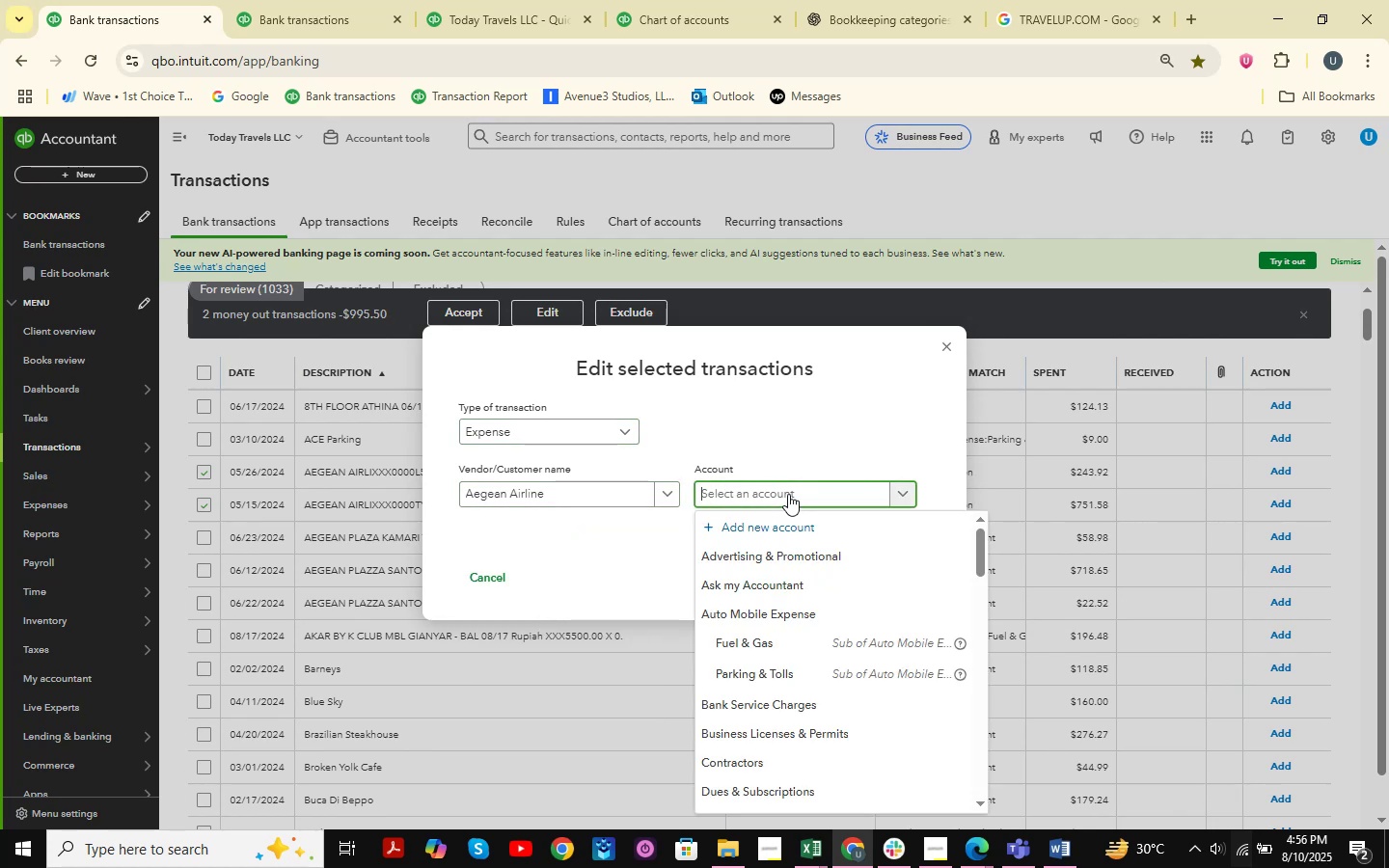 
type(travel )
 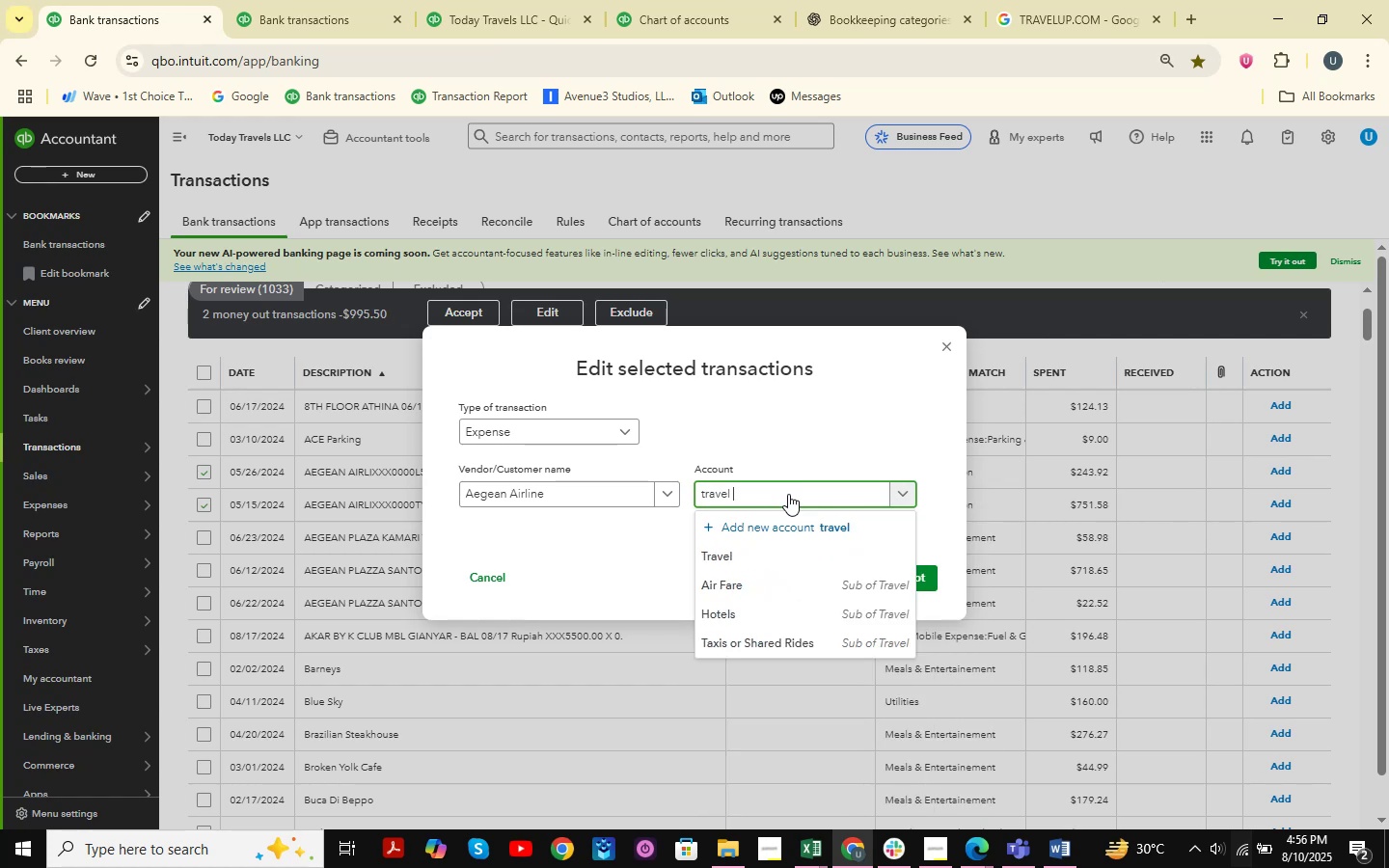 
left_click([747, 594])
 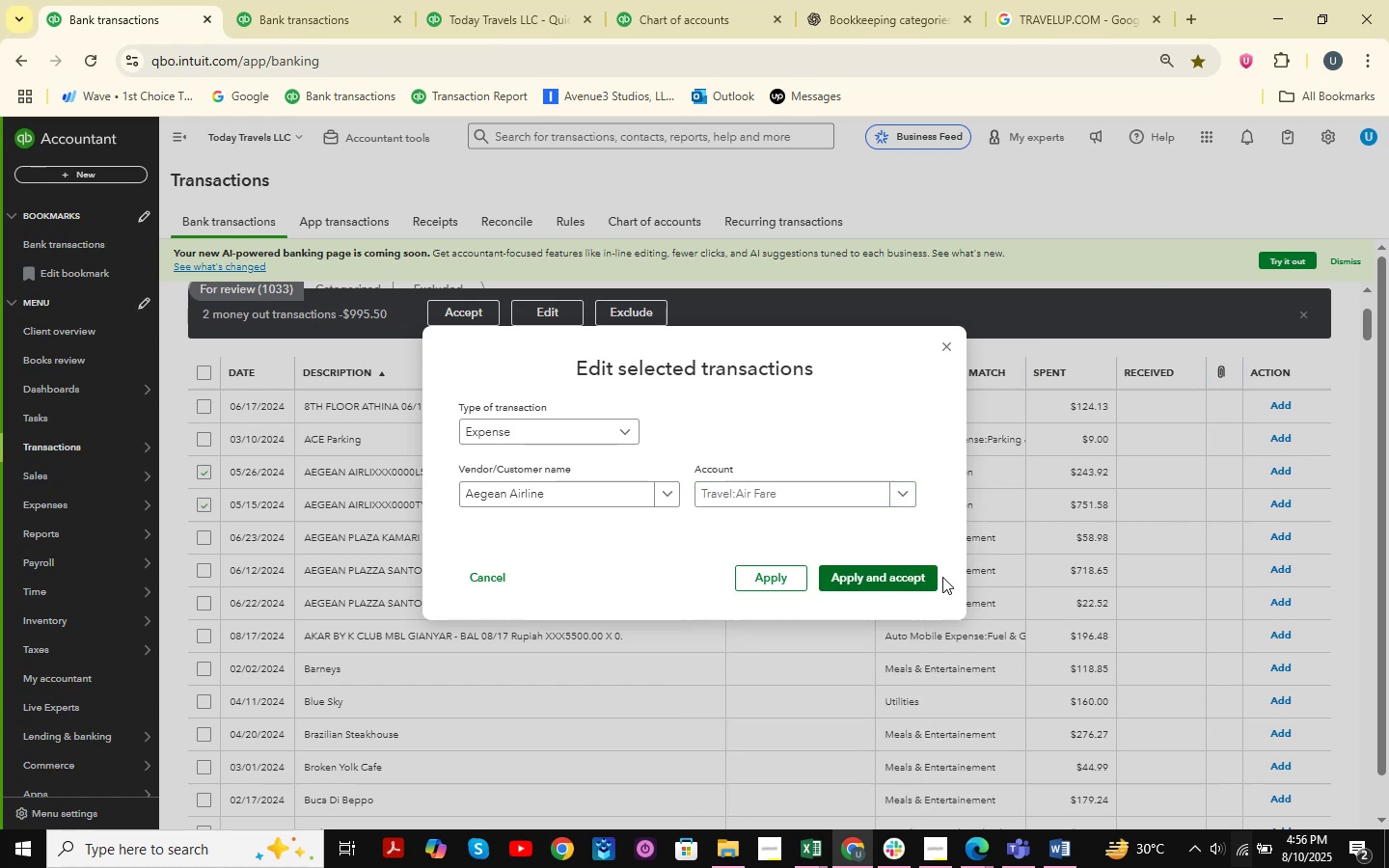 
left_click([908, 568])
 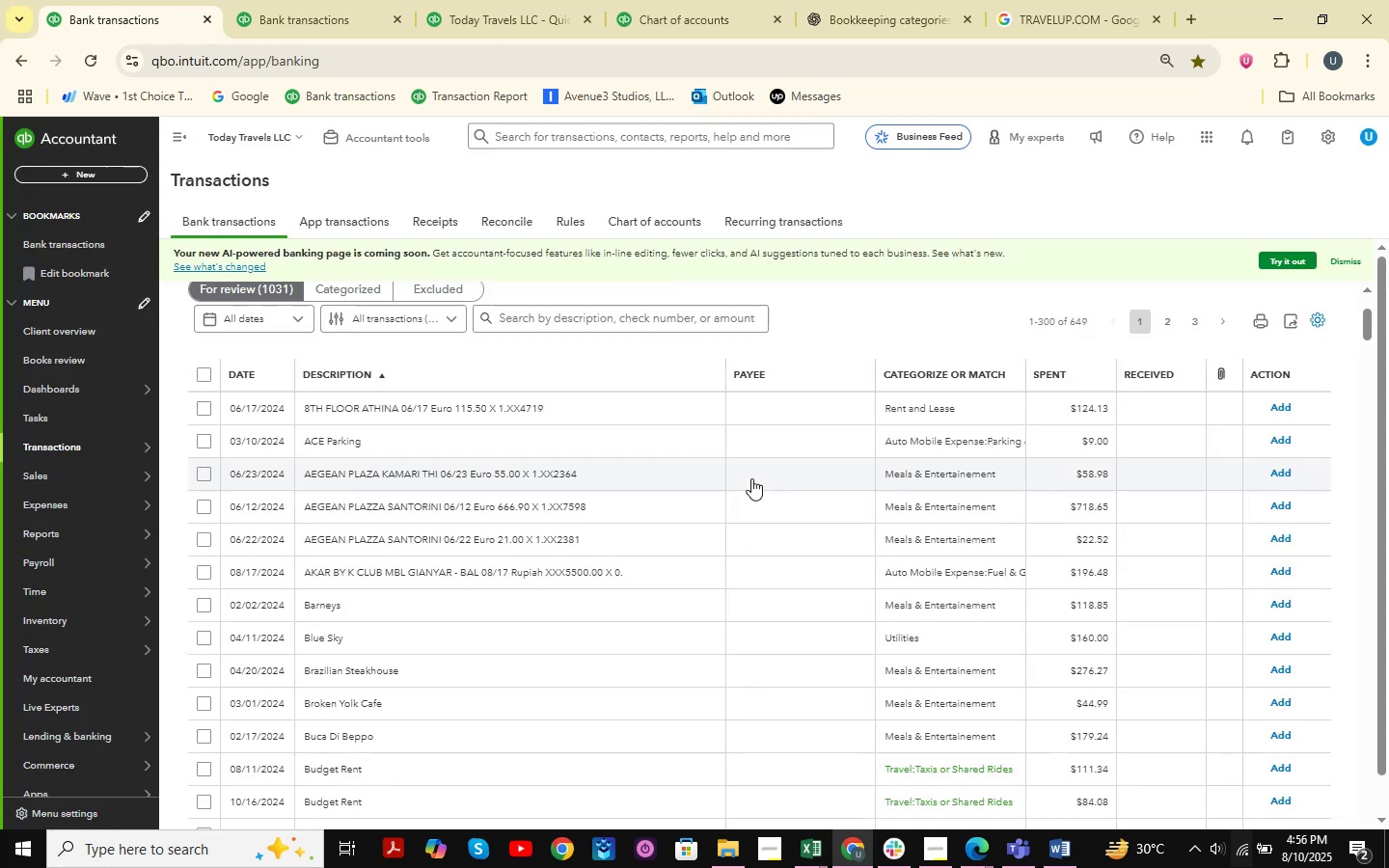 
double_click([843, 753])
 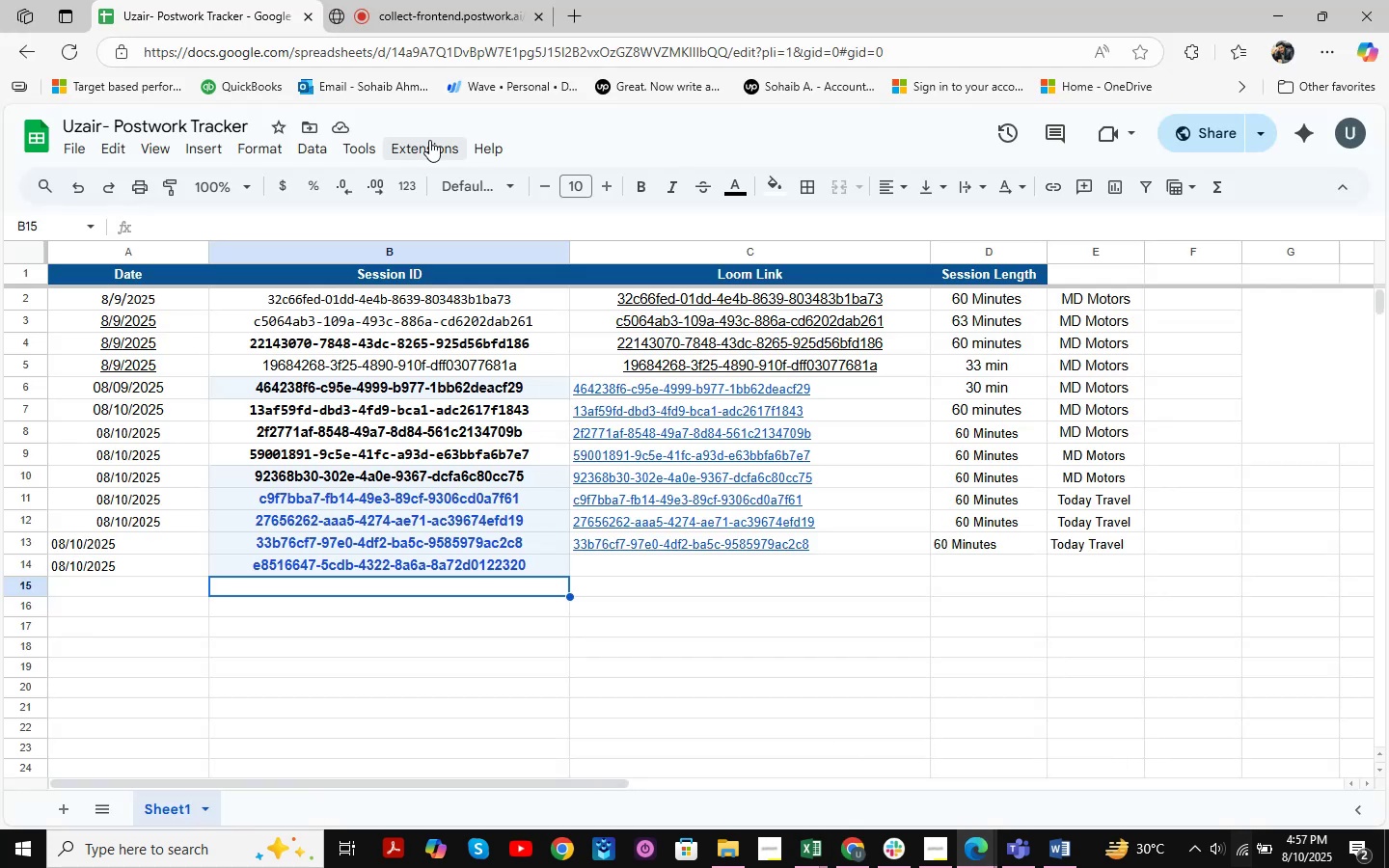 
left_click([416, 0])
 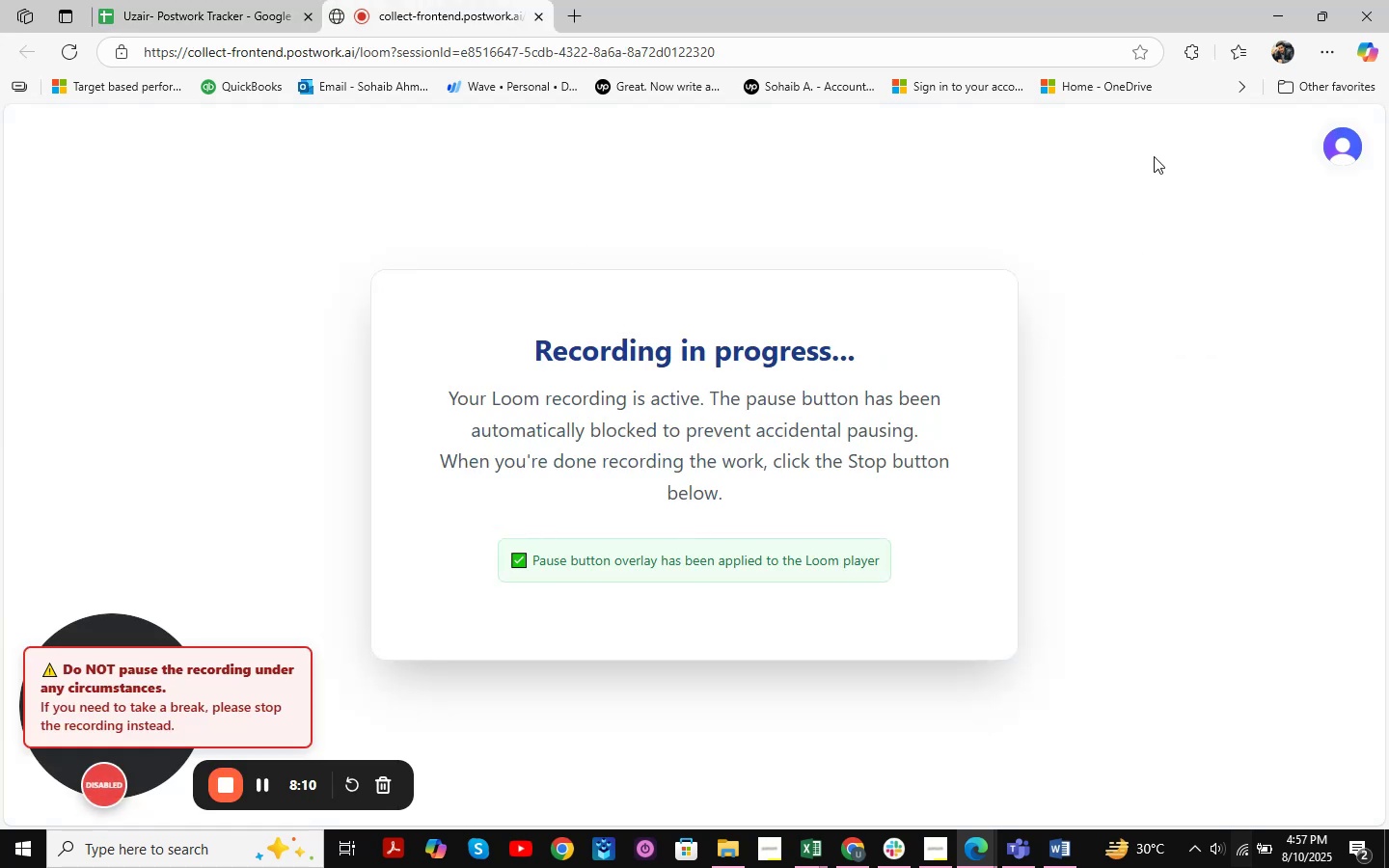 
left_click([1269, 4])
 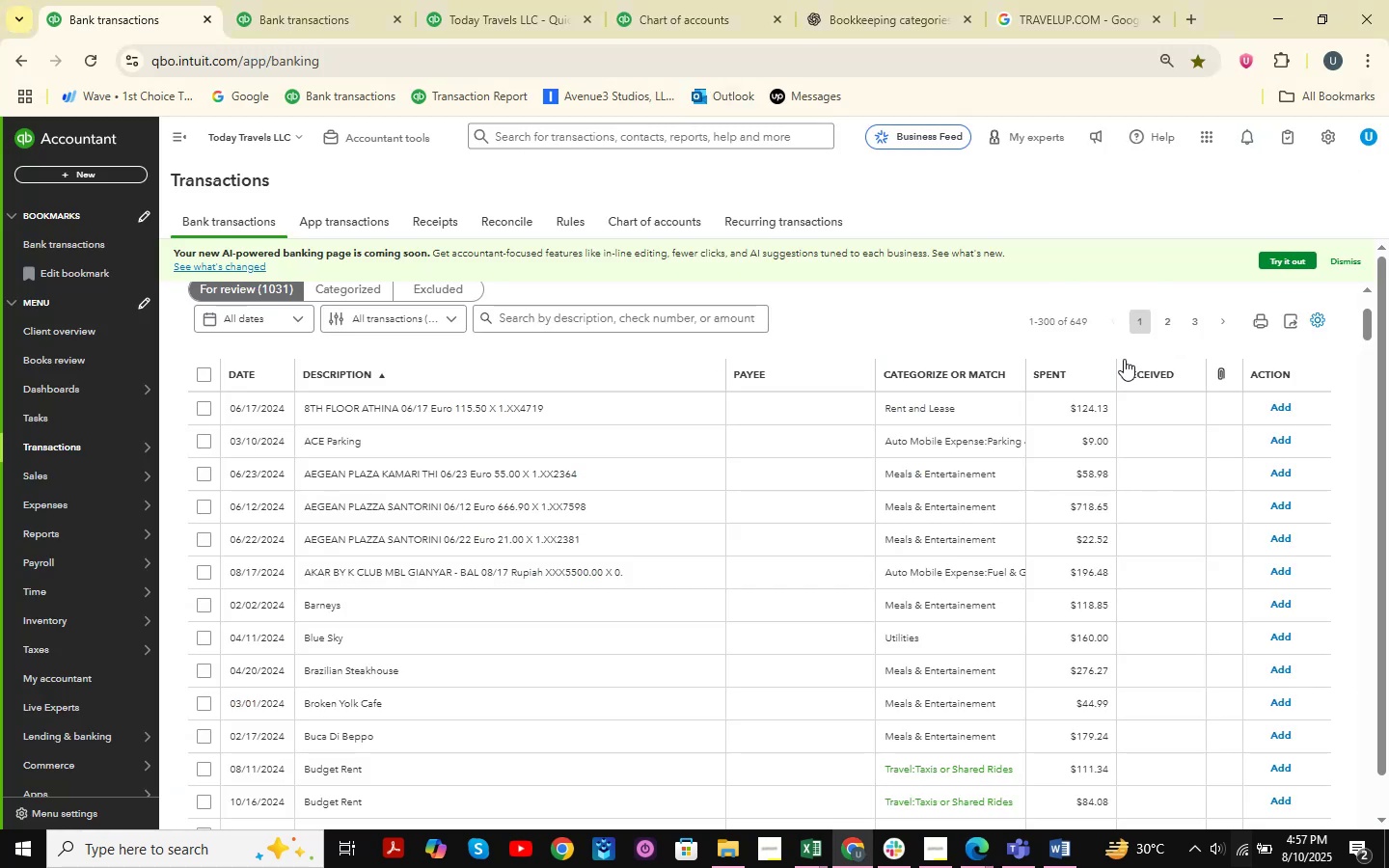 
wait(9.11)
 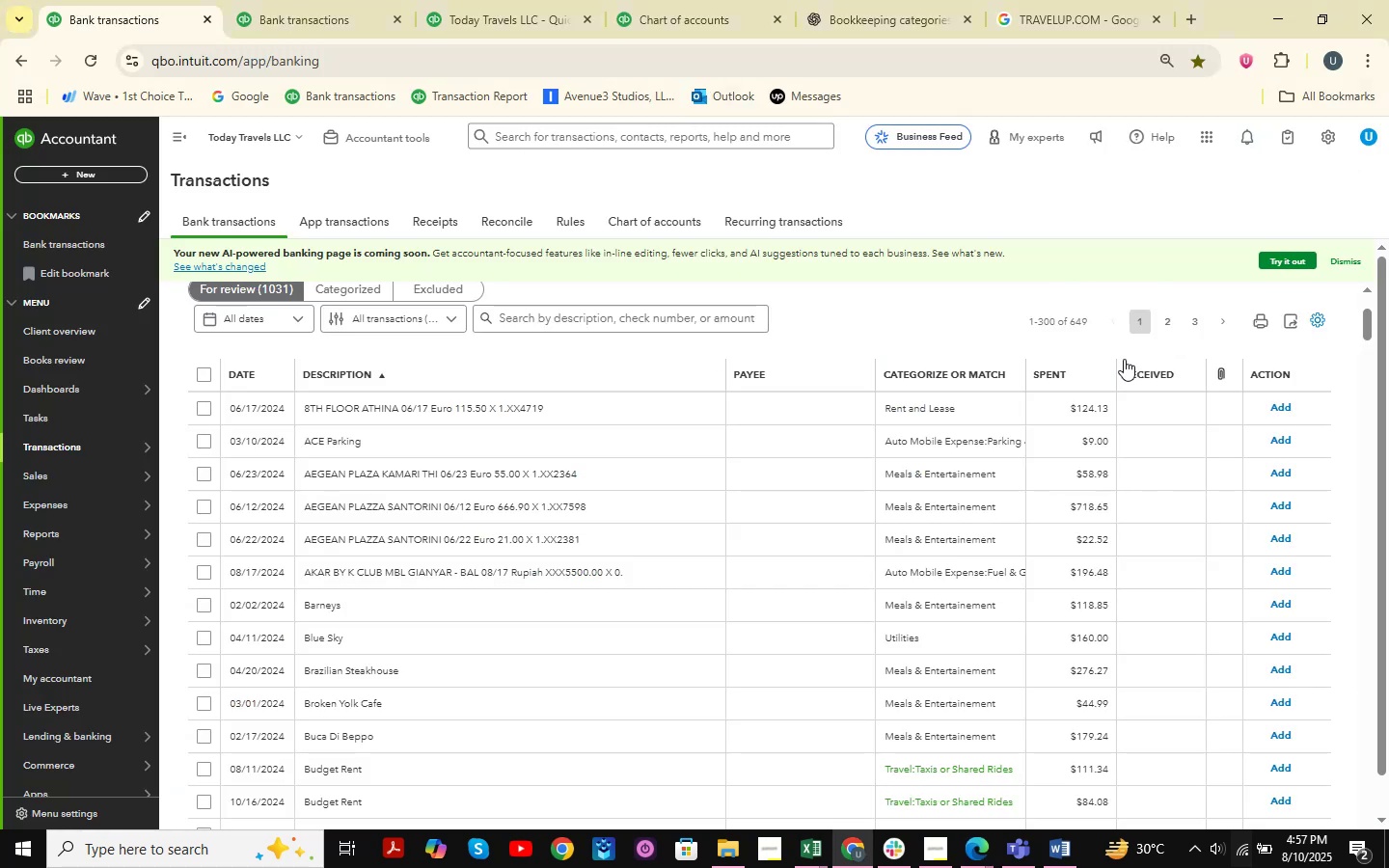 
scroll: coordinate [523, 444], scroll_direction: down, amount: 33.0
 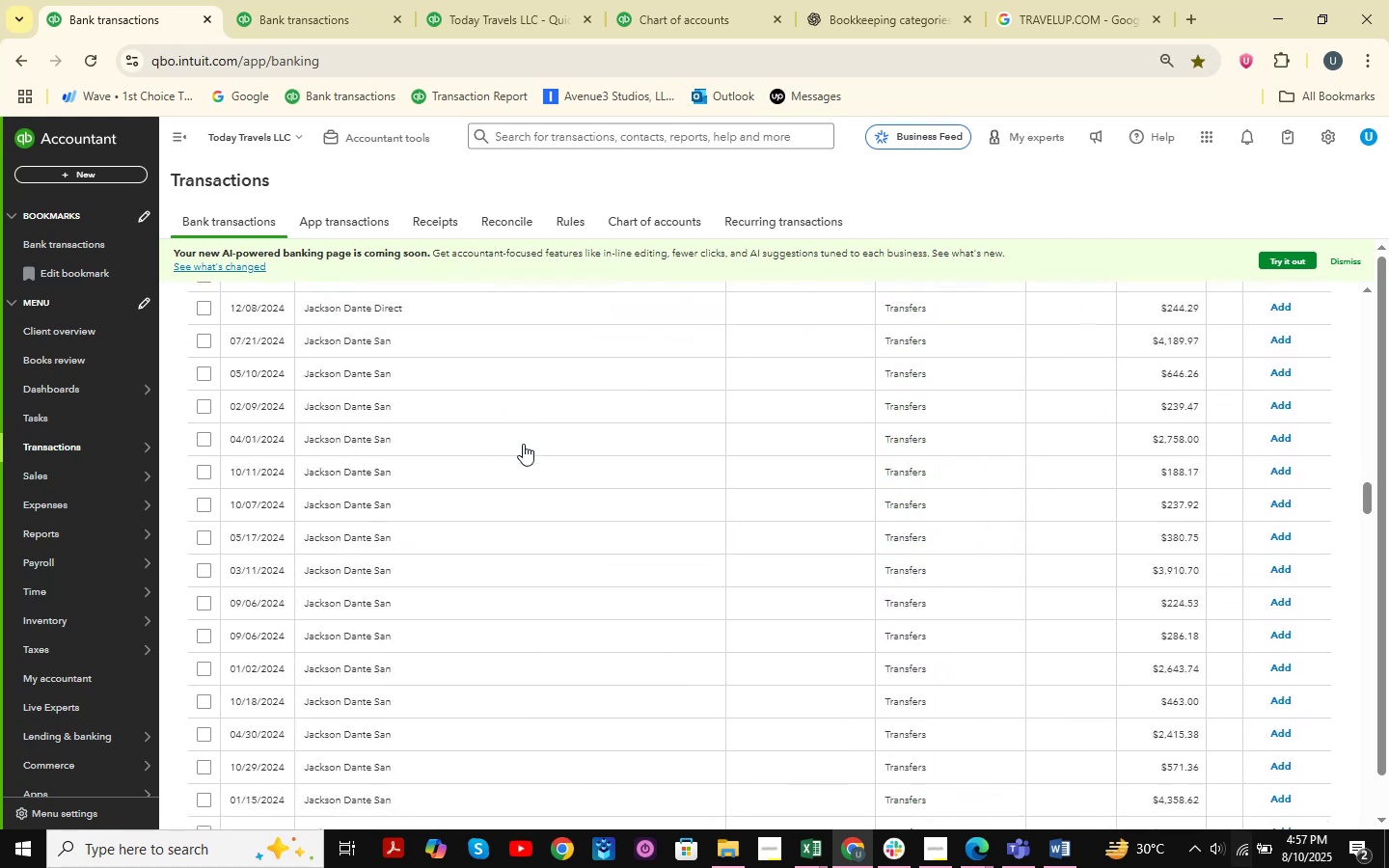 
scroll: coordinate [523, 444], scroll_direction: up, amount: 5.0
 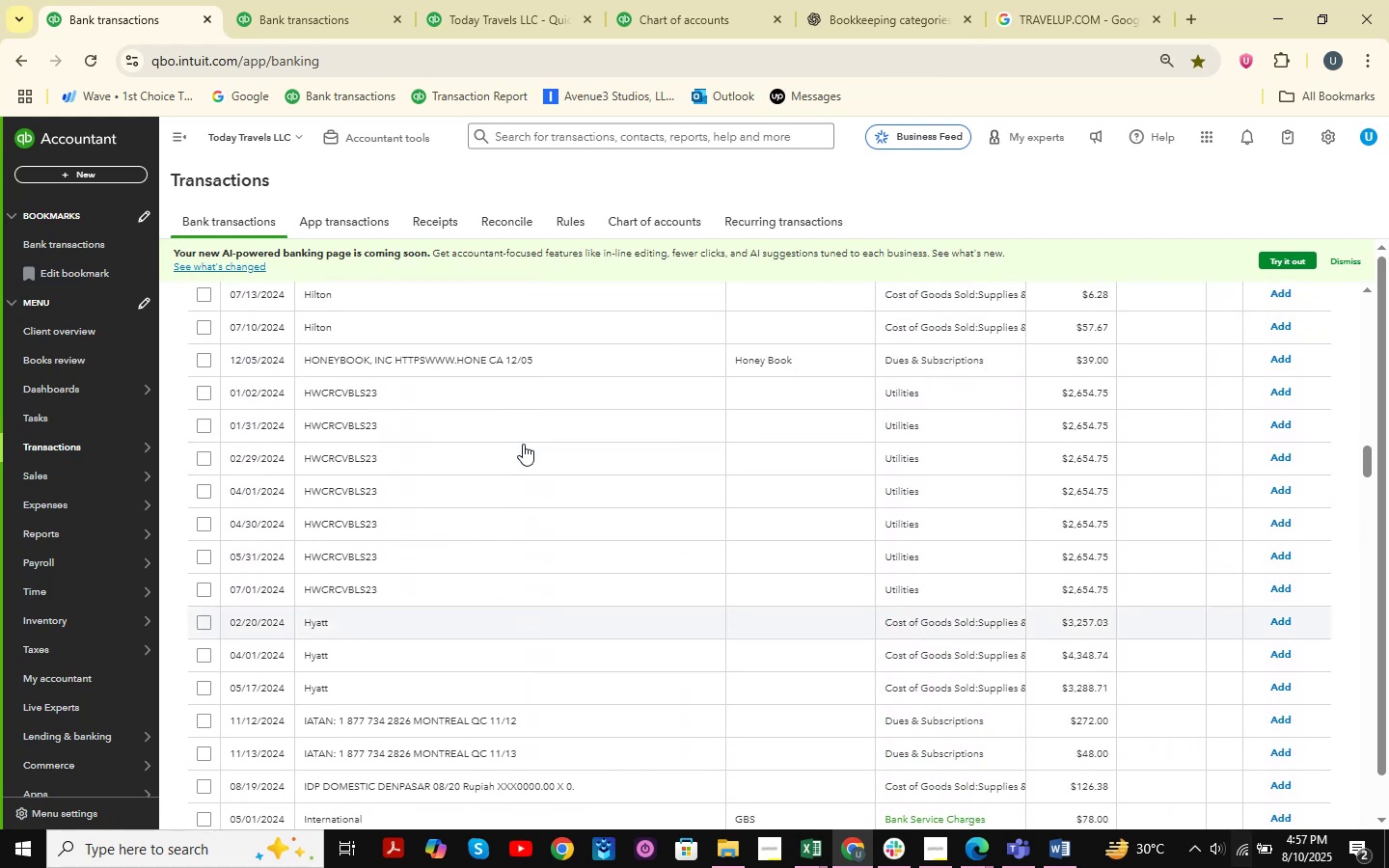 
scroll: coordinate [523, 444], scroll_direction: down, amount: 50.0
 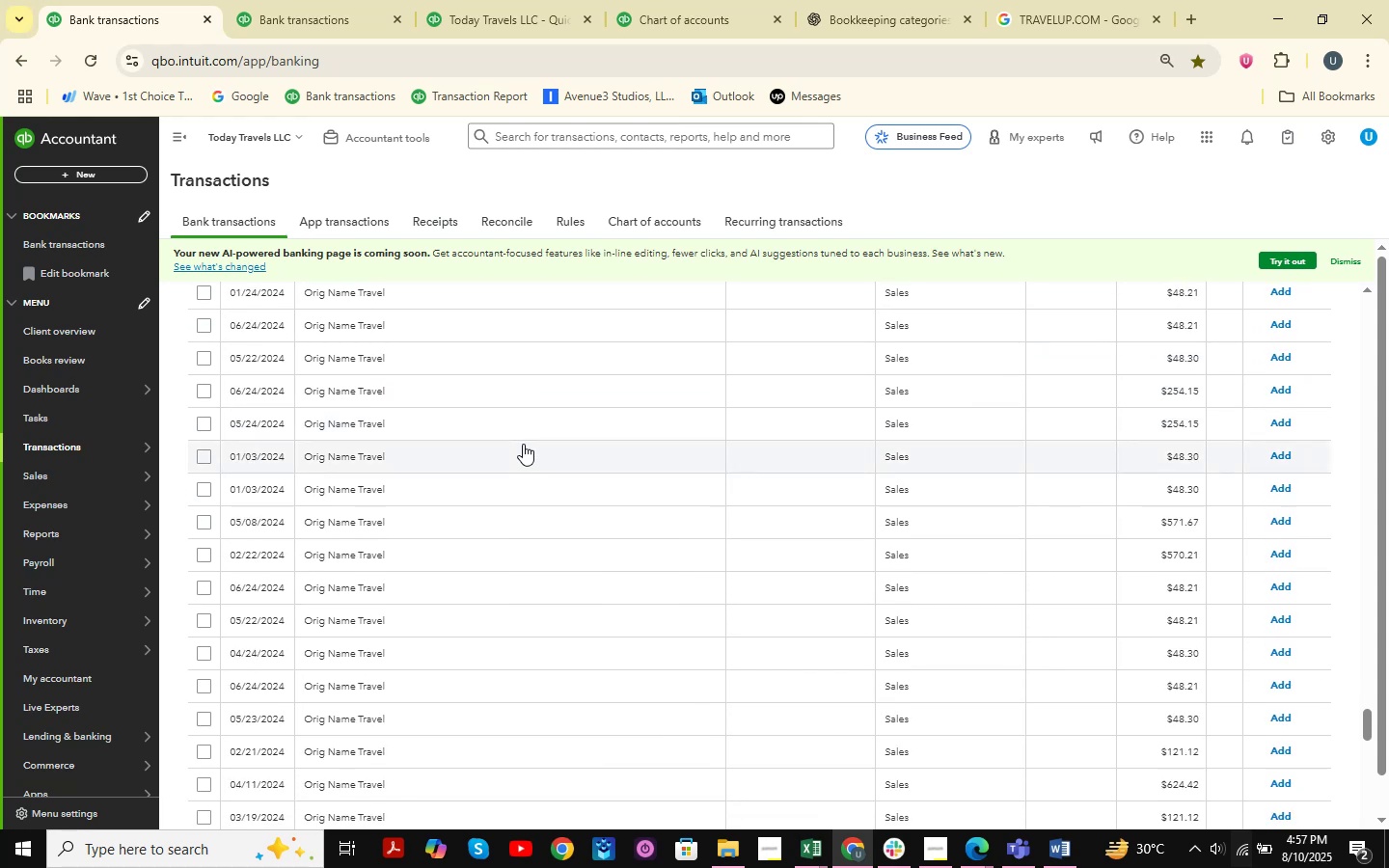 
wait(6.32)
 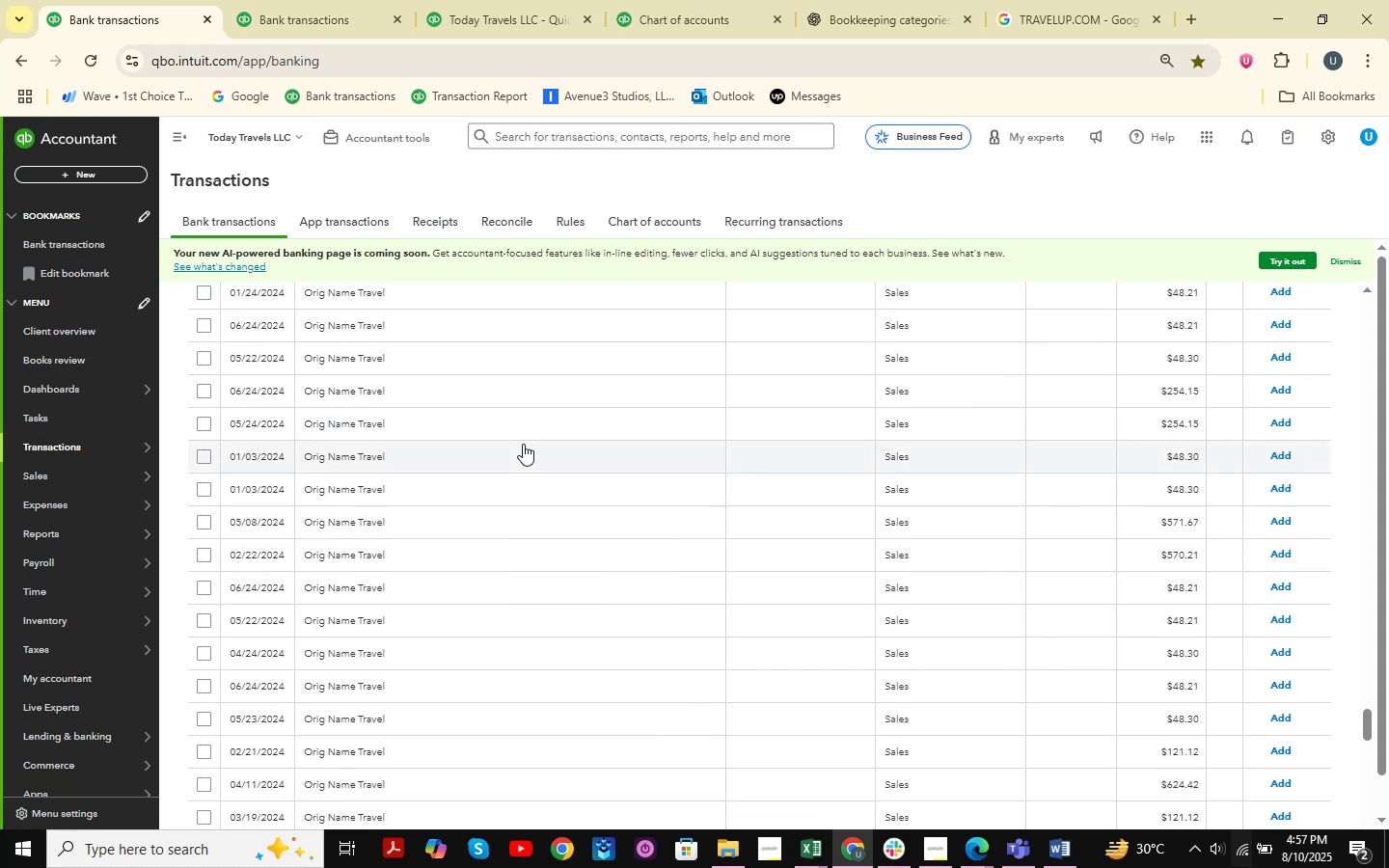 
scroll: coordinate [673, 524], scroll_direction: up, amount: 41.0
 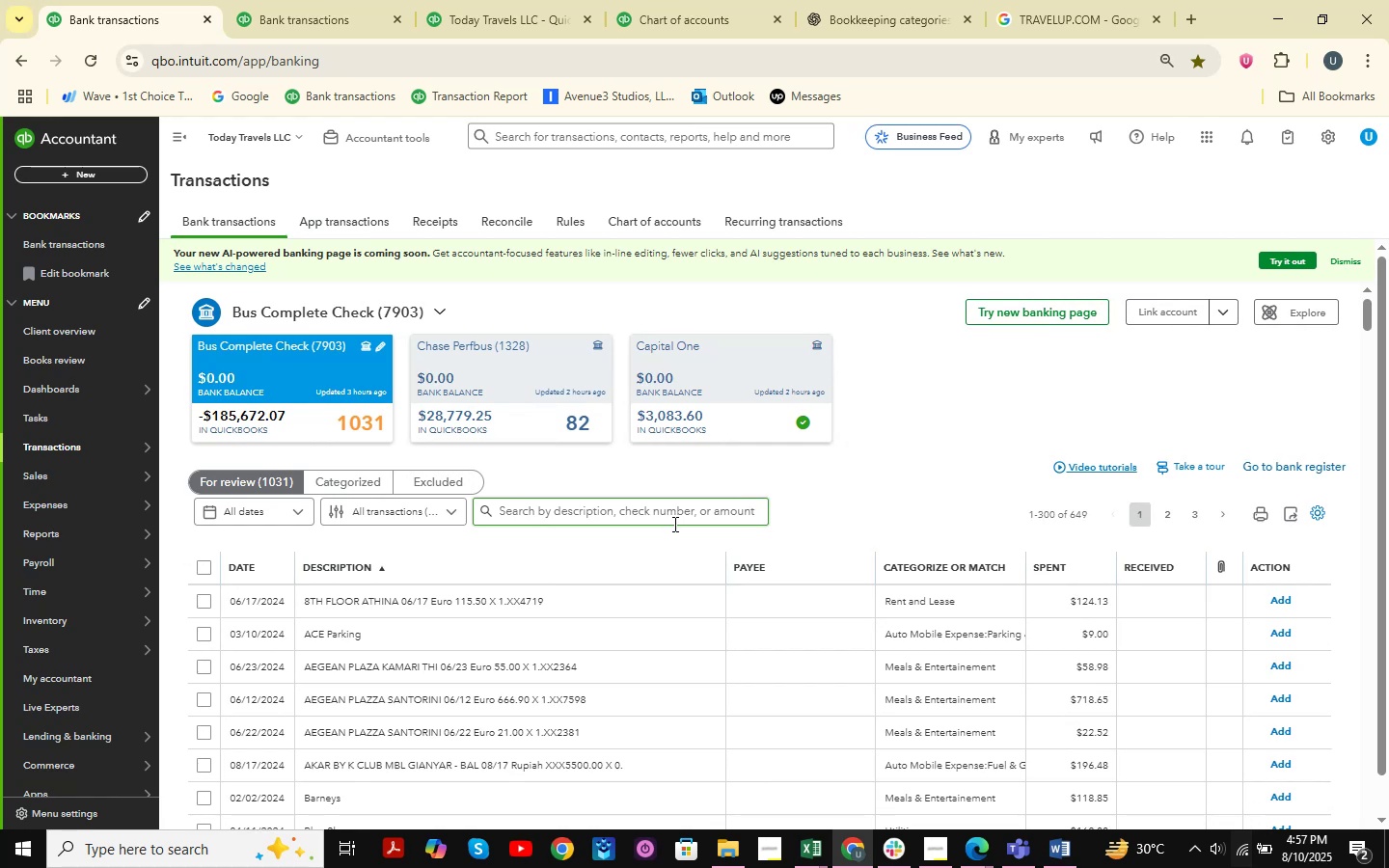 
wait(15.78)
 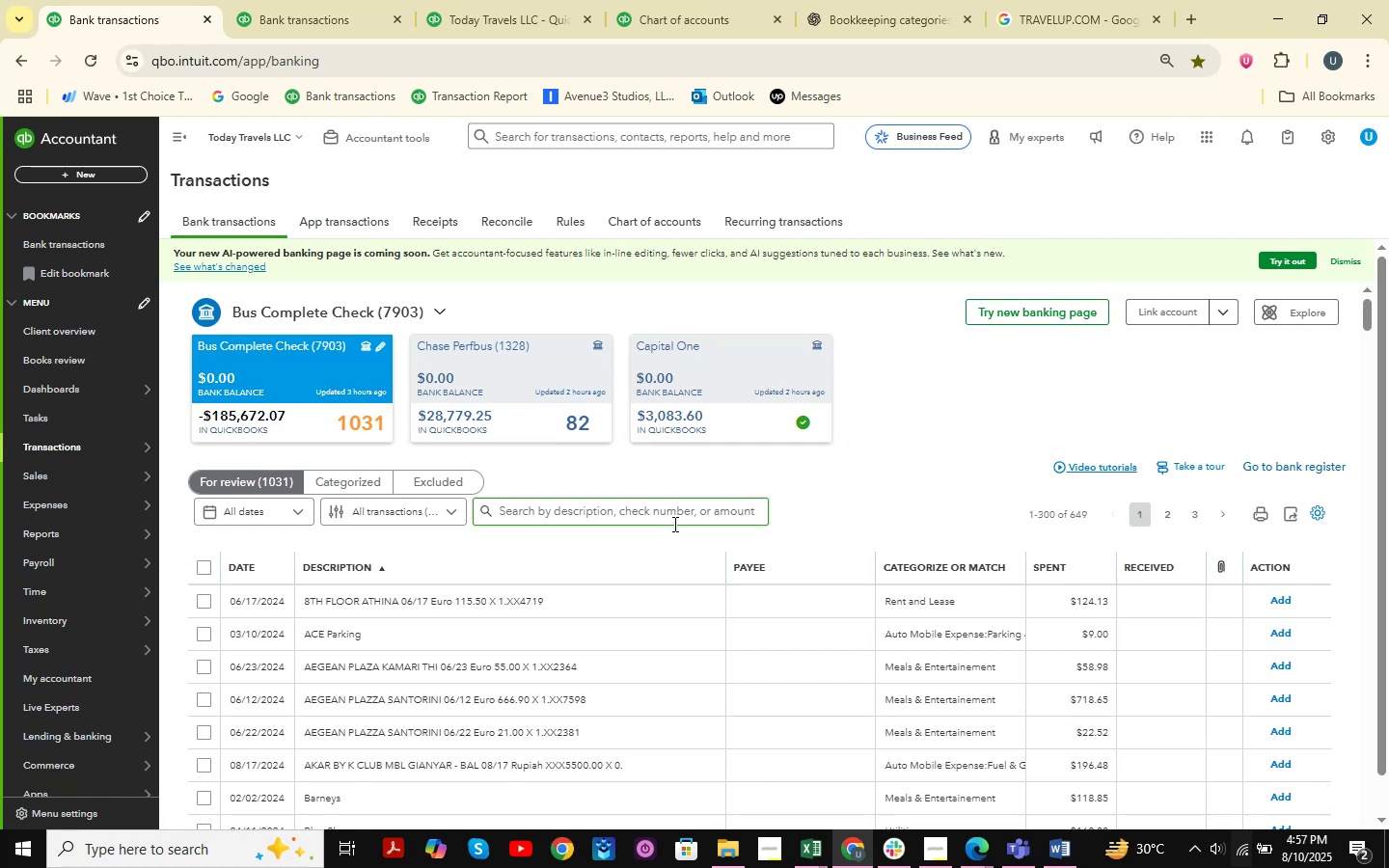 
scroll: coordinate [774, 518], scroll_direction: down, amount: 4.0
 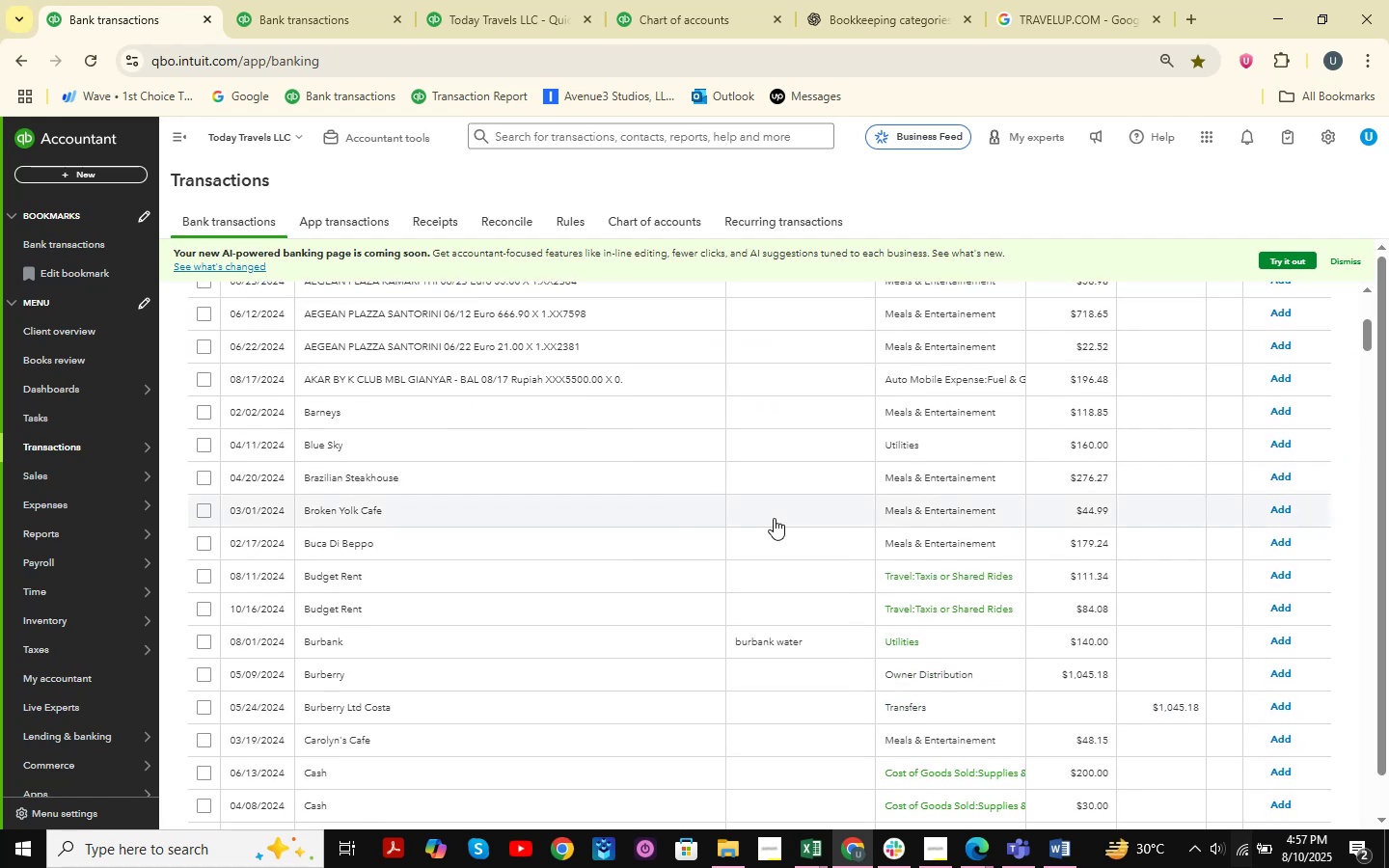 
wait(5.11)
 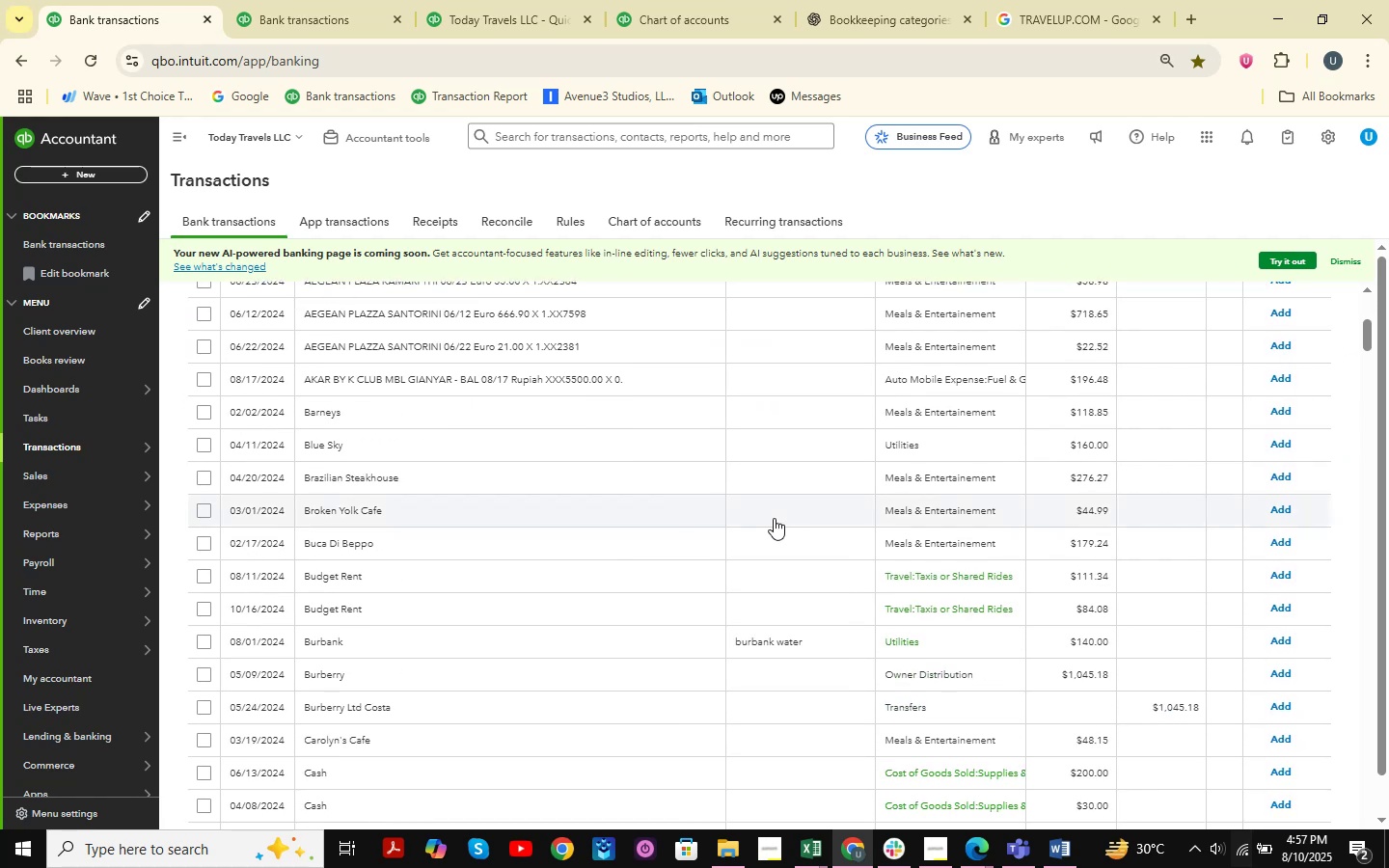 
scroll: coordinate [646, 473], scroll_direction: down, amount: 51.0
 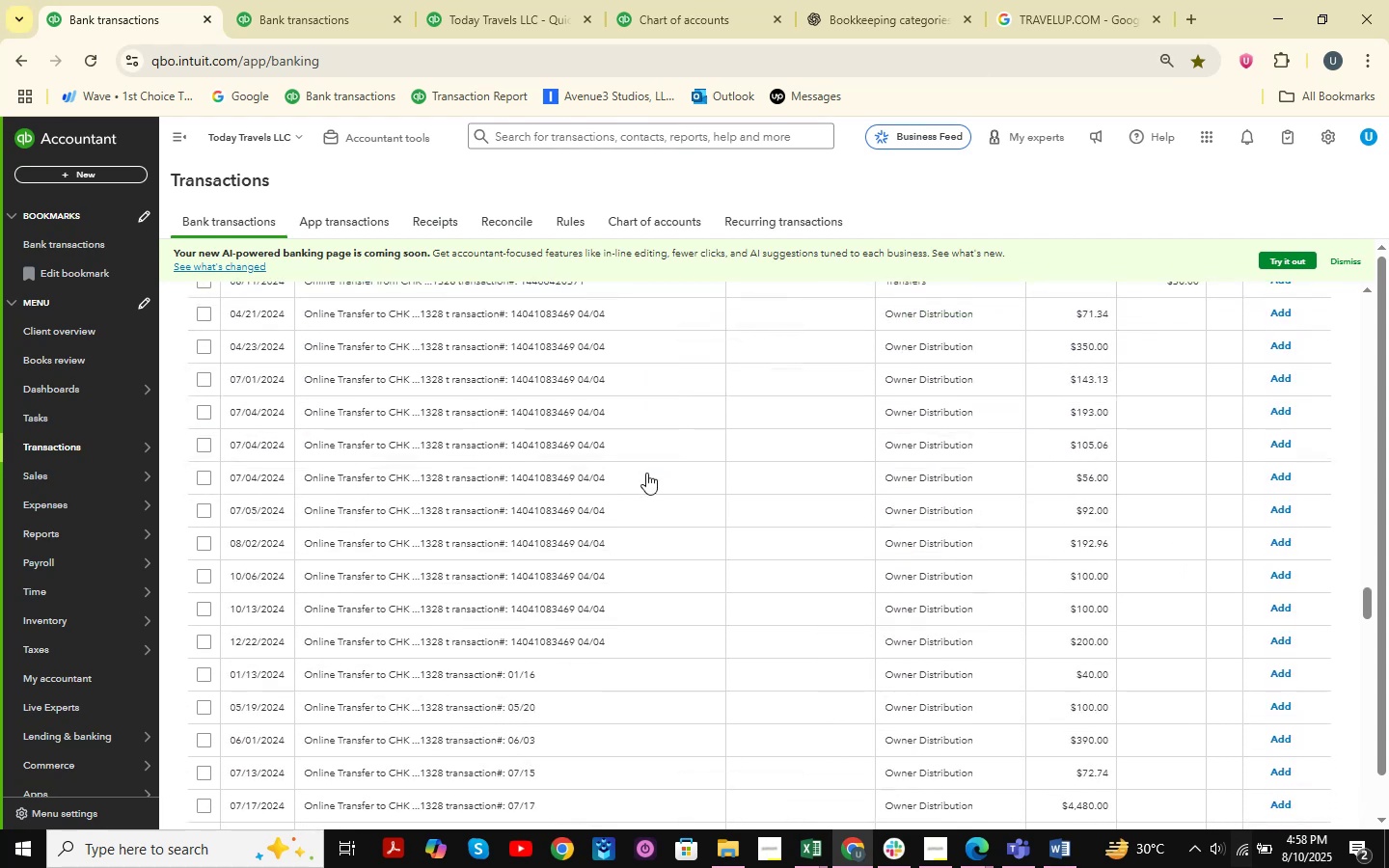 
scroll: coordinate [646, 473], scroll_direction: up, amount: 9.0
 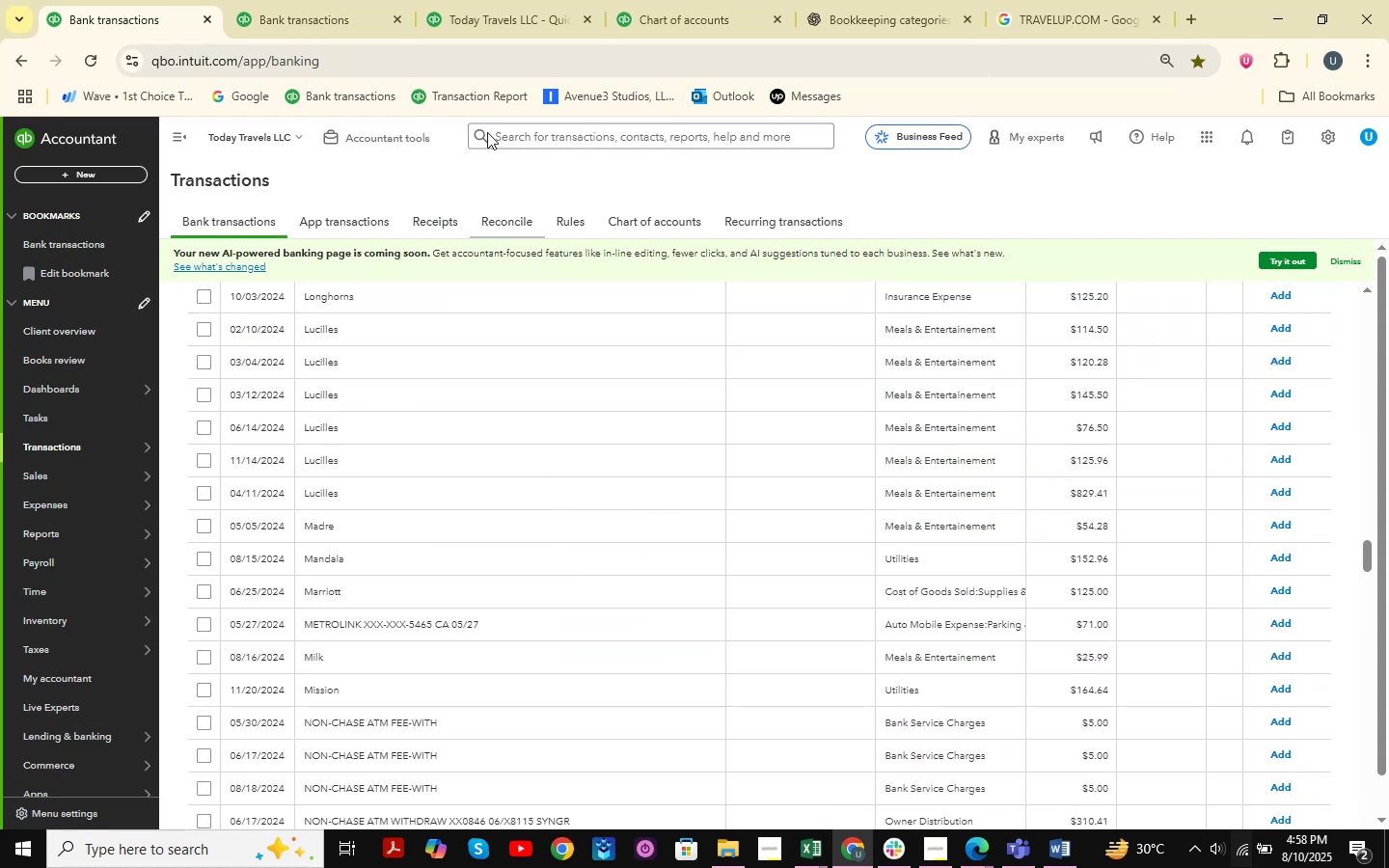 
left_click([293, 0])
 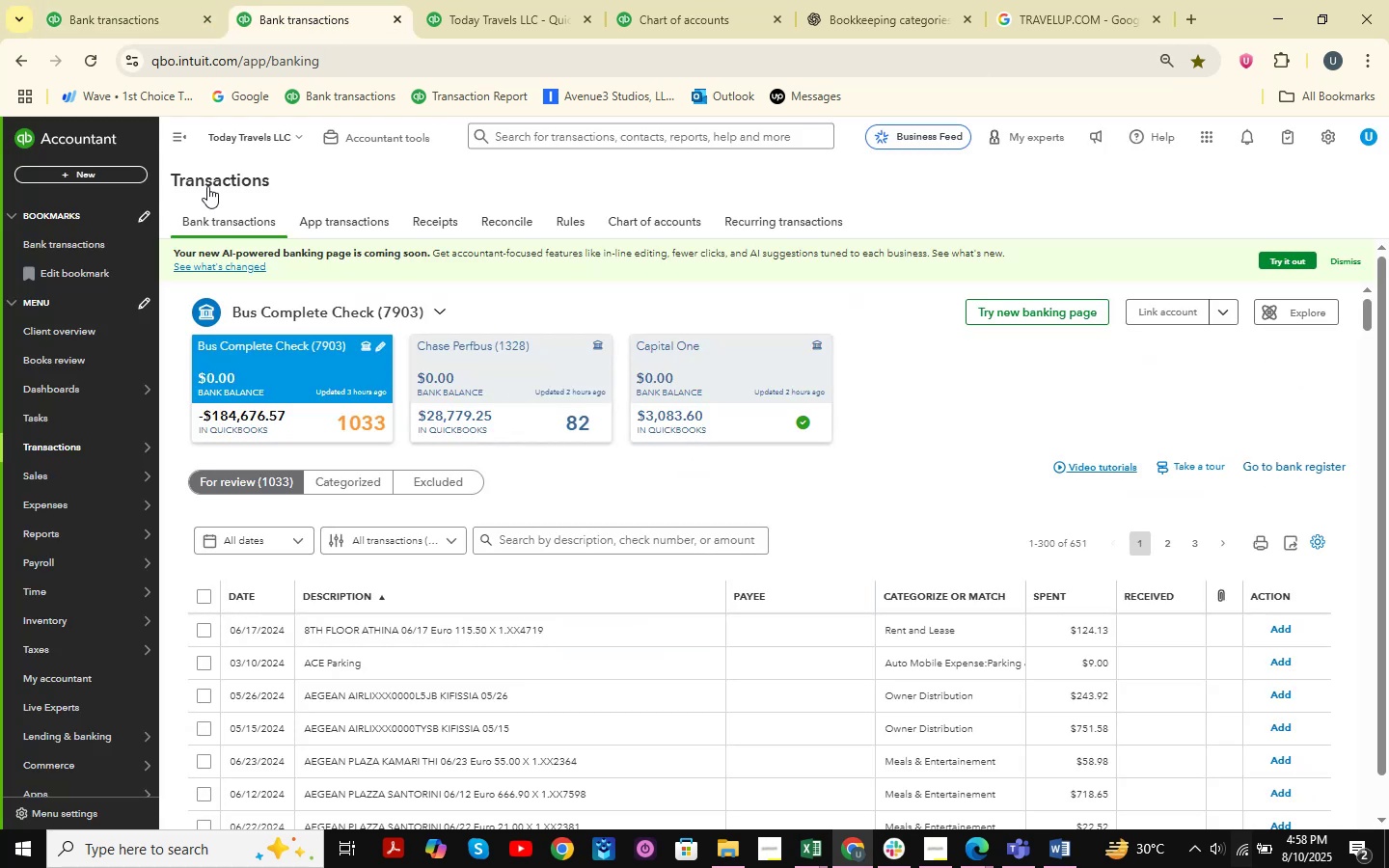 
left_click([96, 0])
 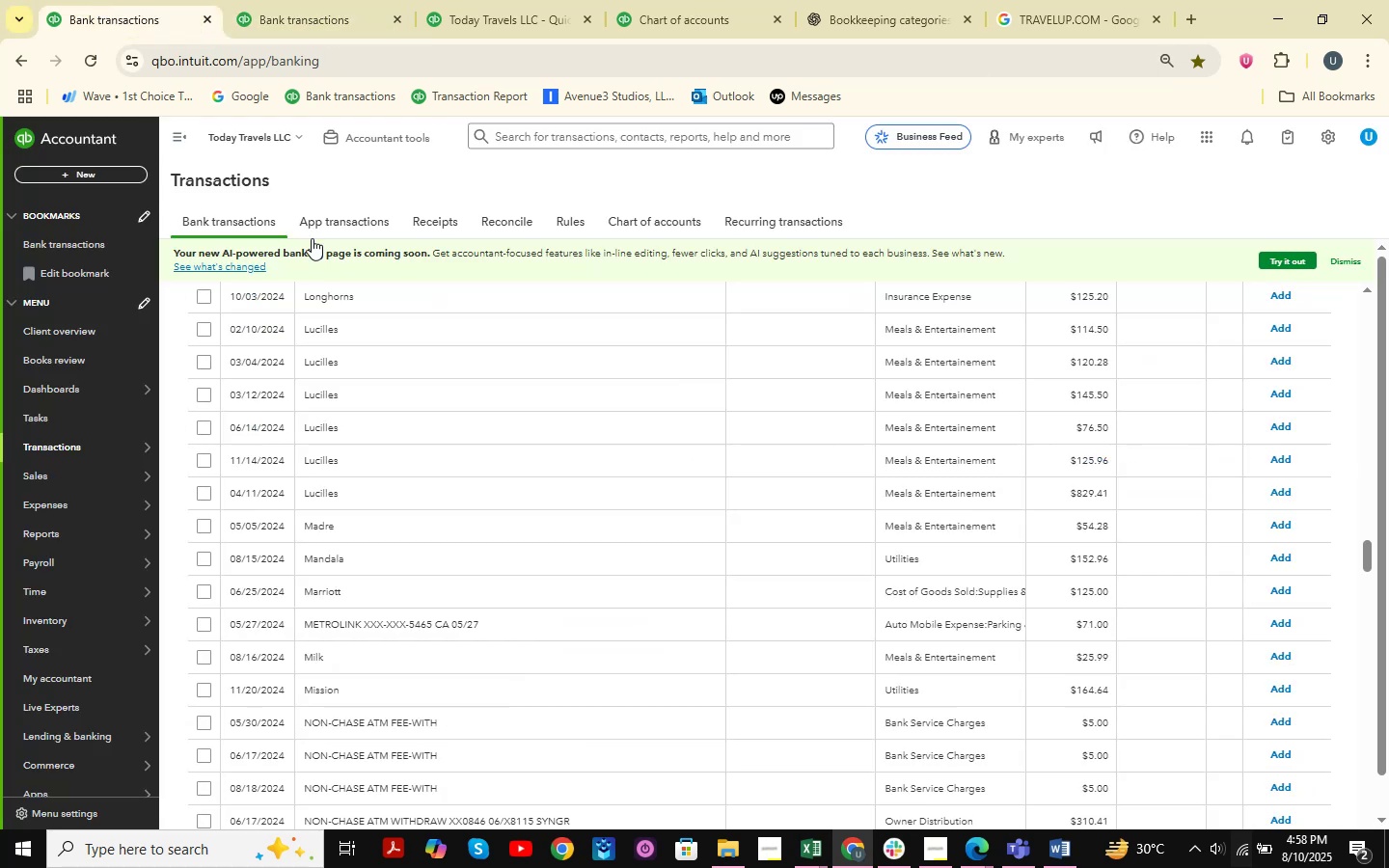 
scroll: coordinate [1379, 584], scroll_direction: up, amount: 19.0
 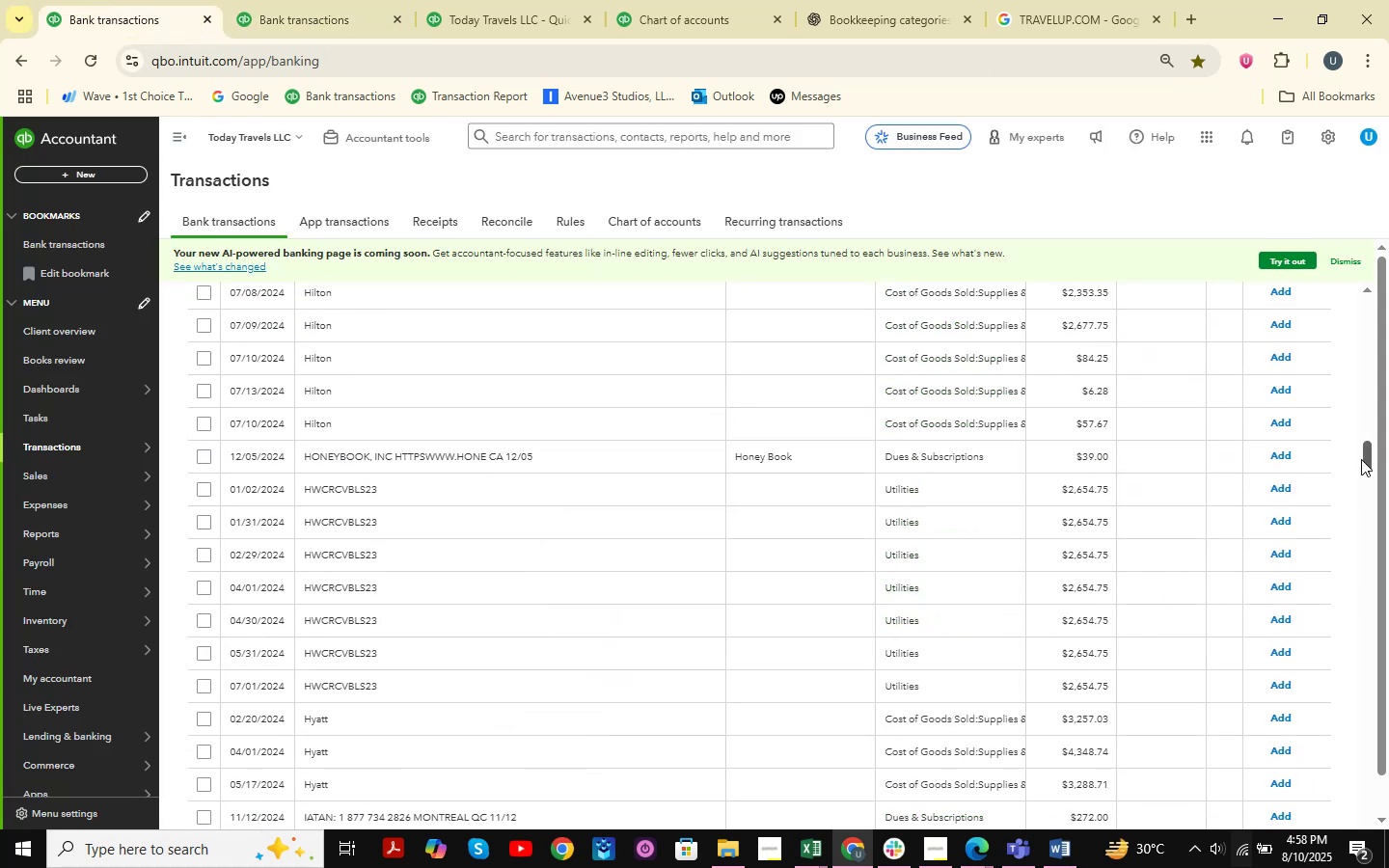 
left_click_drag(start_coordinate=[1362, 456], to_coordinate=[1388, 288])
 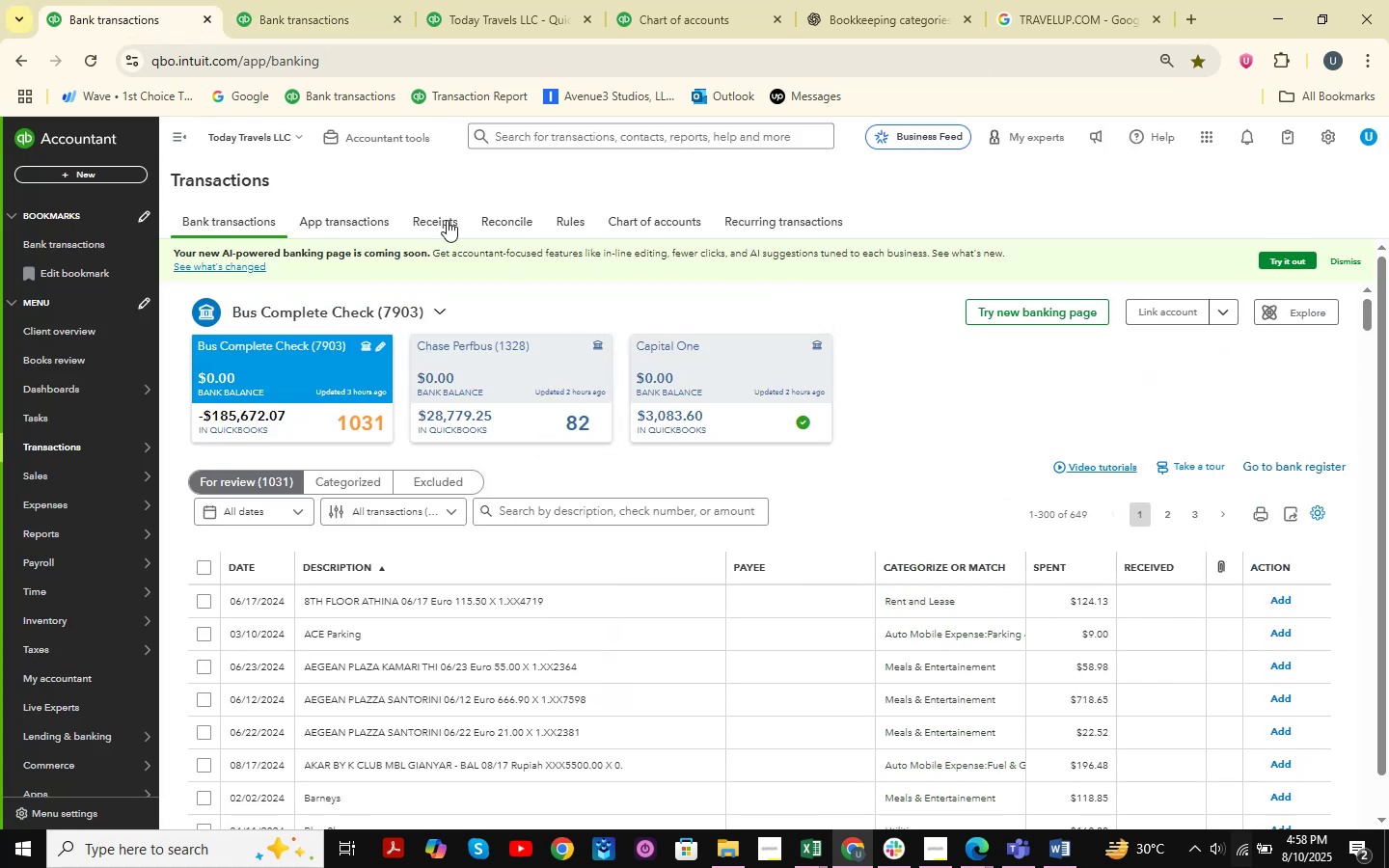 
left_click([282, 0])
 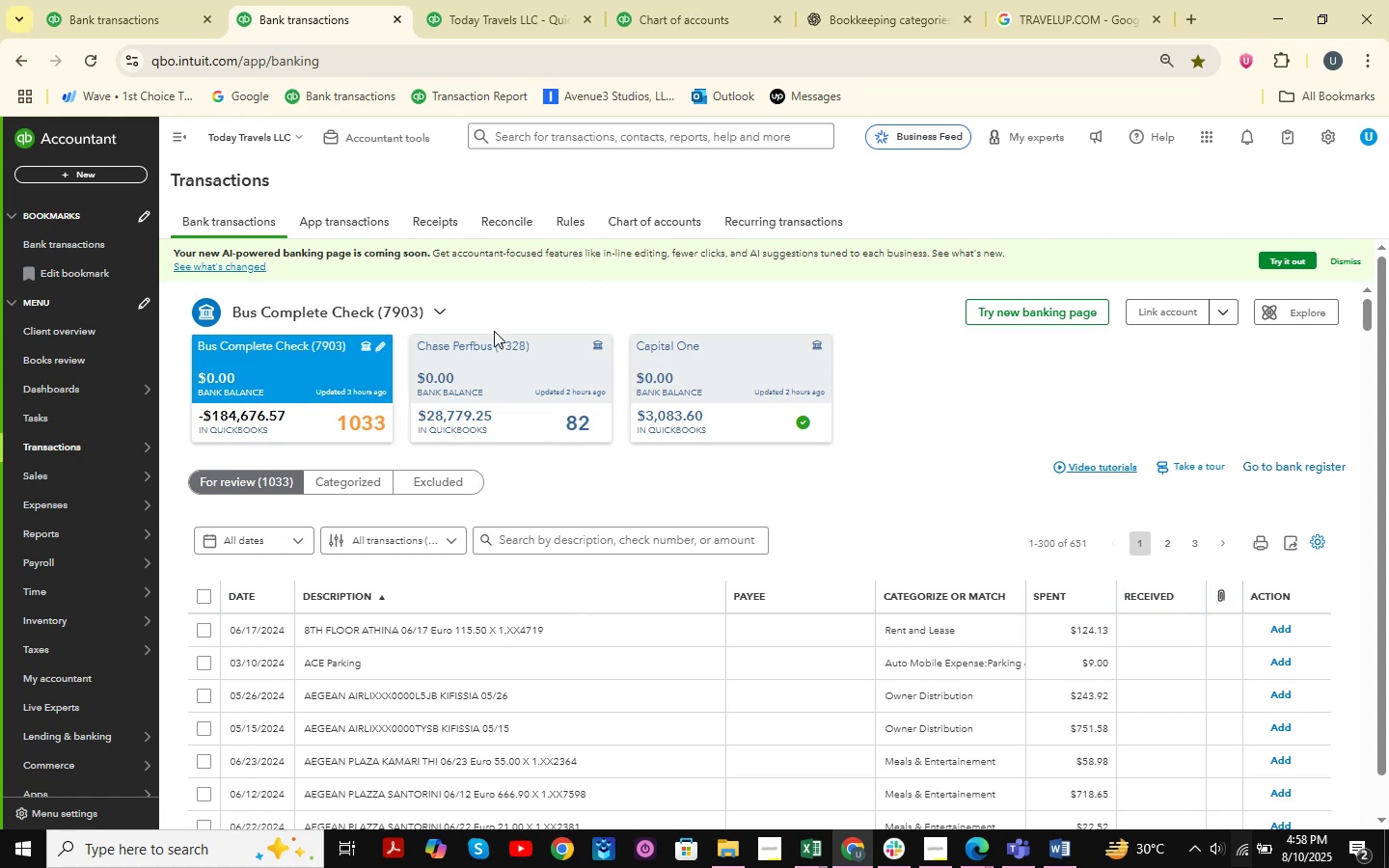 
left_click([444, 383])
 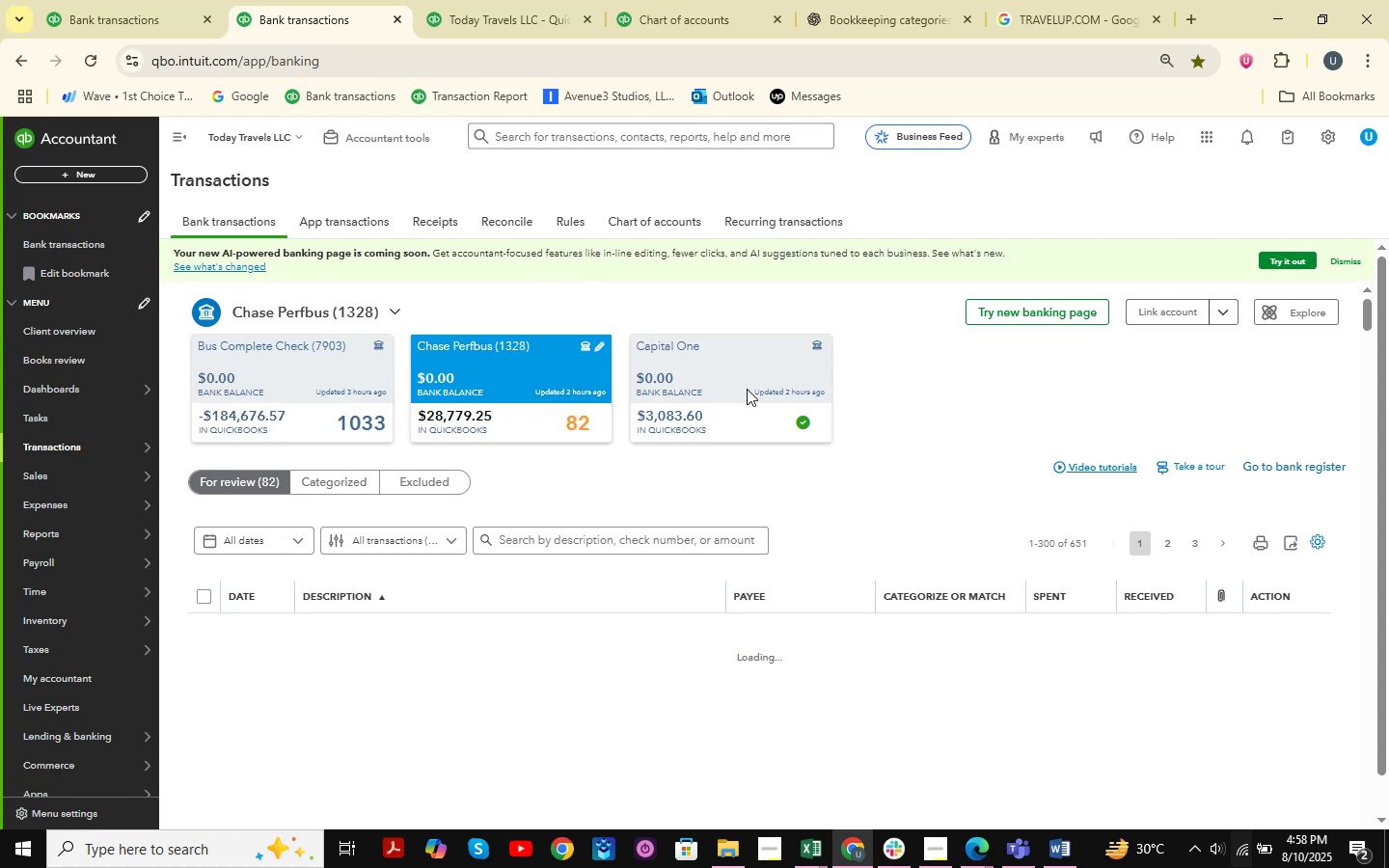 
wait(5.82)
 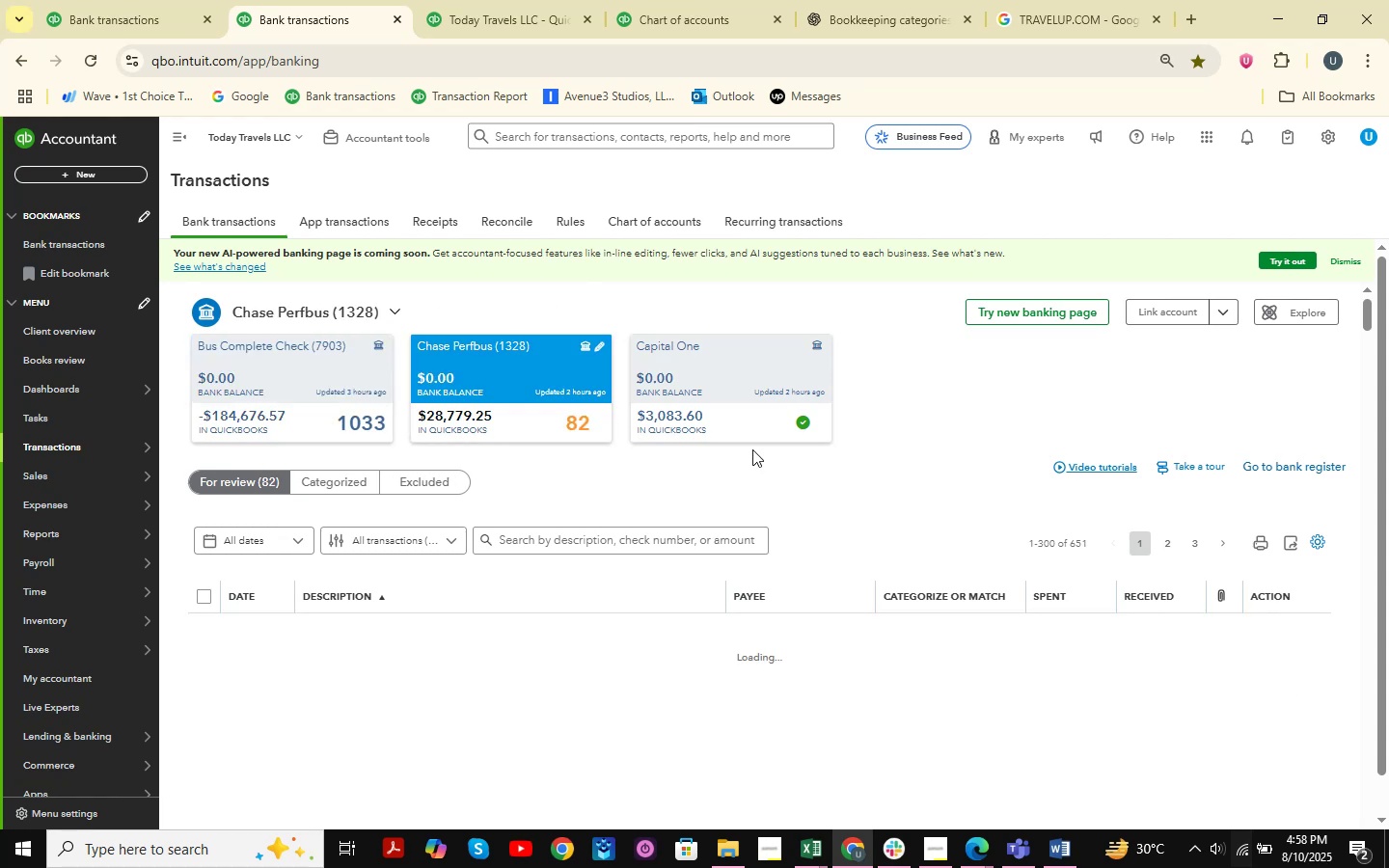 
scroll: coordinate [747, 389], scroll_direction: down, amount: 6.0
 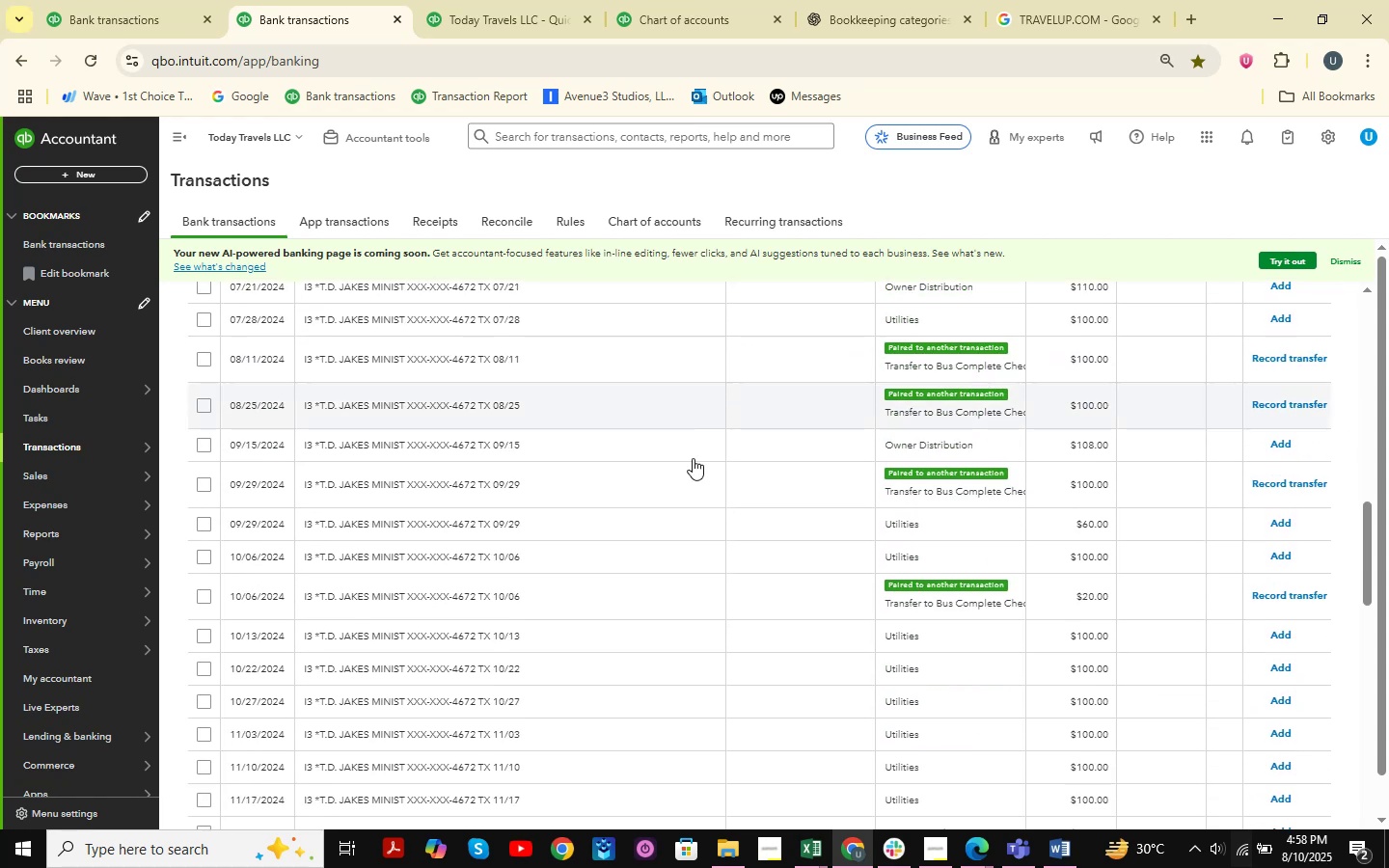 
left_click([426, 586])
 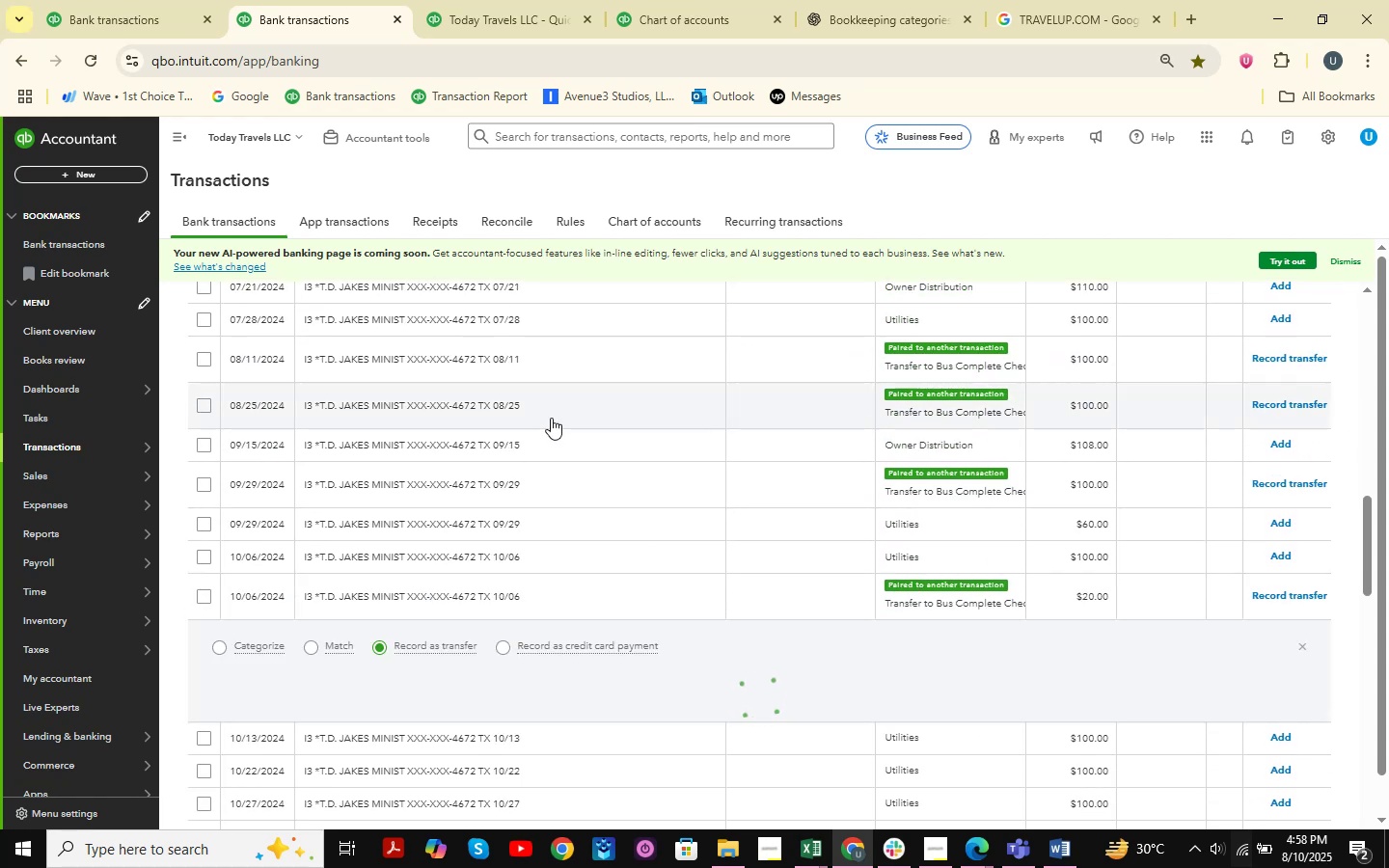 
scroll: coordinate [453, 486], scroll_direction: down, amount: 3.0
 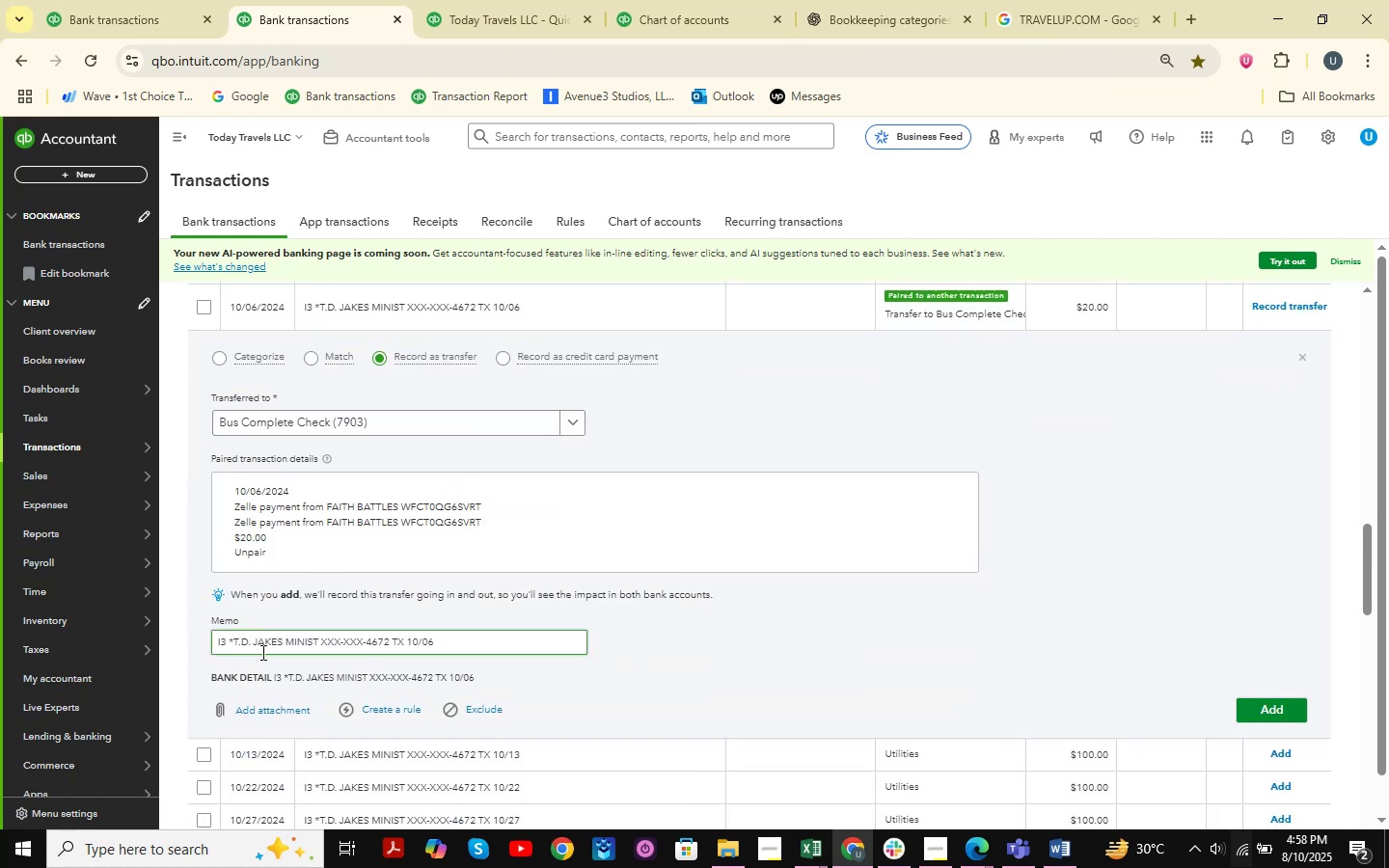 
left_click_drag(start_coordinate=[281, 647], to_coordinate=[254, 651])
 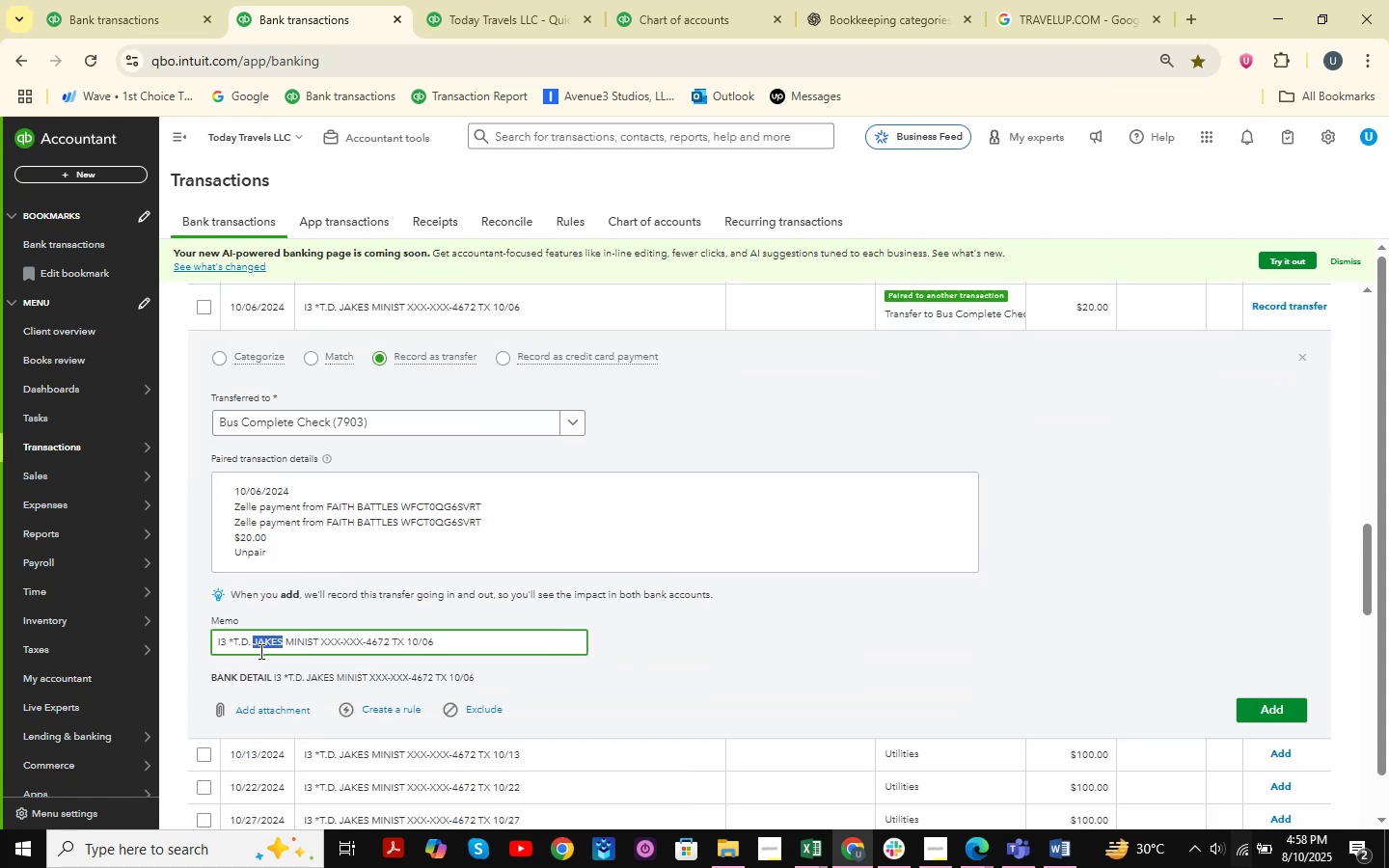 
key(Control+C)
 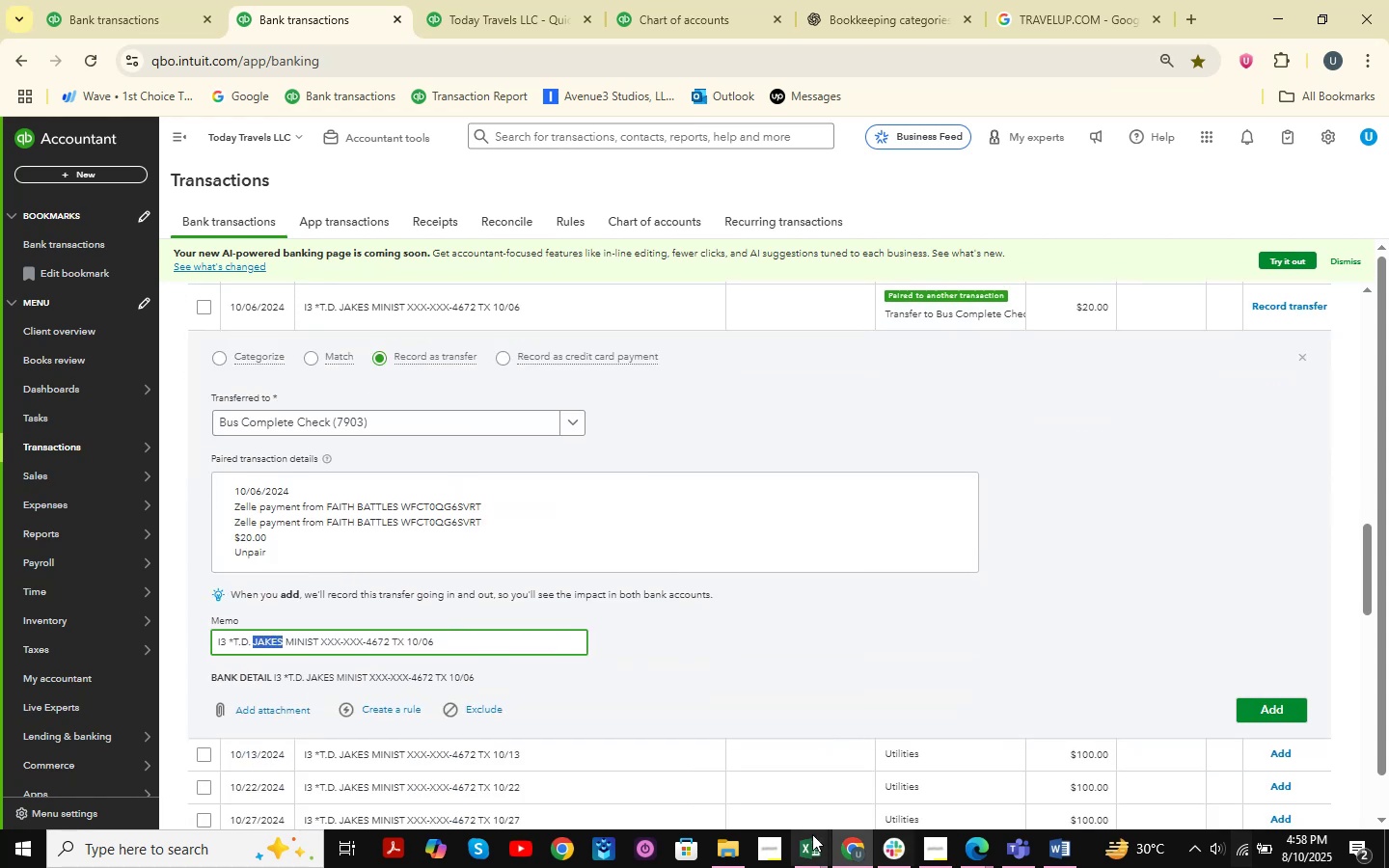 
left_click([790, 855])
 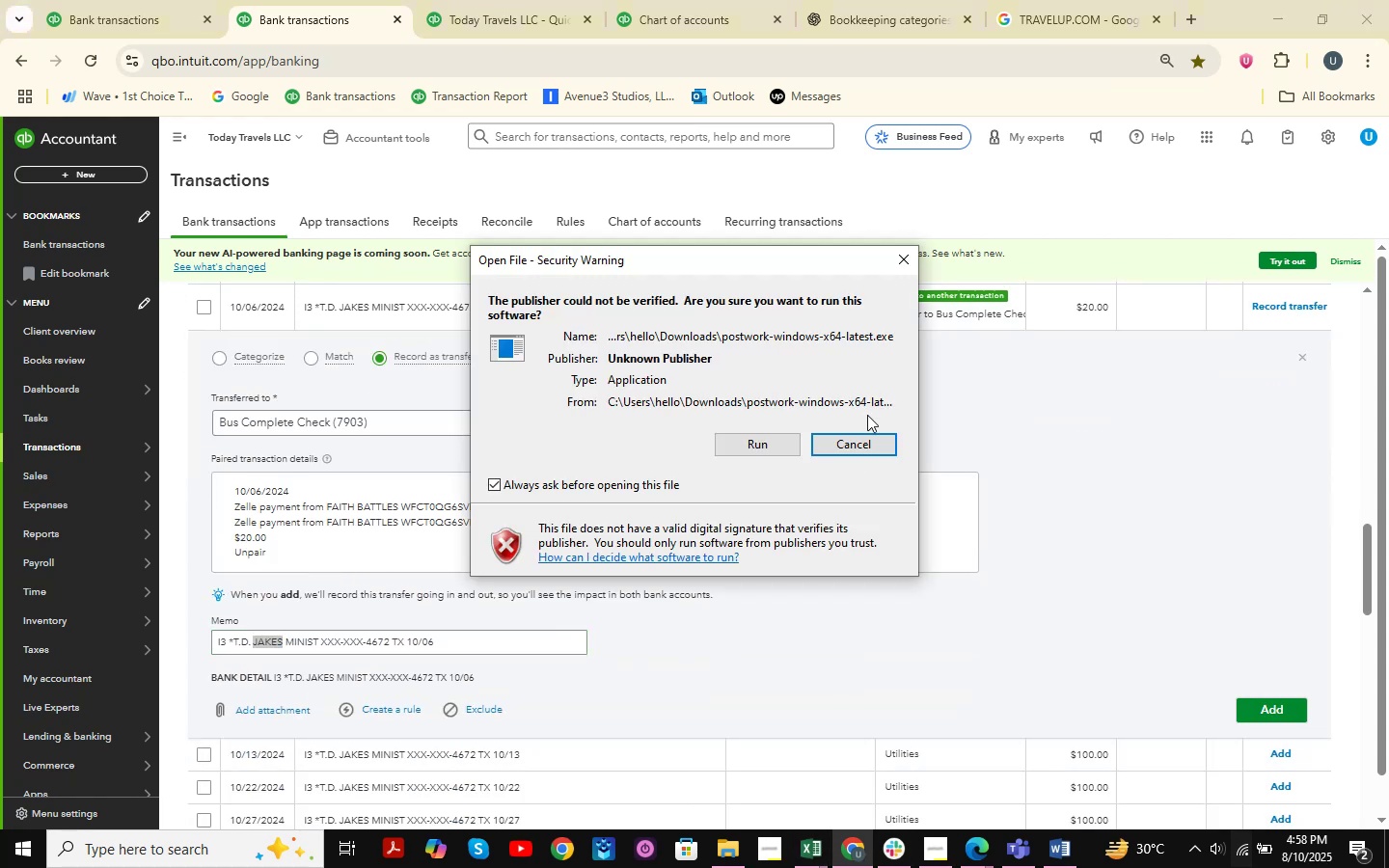 
left_click([858, 441])
 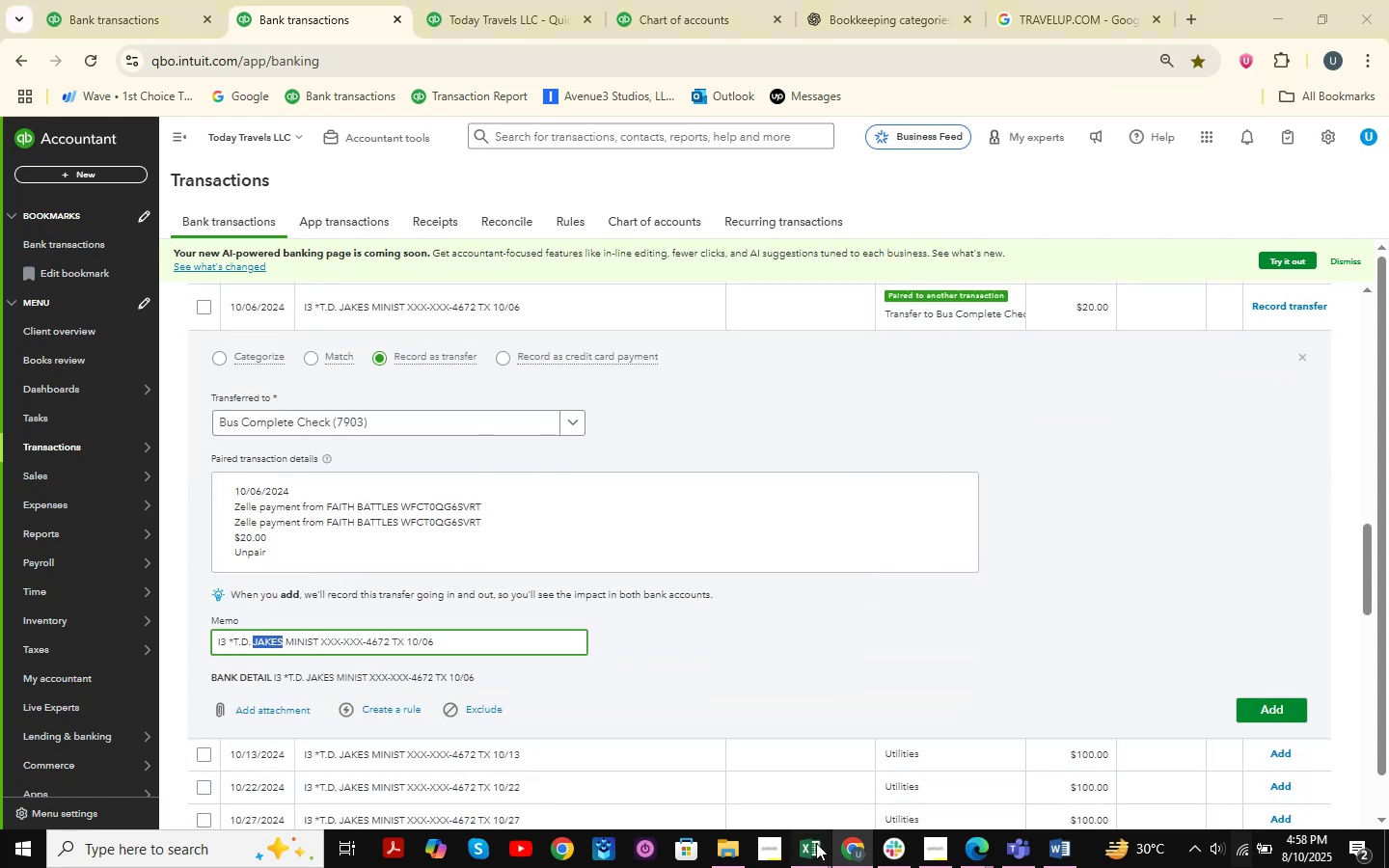 
double_click([905, 723])
 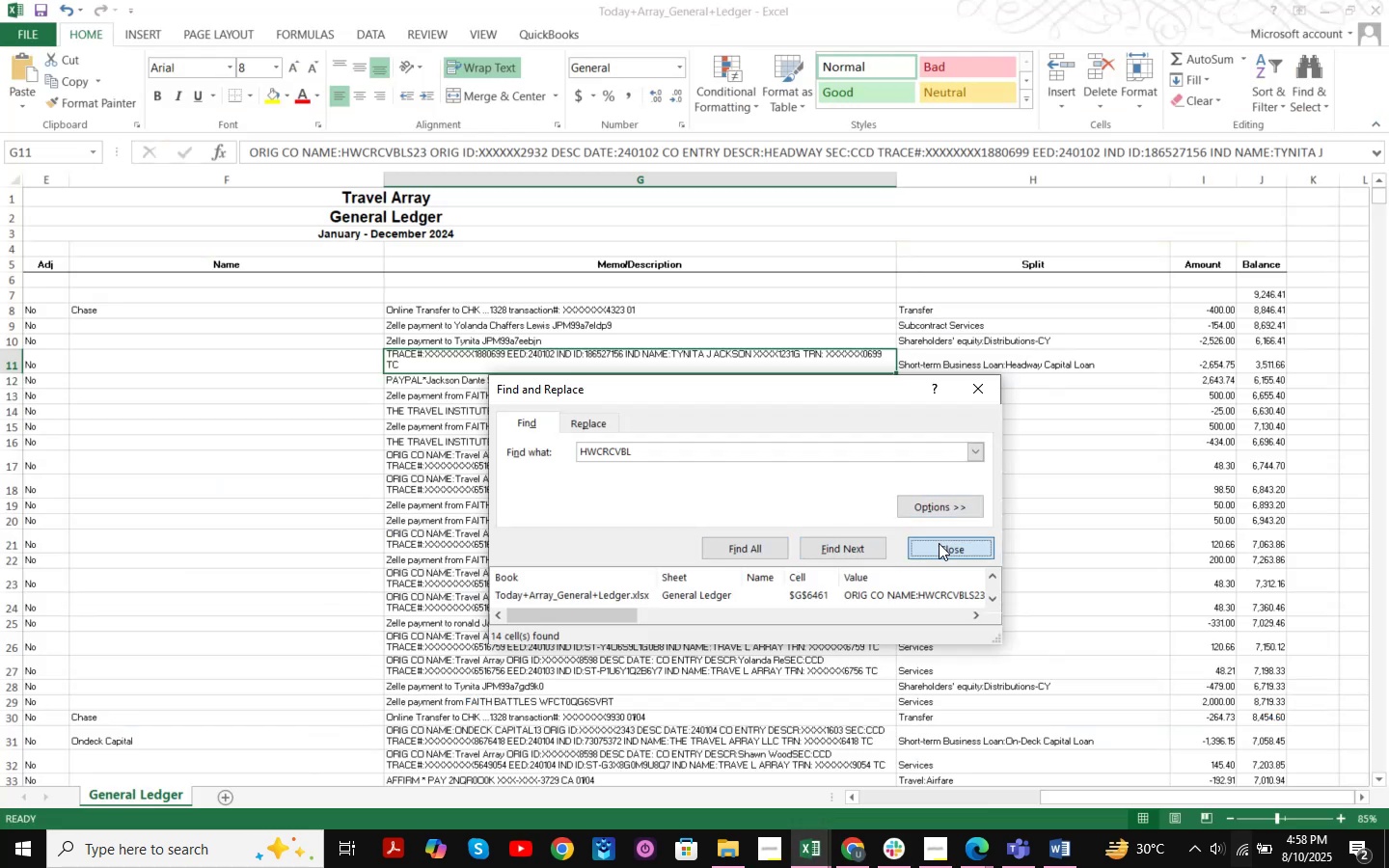 
double_click([736, 462])
 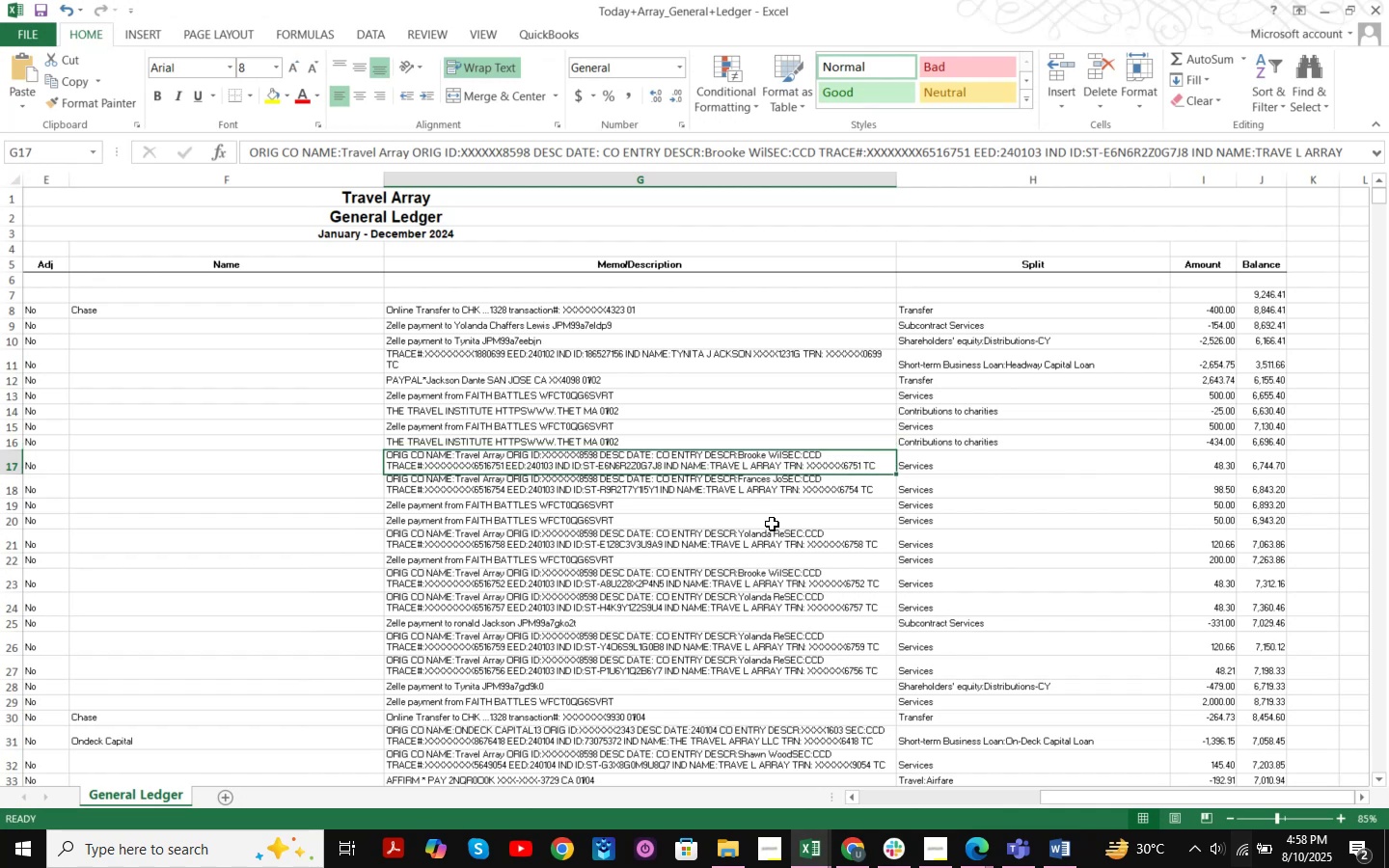 
key(Control+F)
 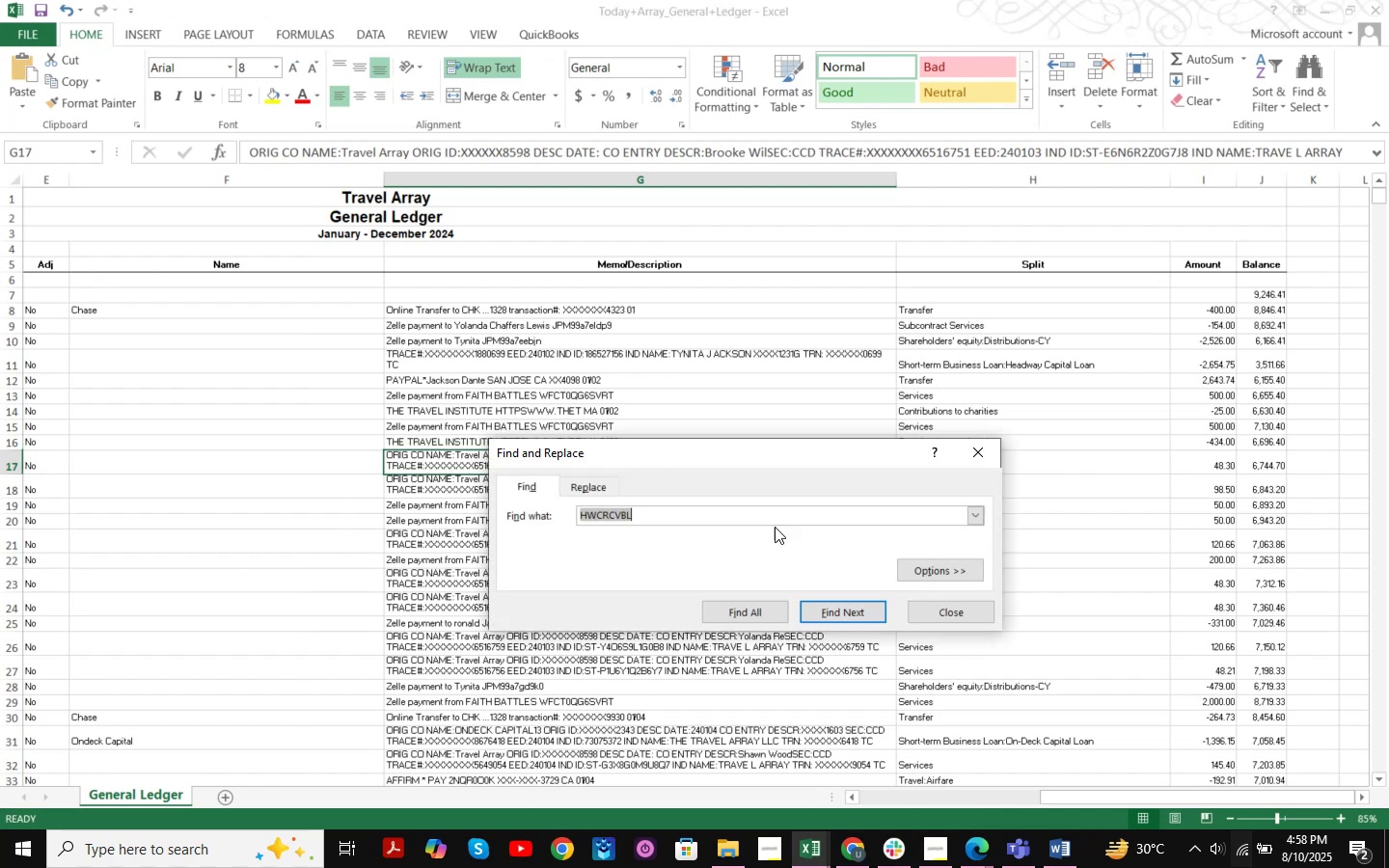 
key(Control+ControlLeft)
 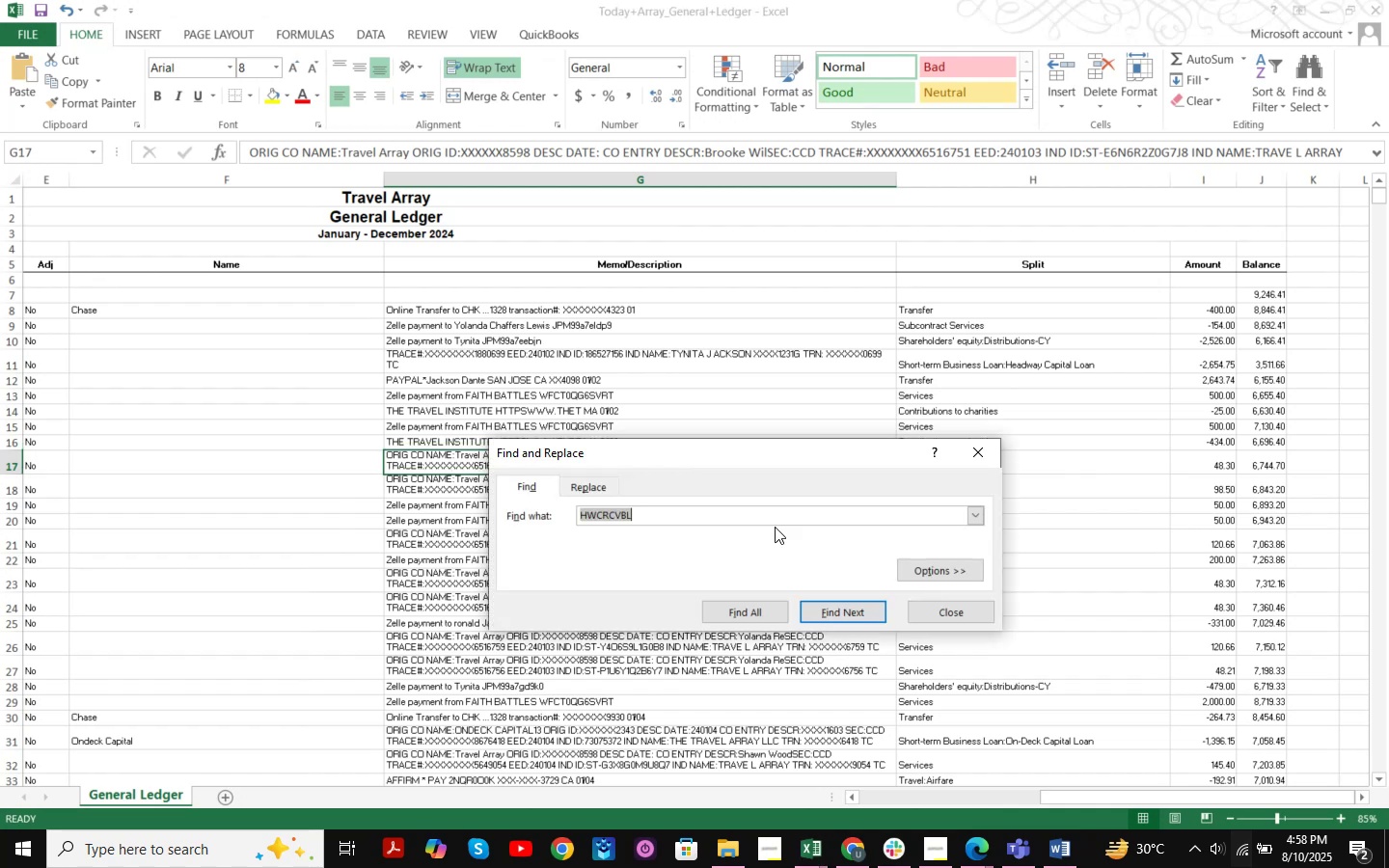 
key(Control+V)
 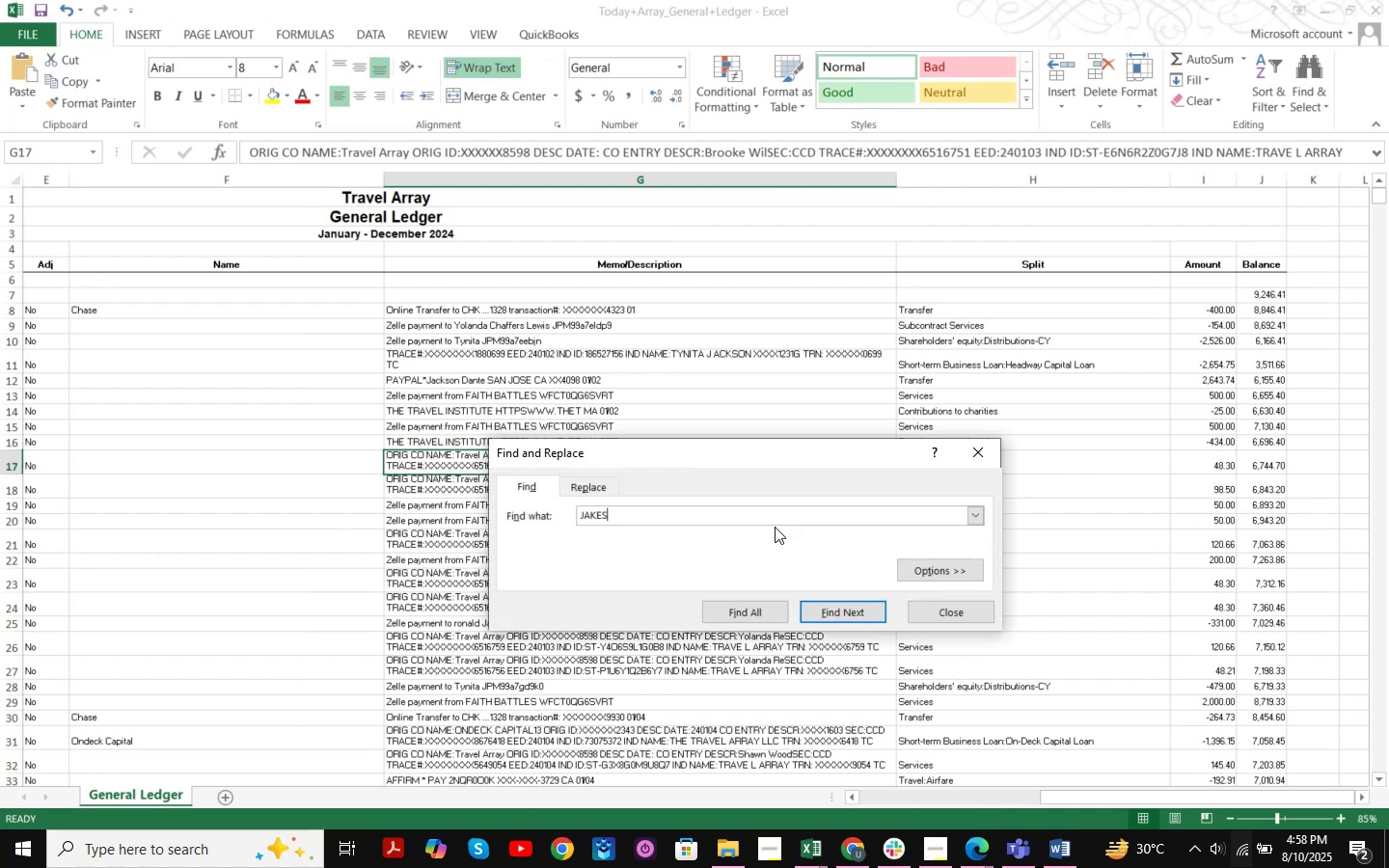 
key(NumpadEnter)
 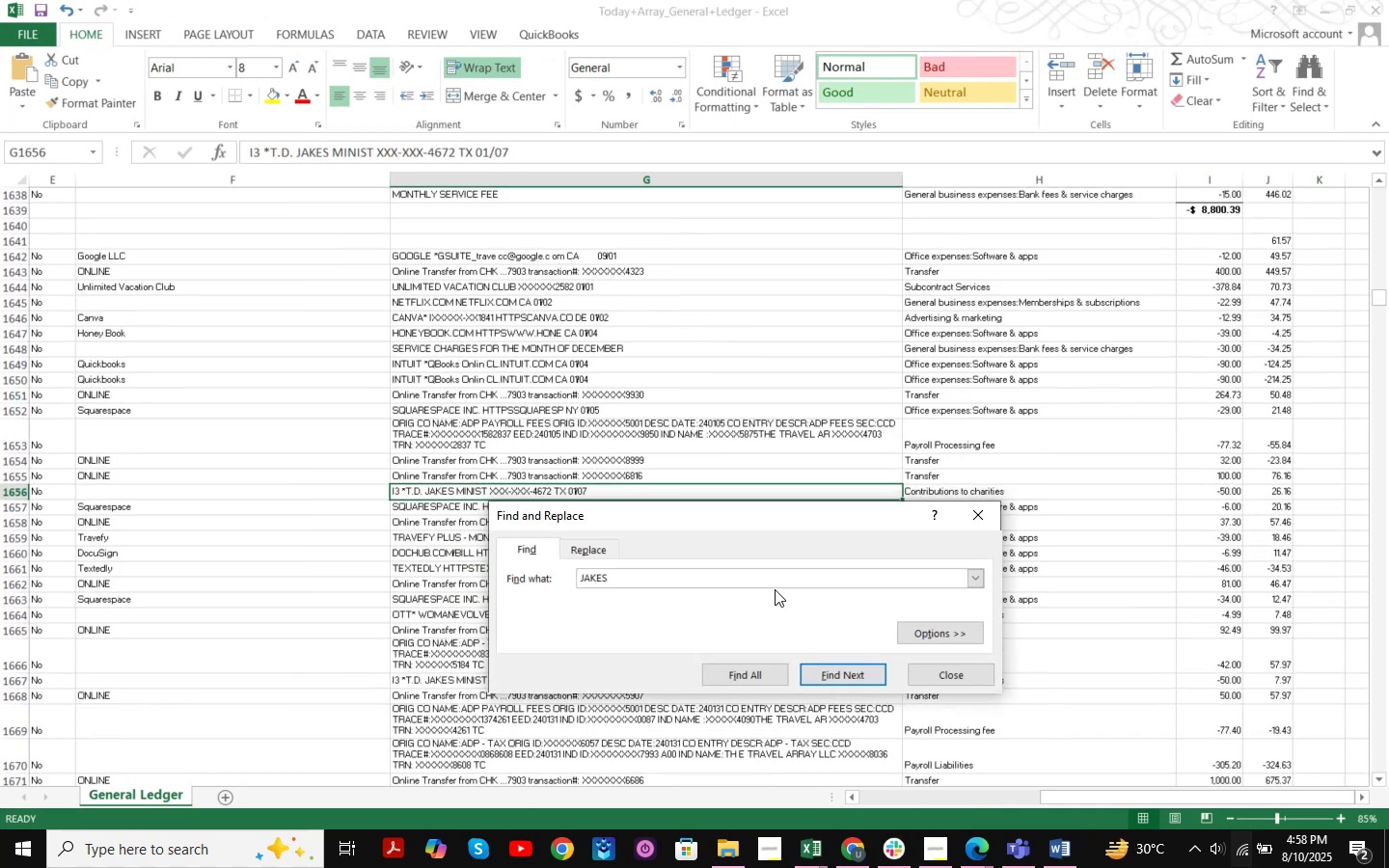 
key(NumpadEnter)
 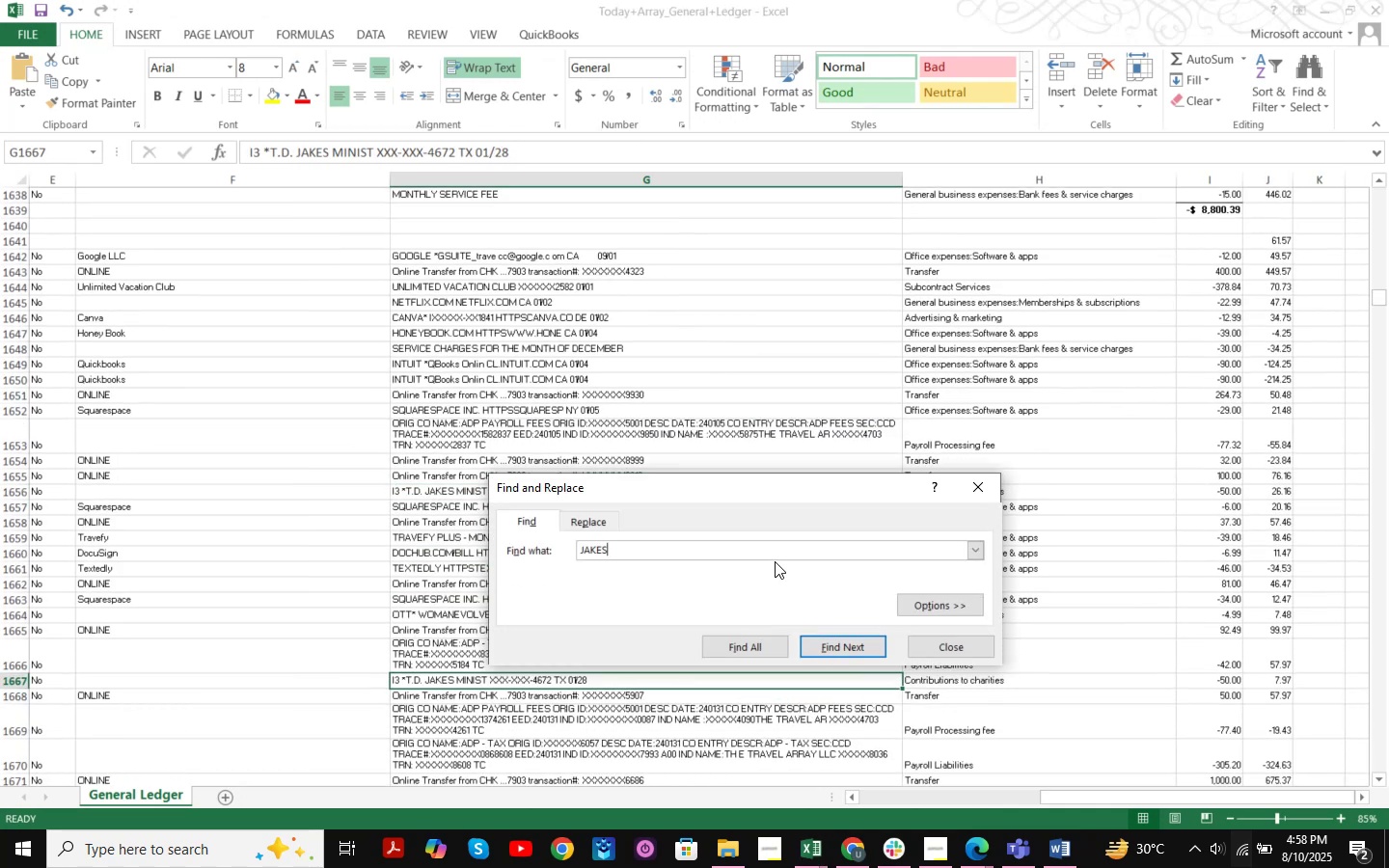 
key(NumpadEnter)
 